 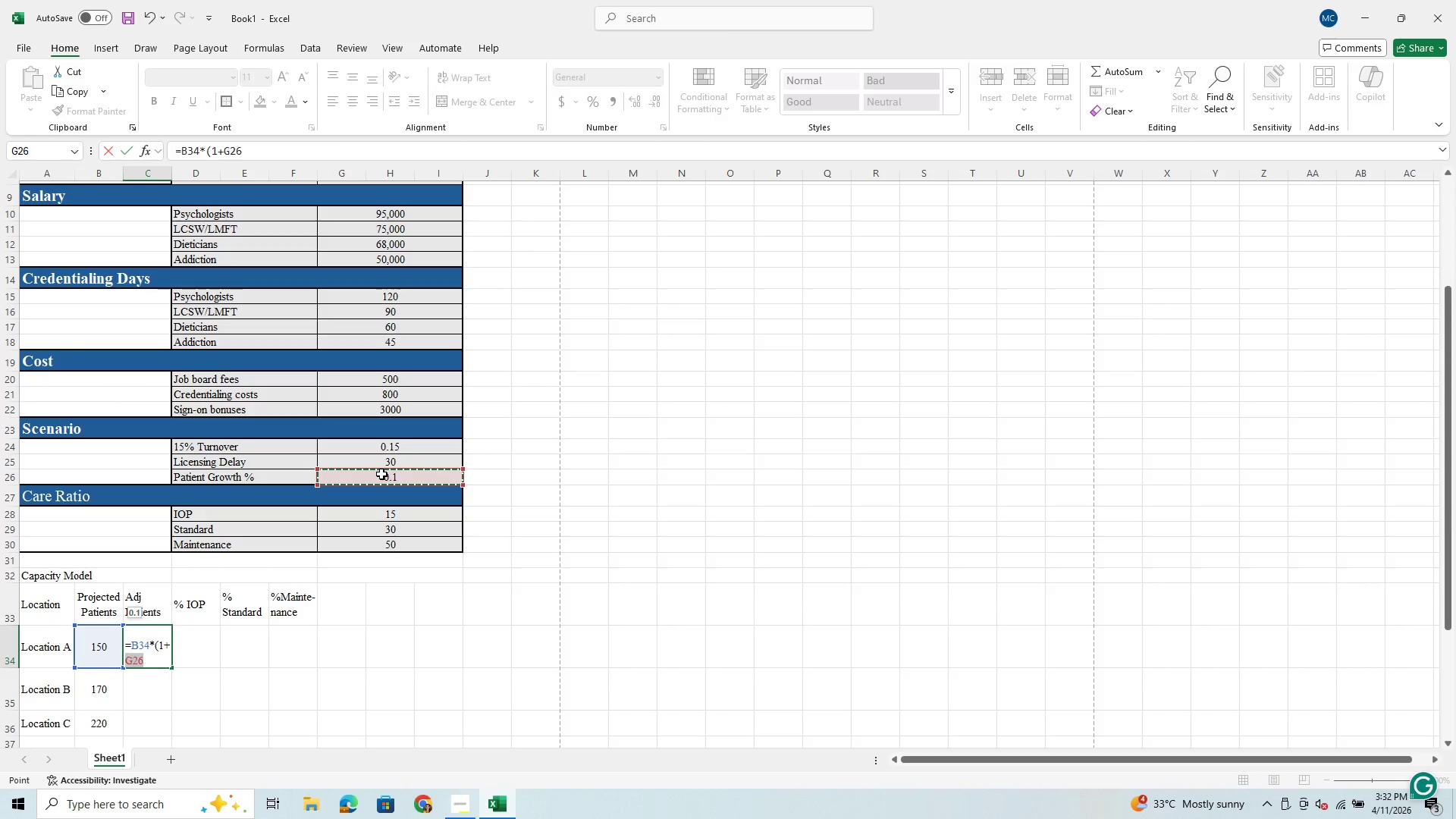 
key(Shift+0)
 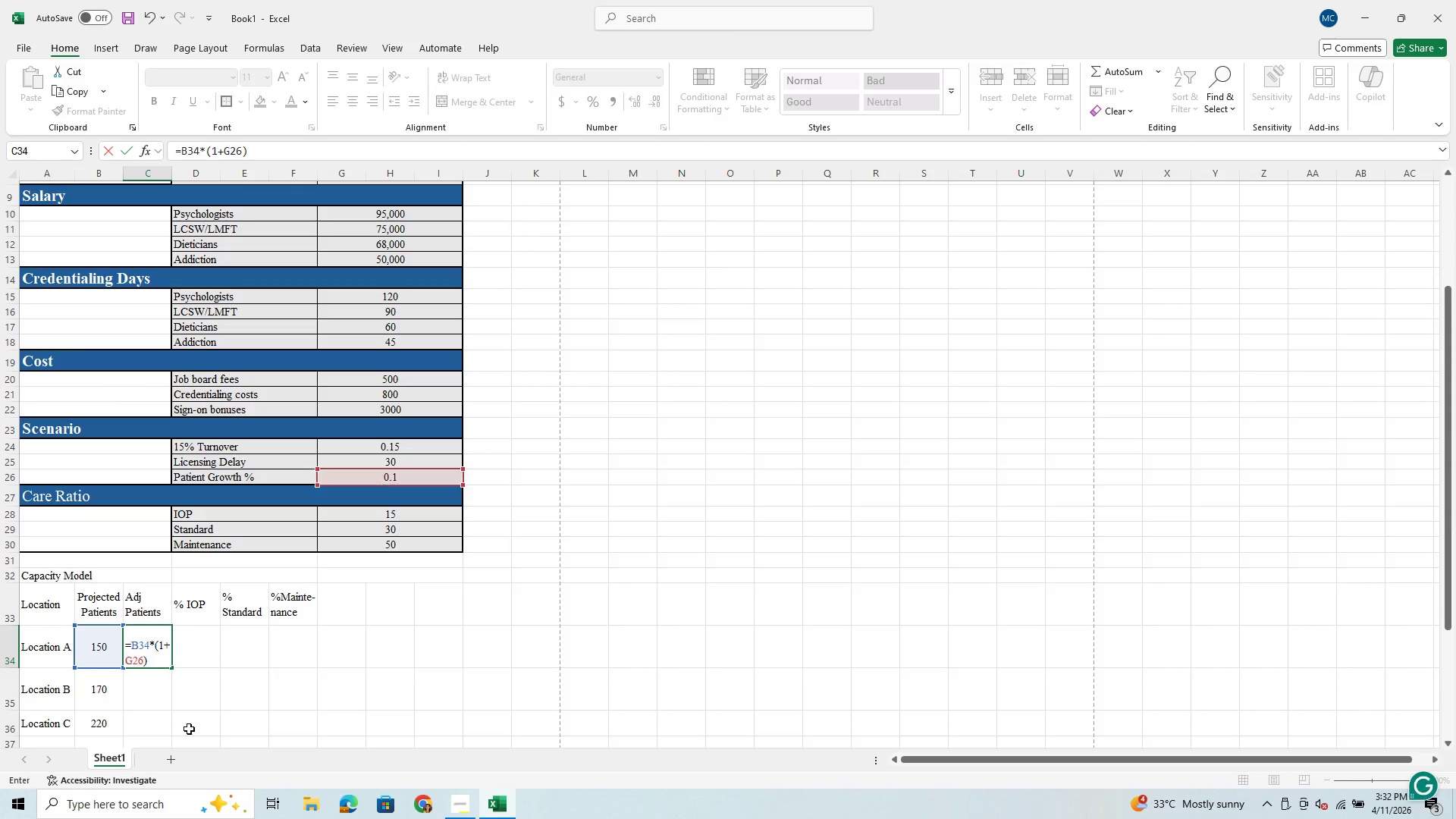 
key(Enter)
 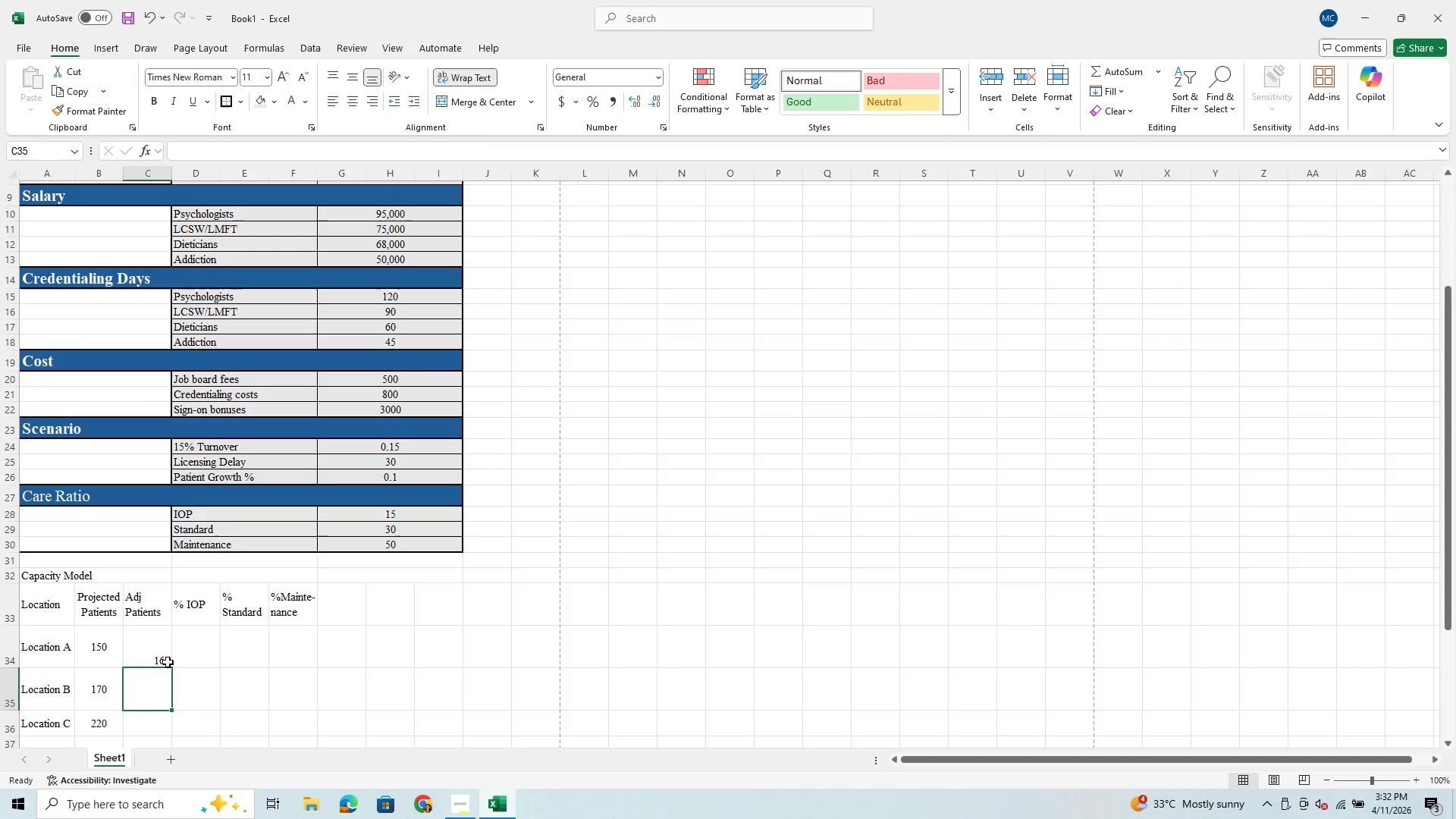 
left_click([140, 650])
 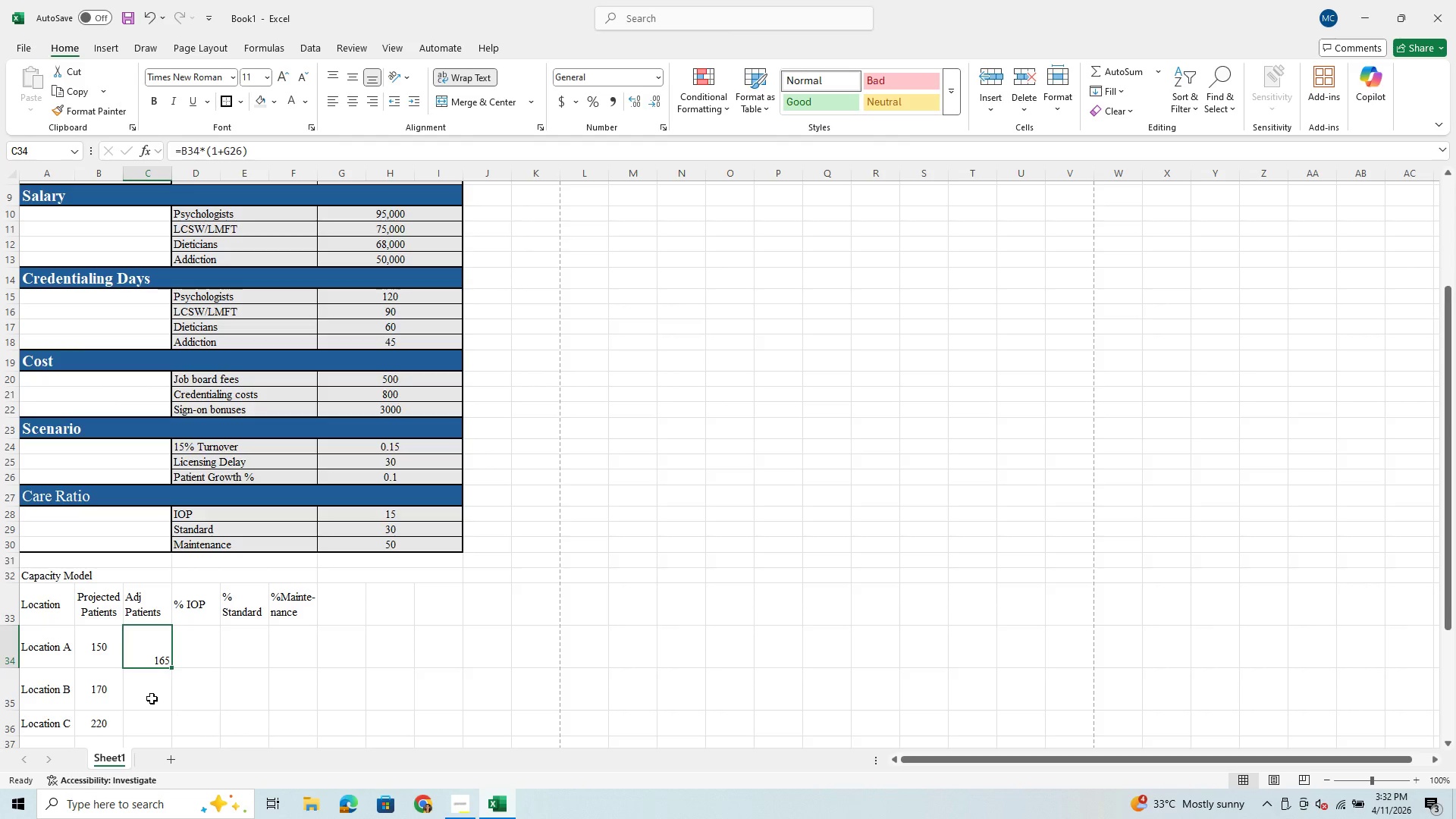 
left_click([152, 701])
 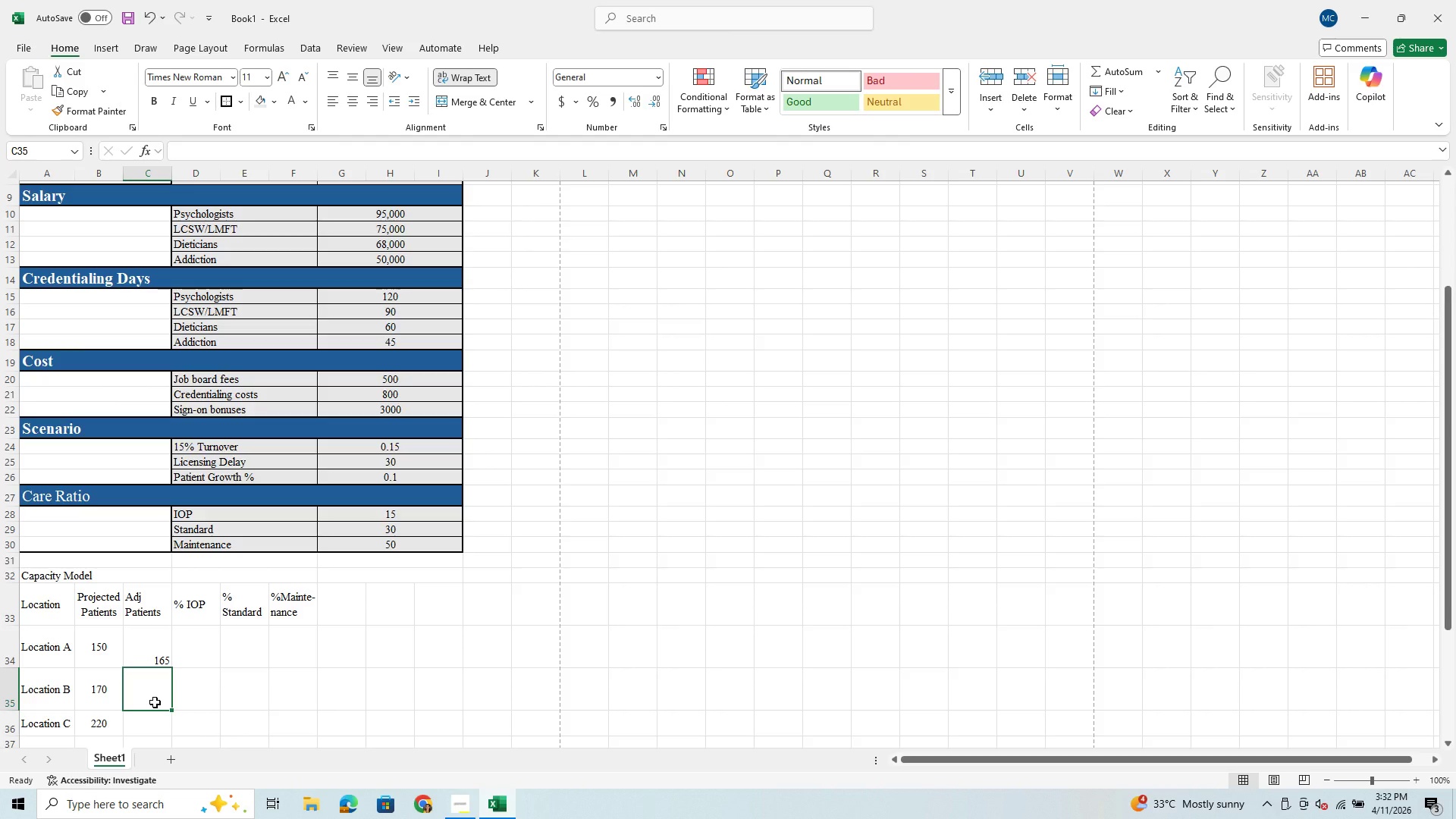 
key(Equal)
 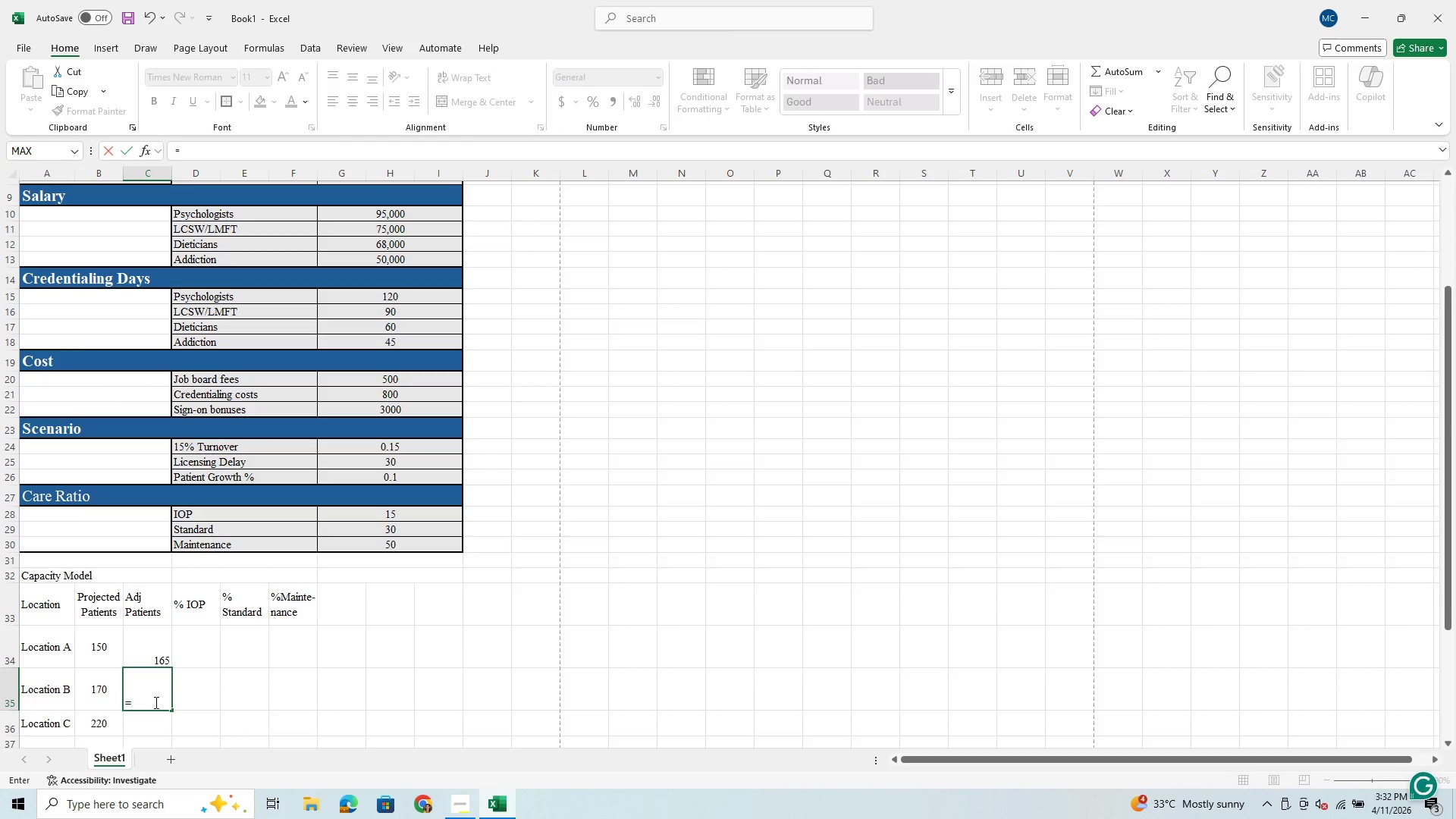 
key(ArrowLeft)
 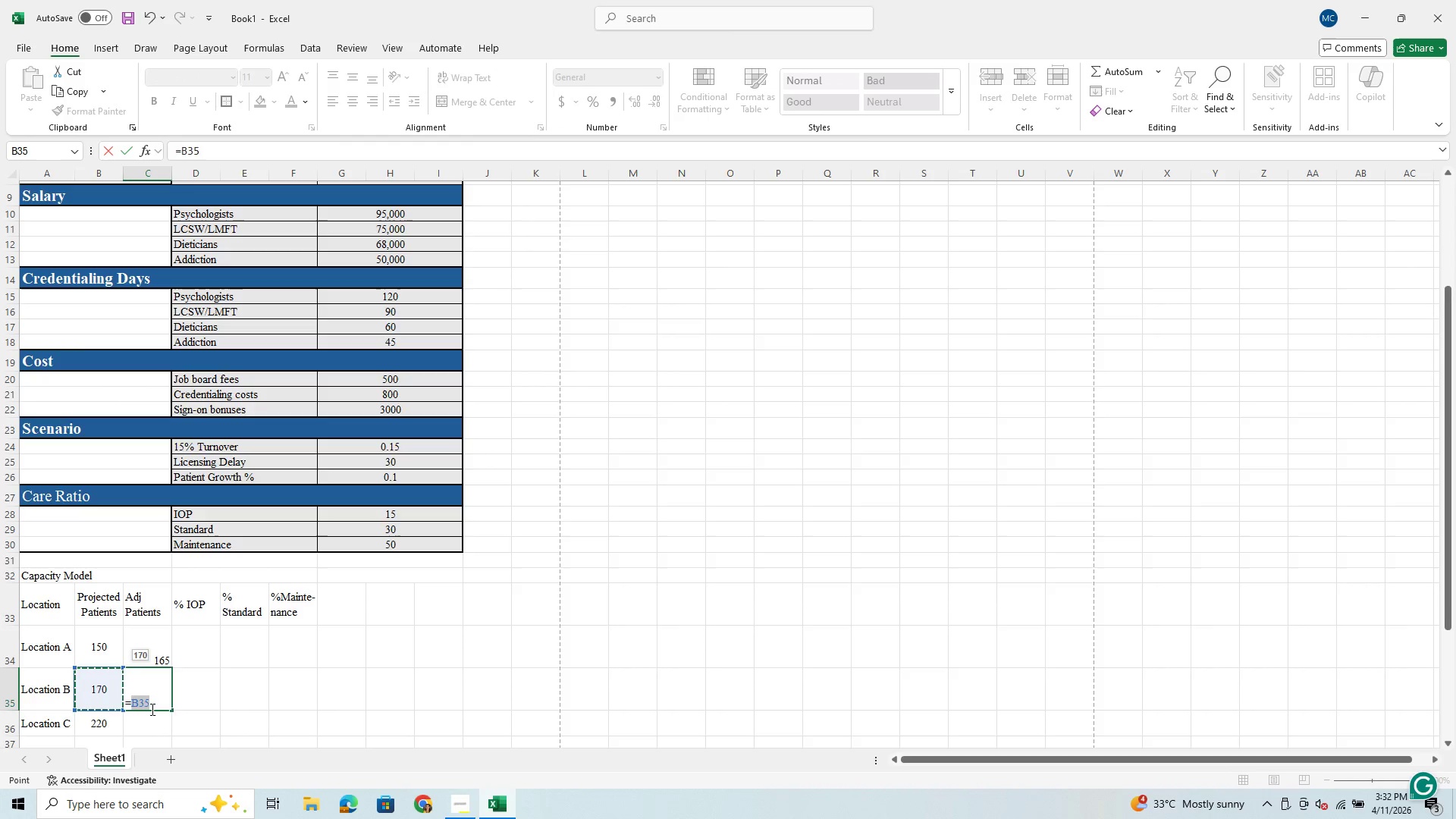 
type(*()
 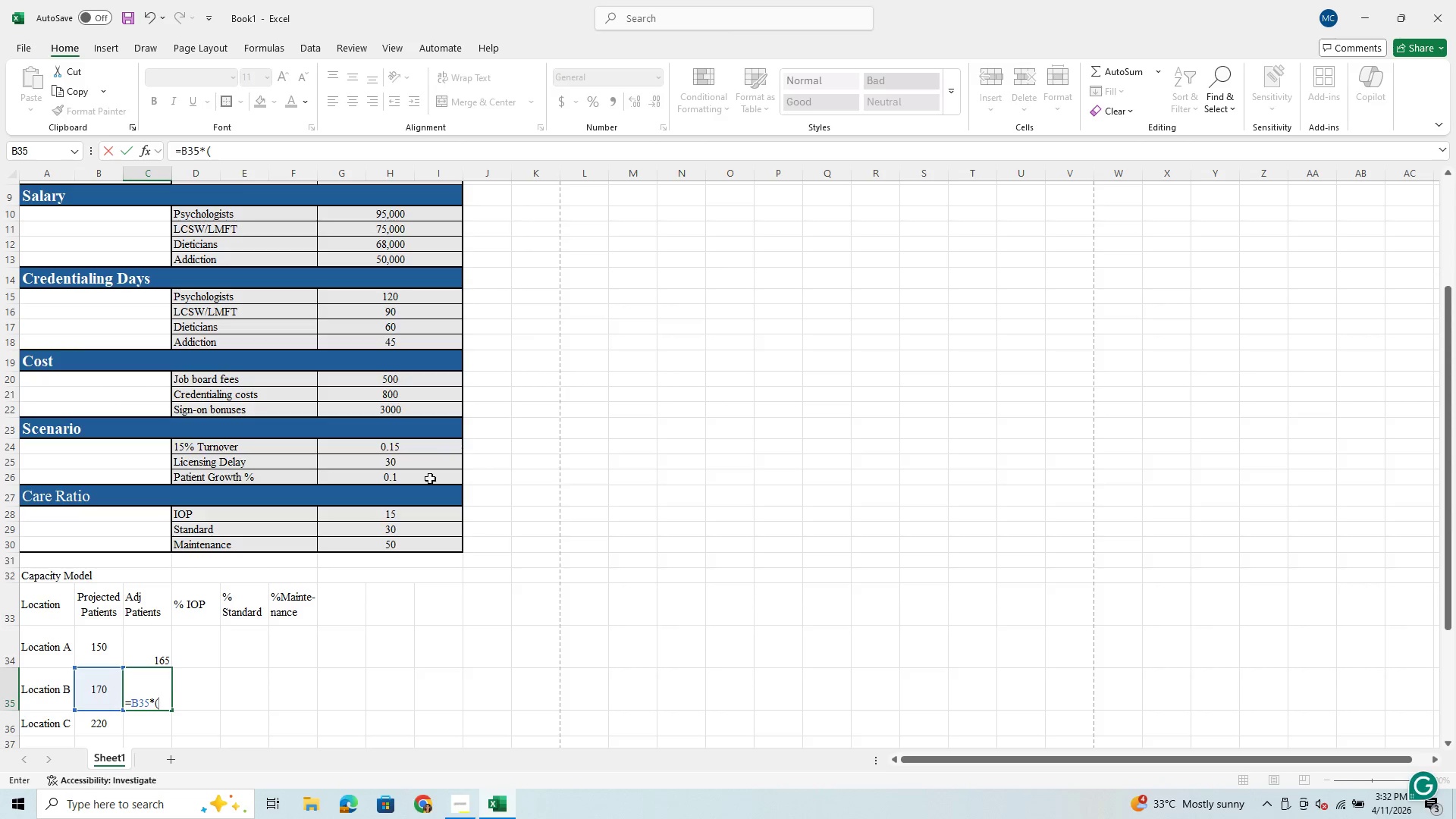 
left_click([396, 479])
 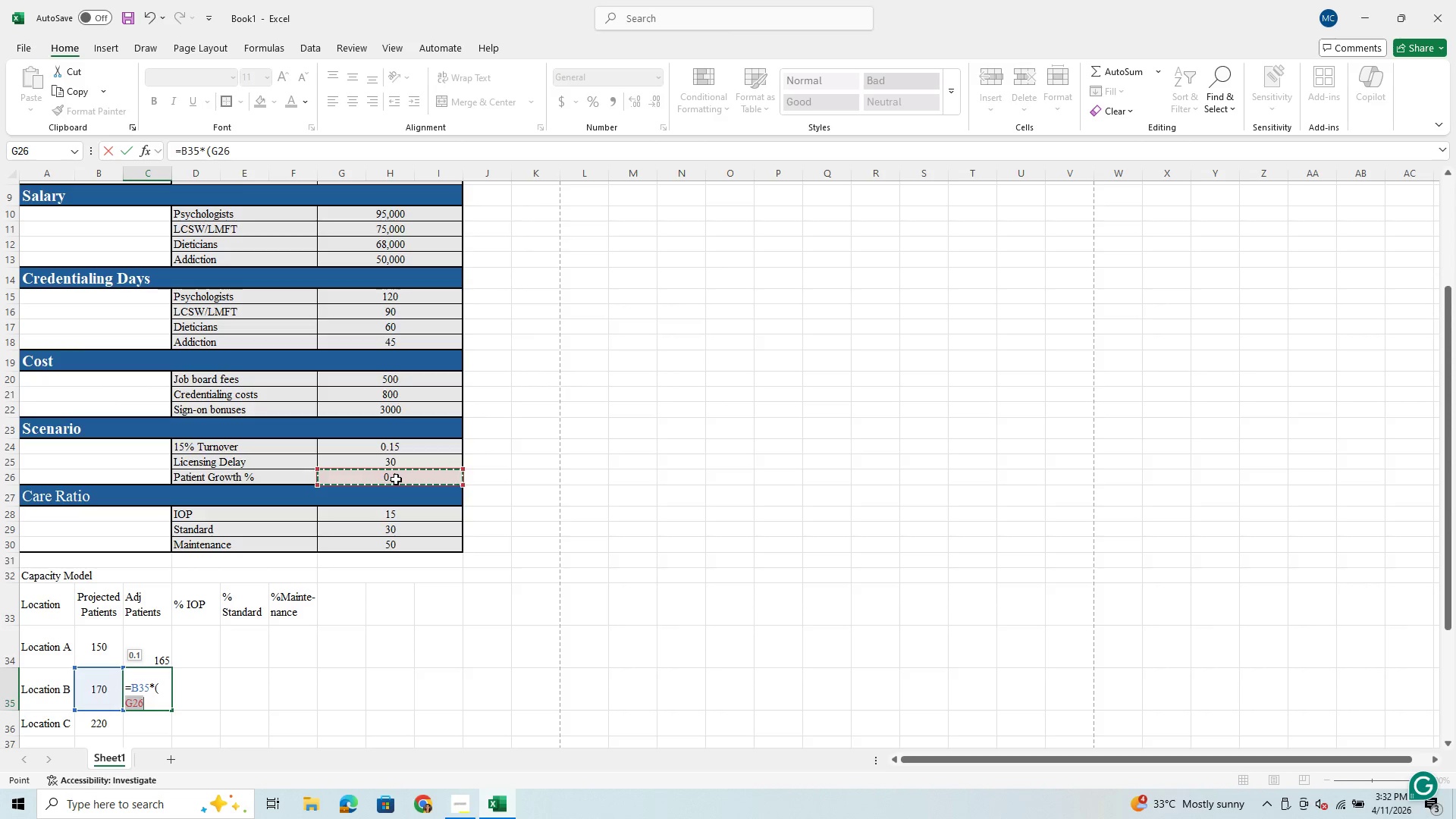 
type(+1))
 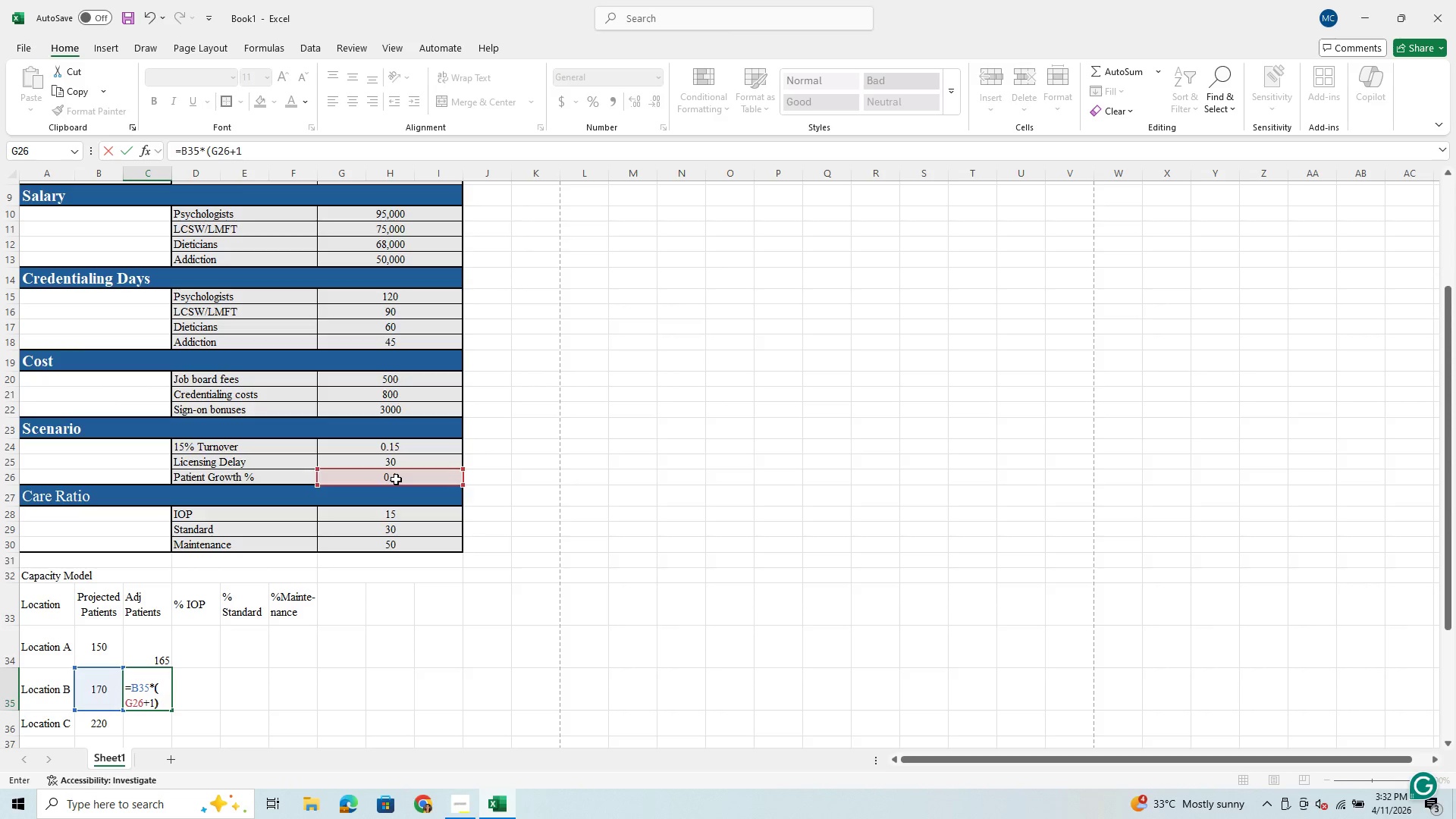 
 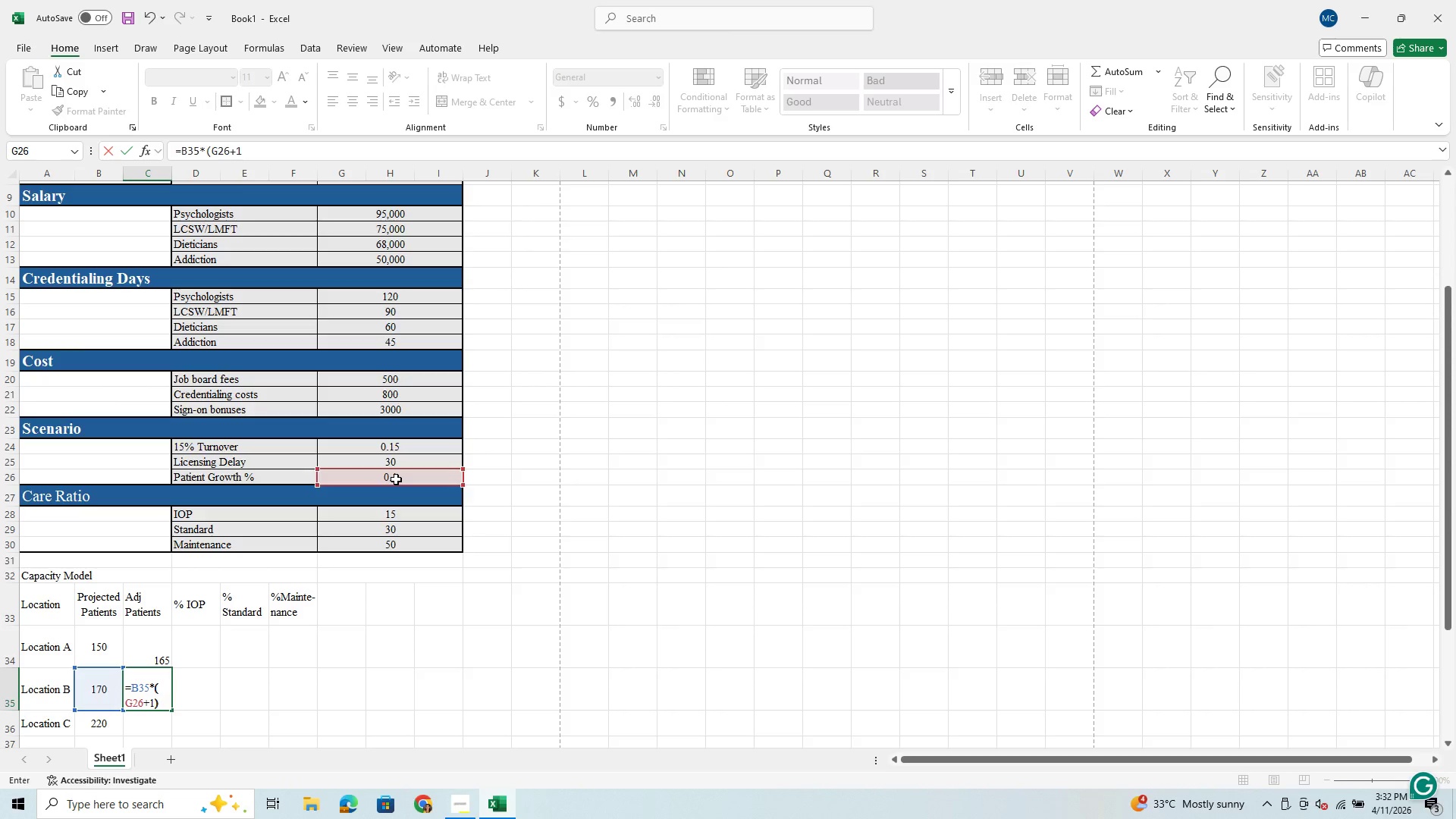 
key(Enter)
 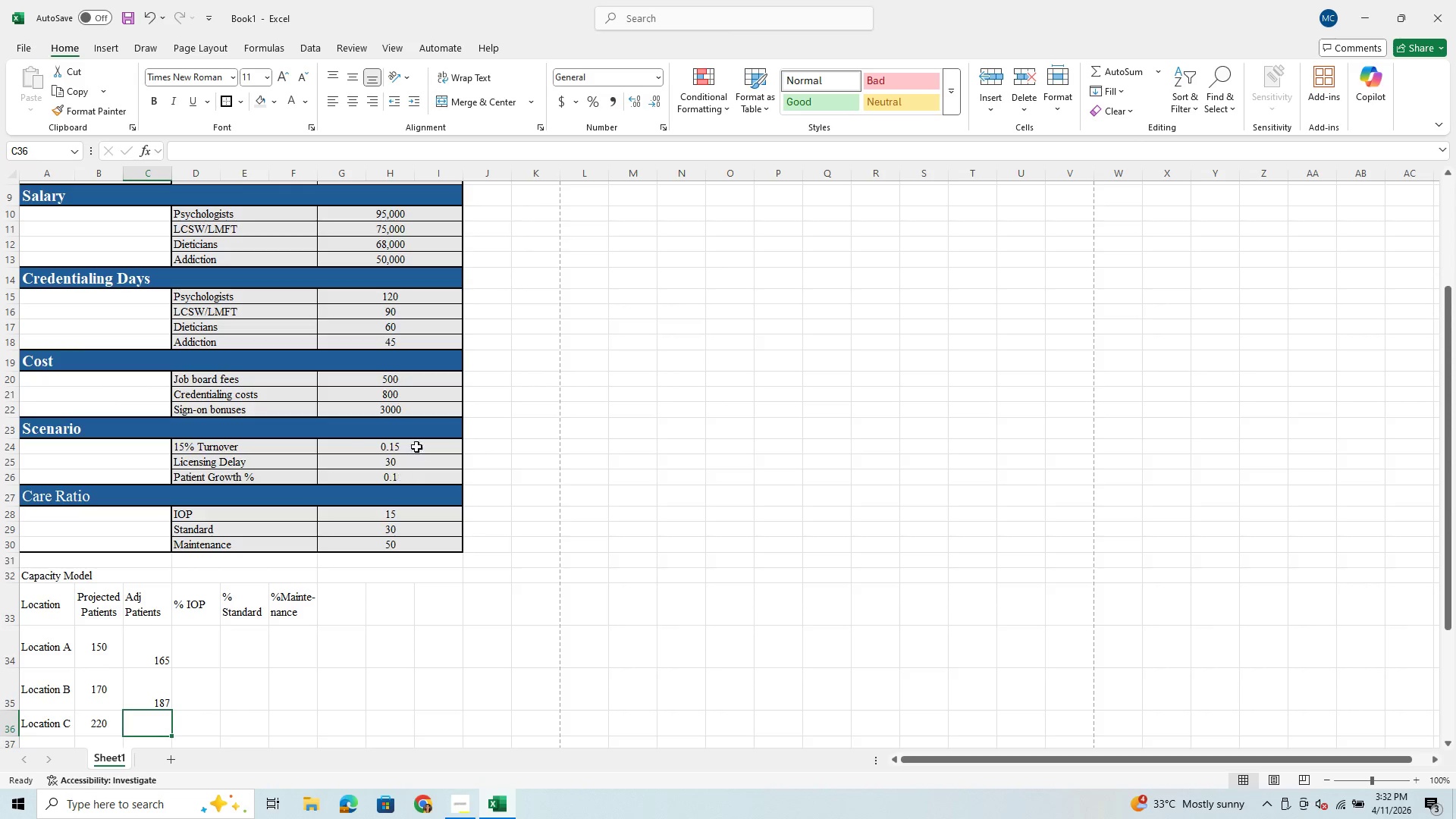 
left_click([210, 699])
 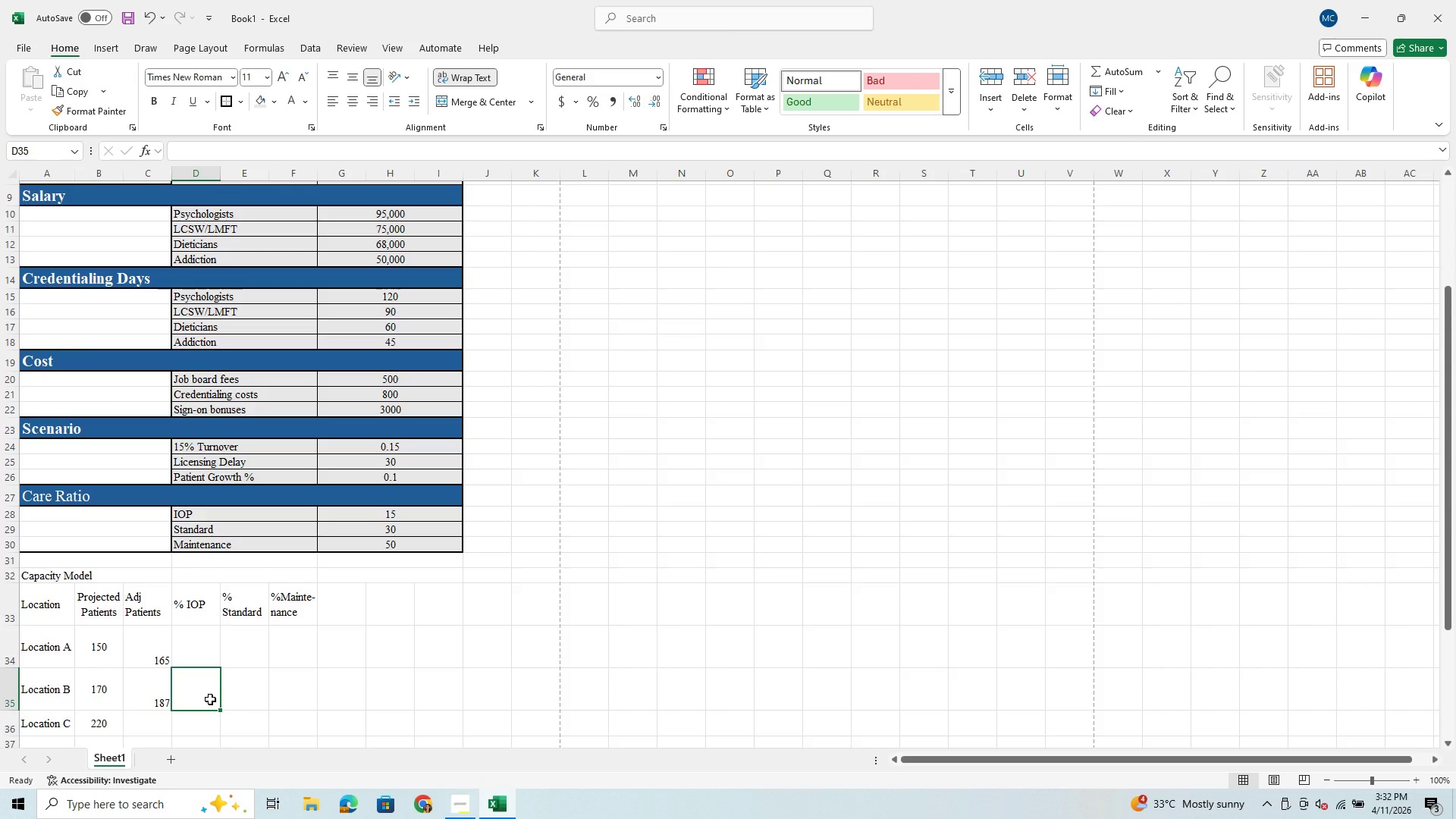 
key(Equal)
 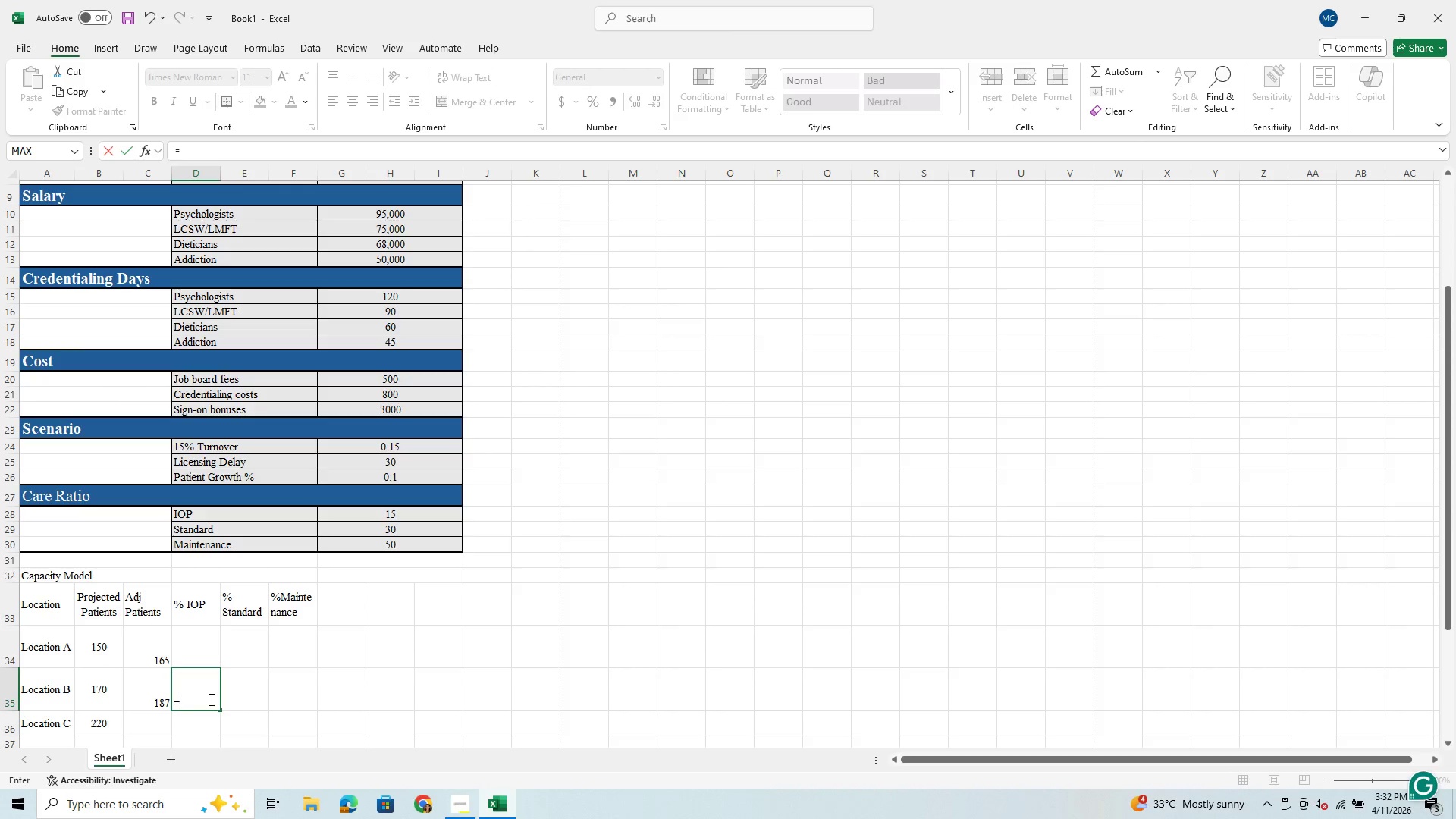 
hold_key(key=ArrowLeft, duration=0.31)
 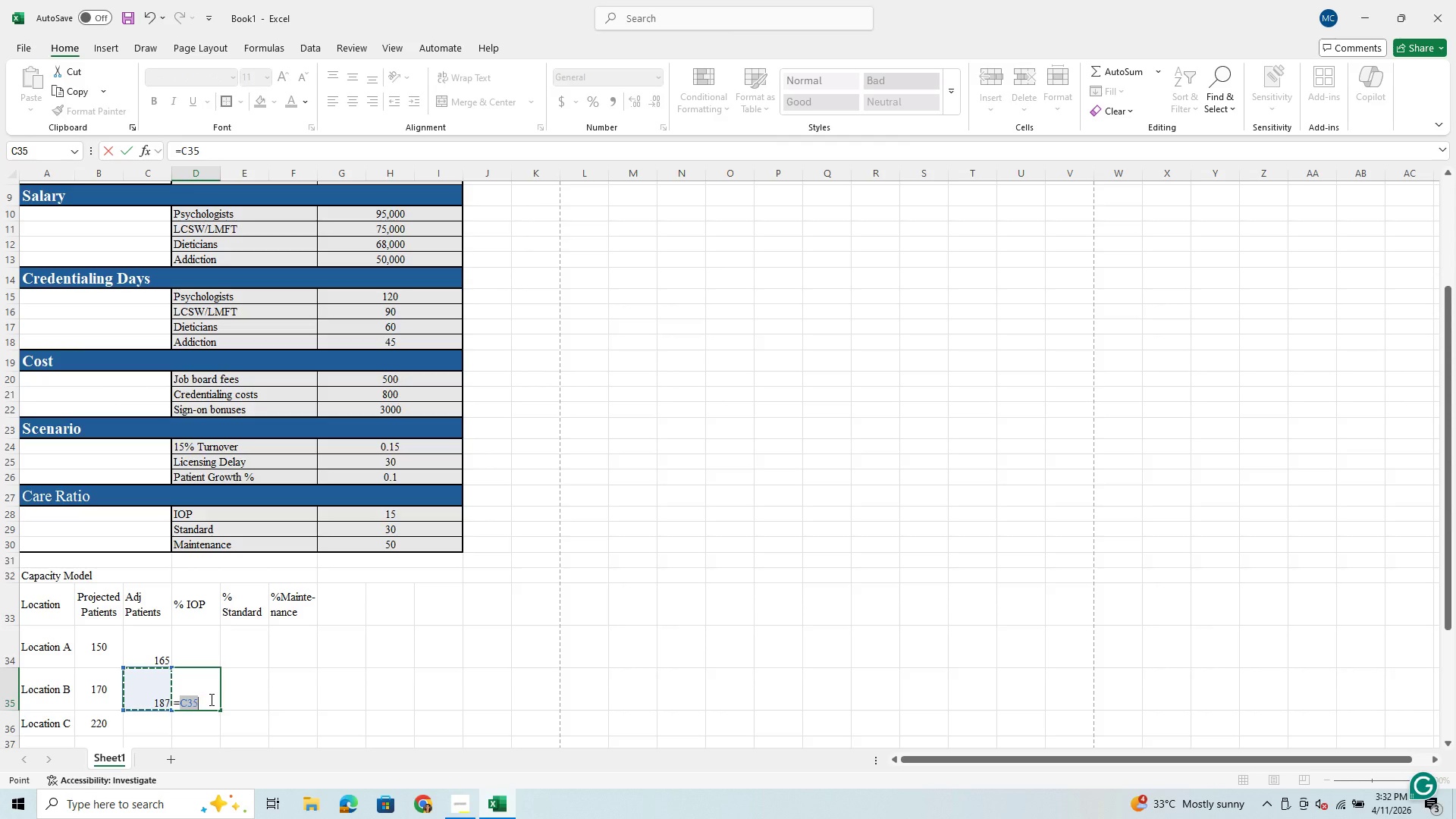 
key(ArrowLeft)
 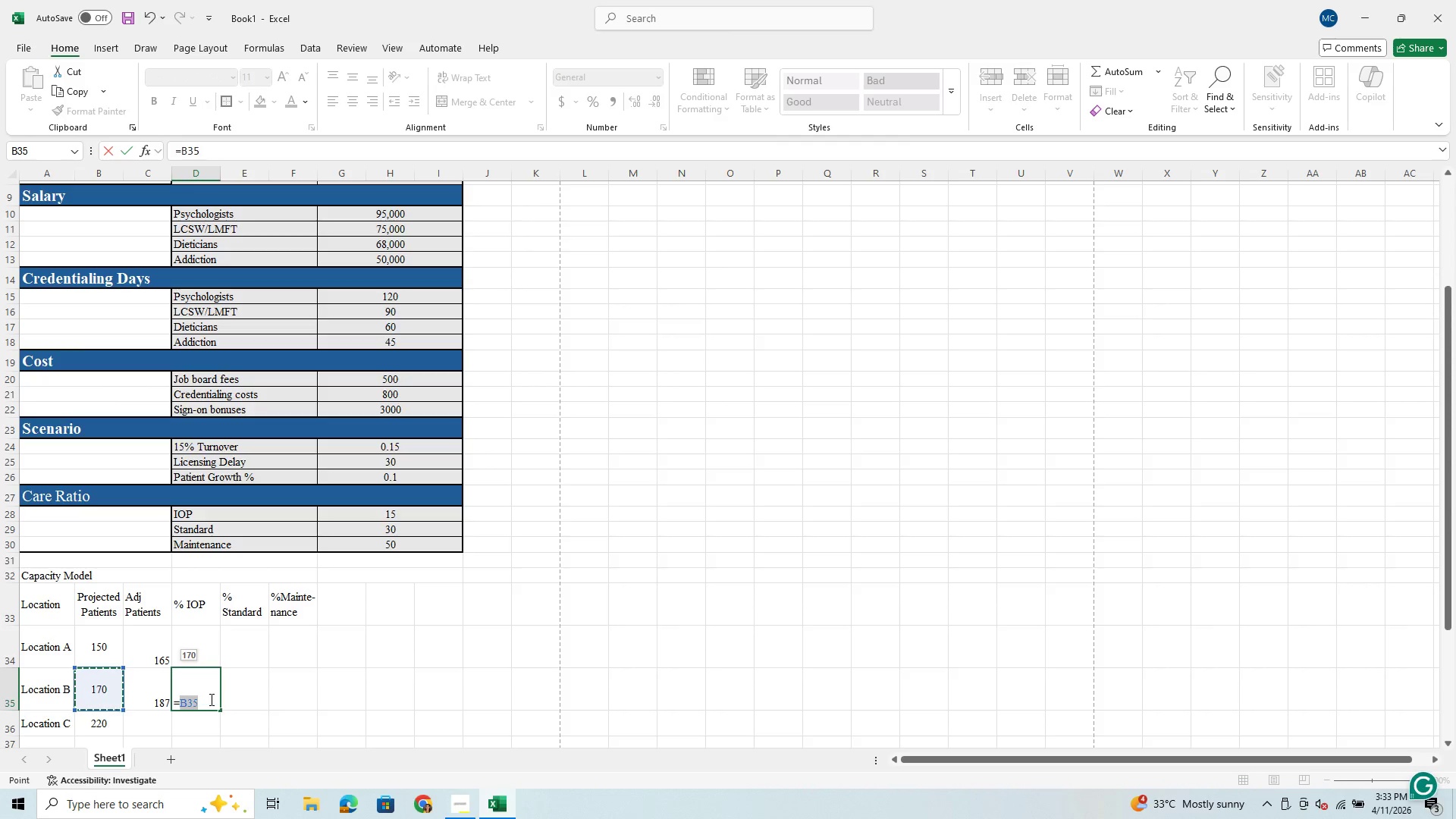 
wait(6.77)
 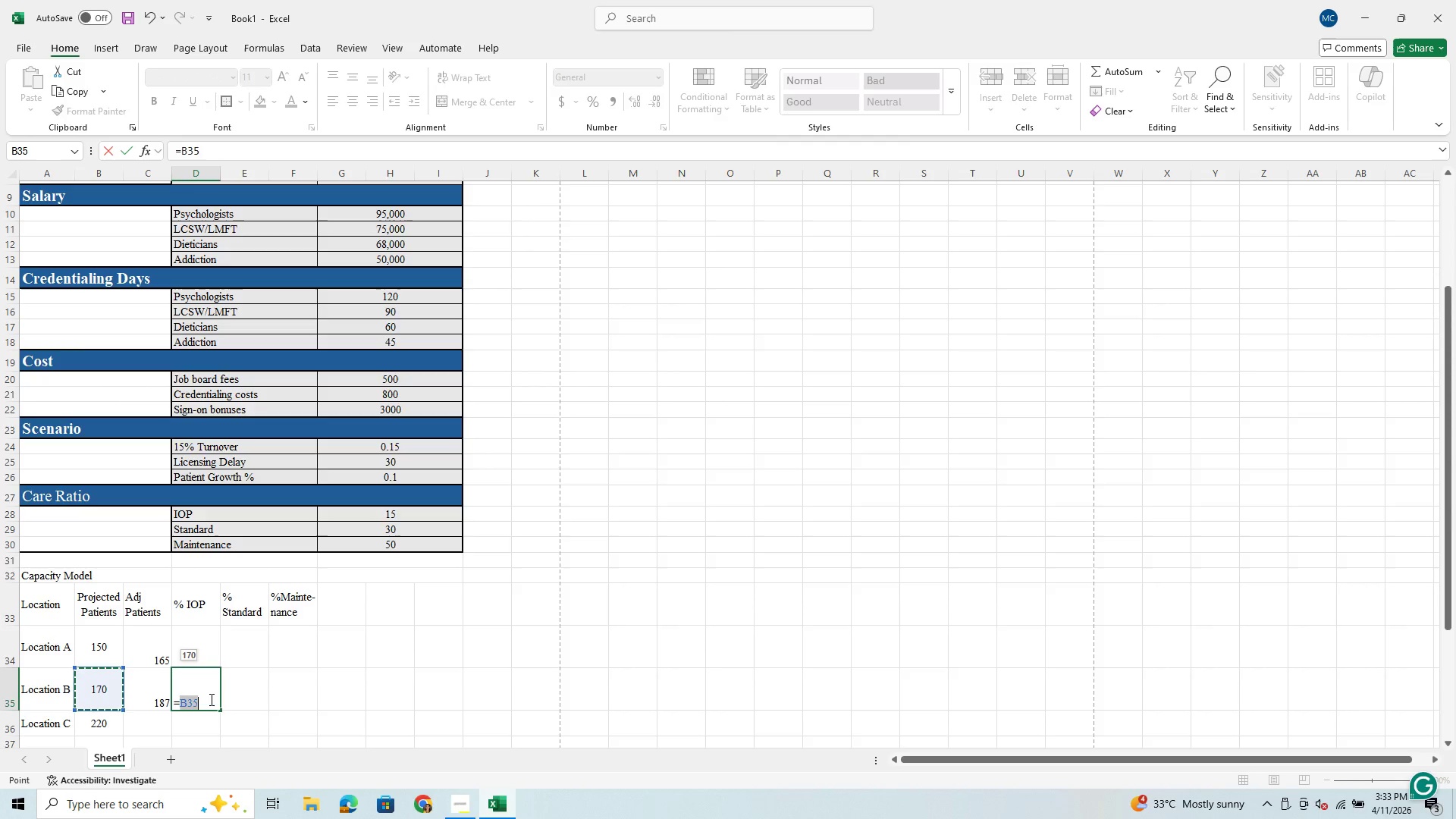 
type(*()
 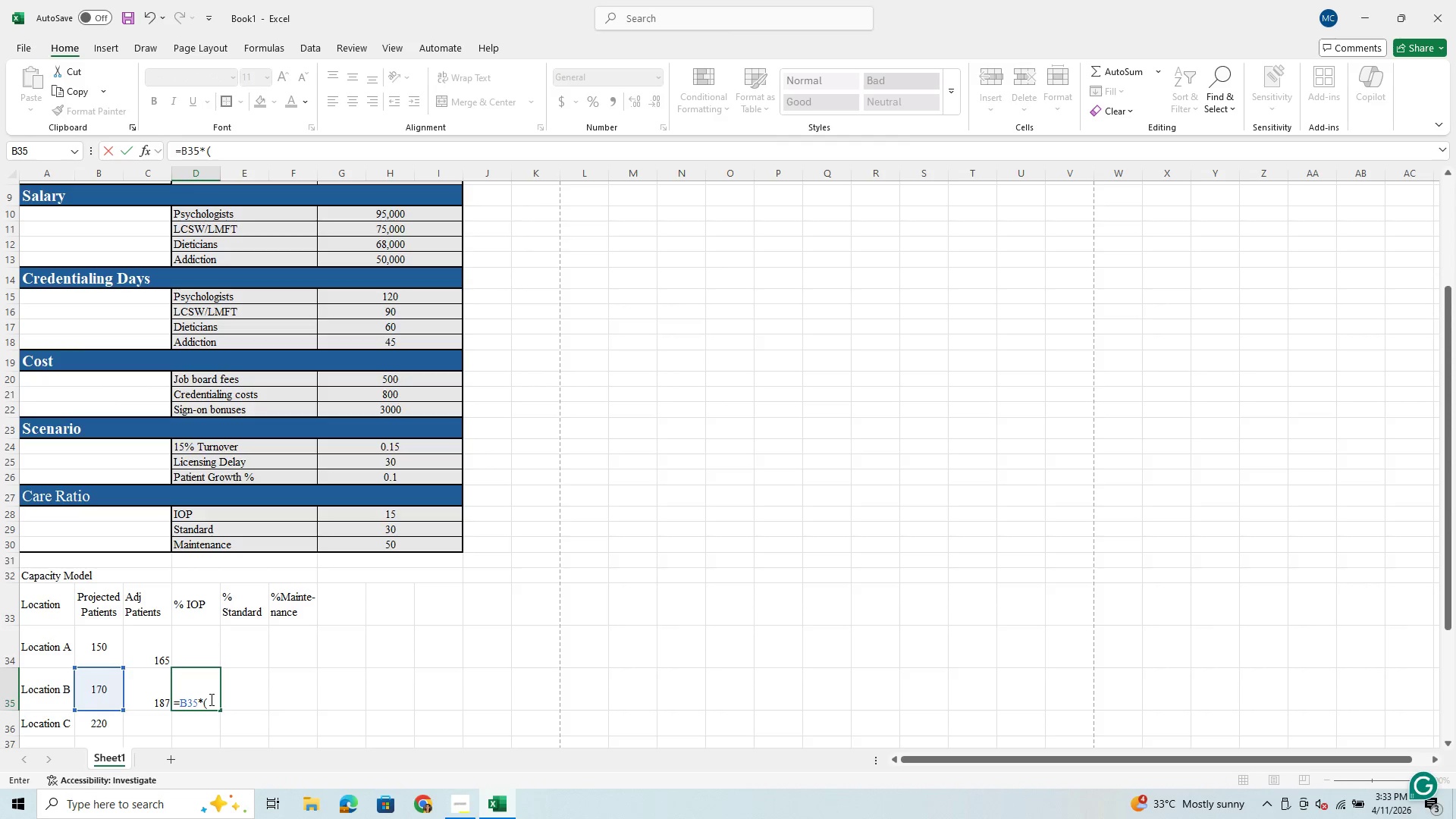 
hold_key(key=ShiftRight, duration=0.48)
 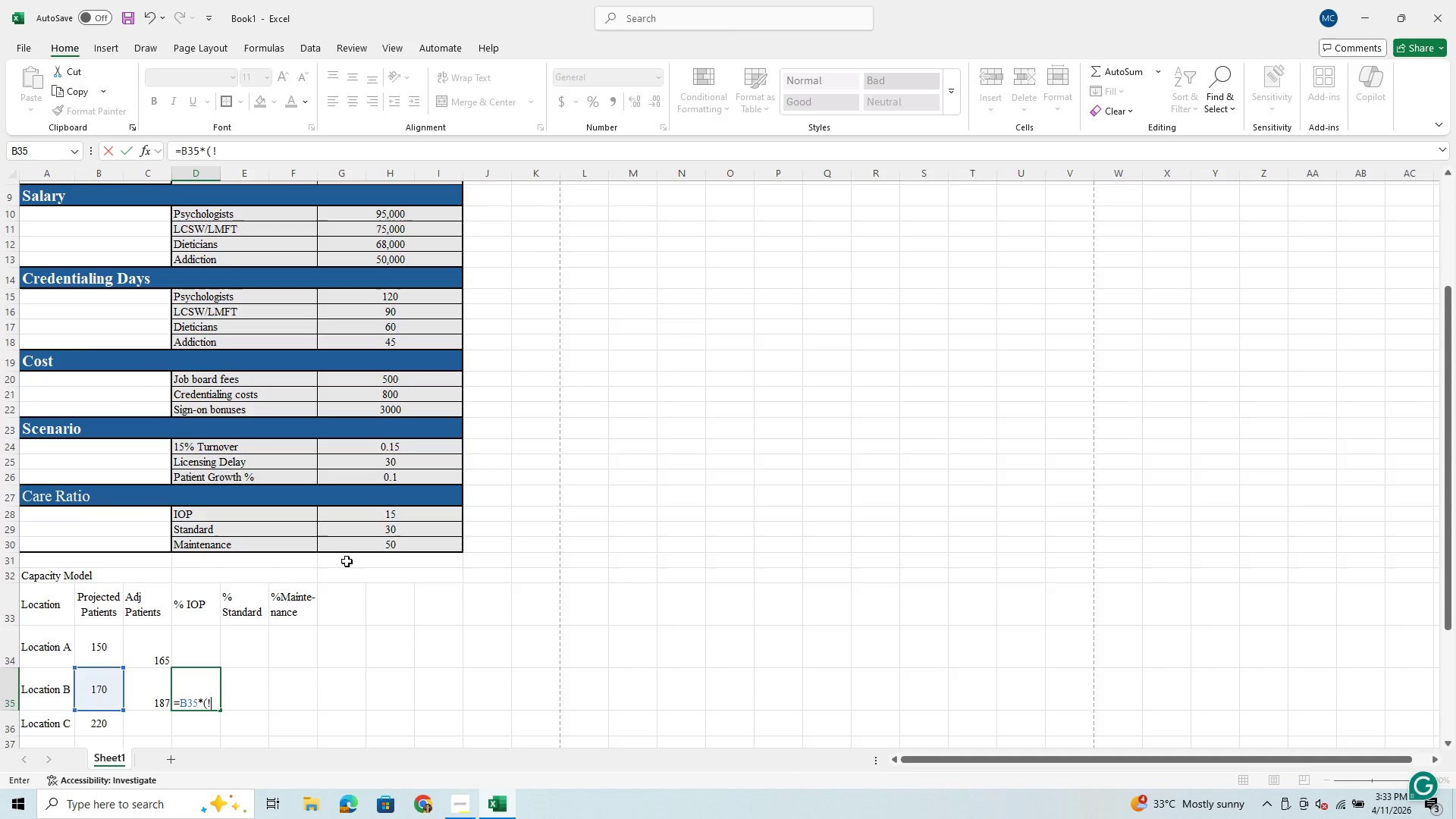 
hold_key(key=1, duration=0.33)
 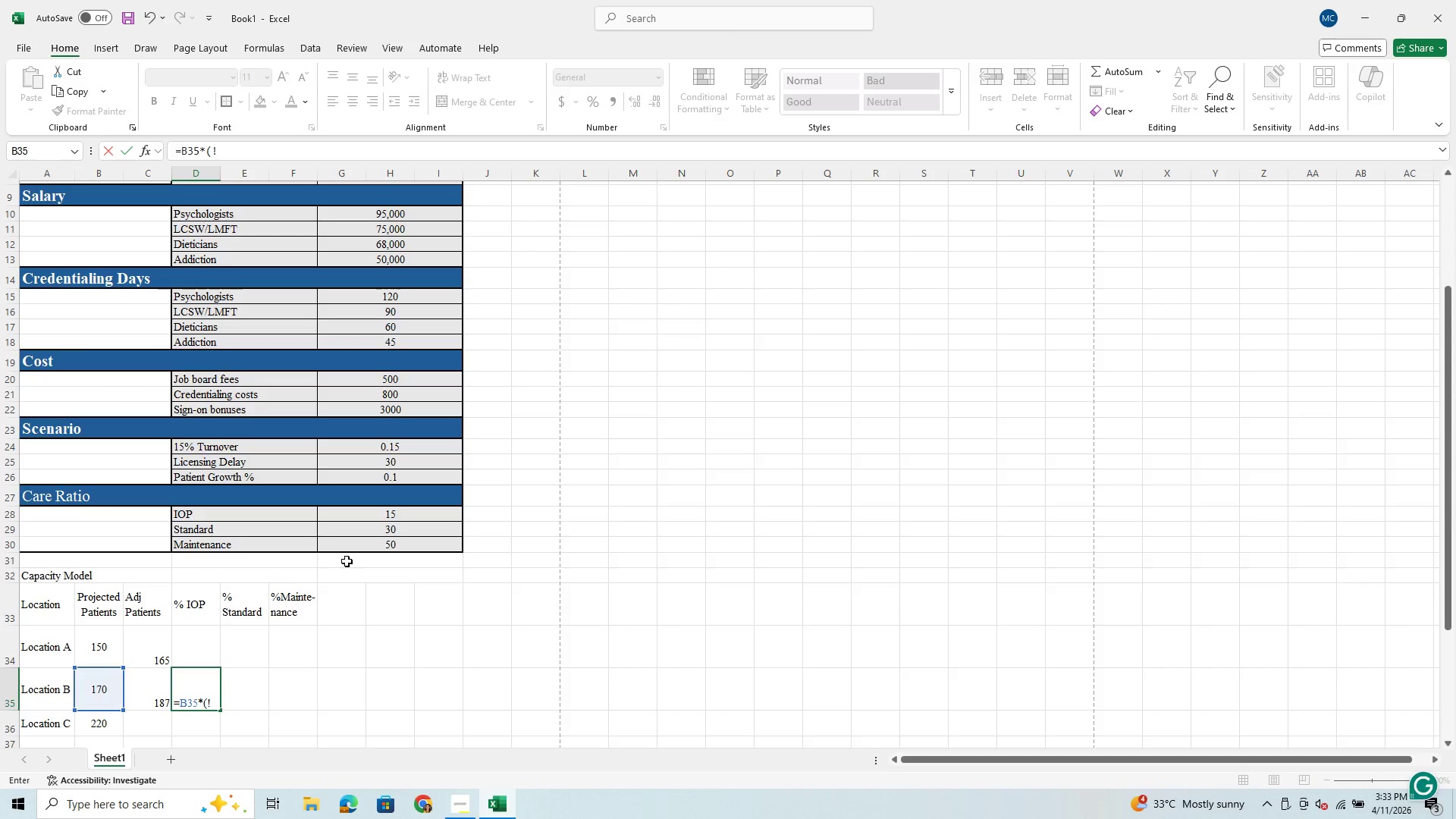 
key(Backspace)
 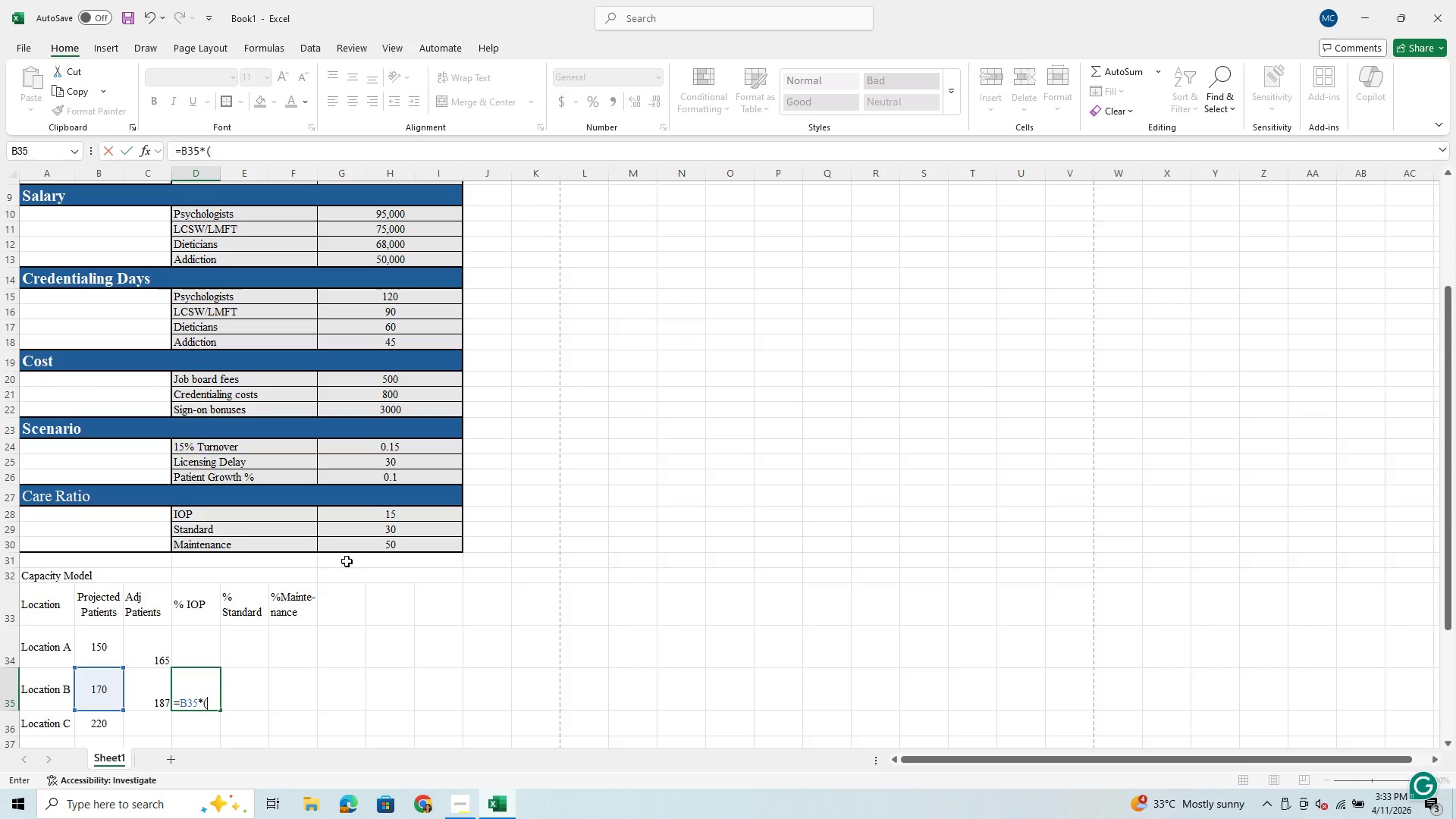 
key(1)
 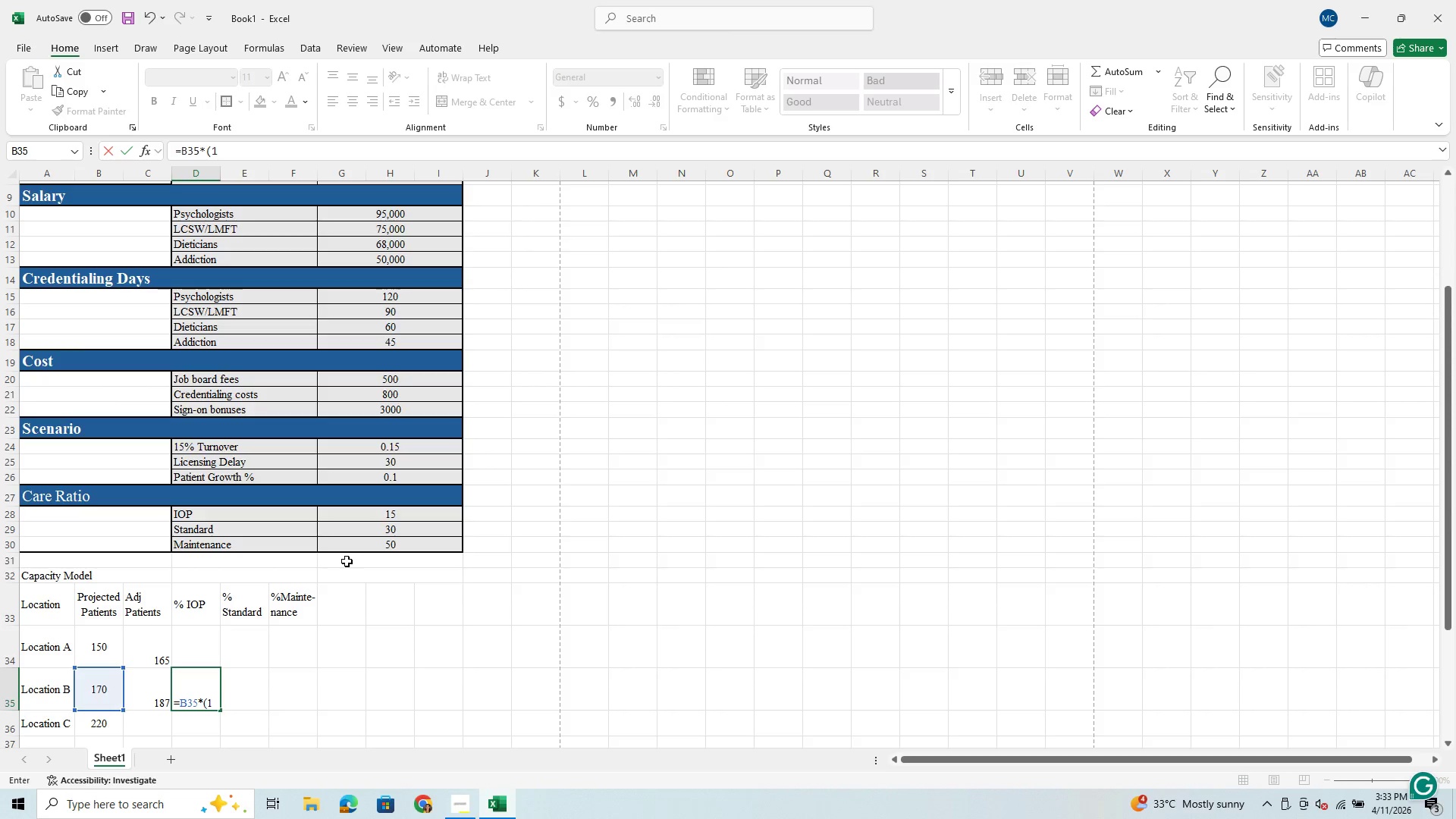 
key(Shift+Equal)
 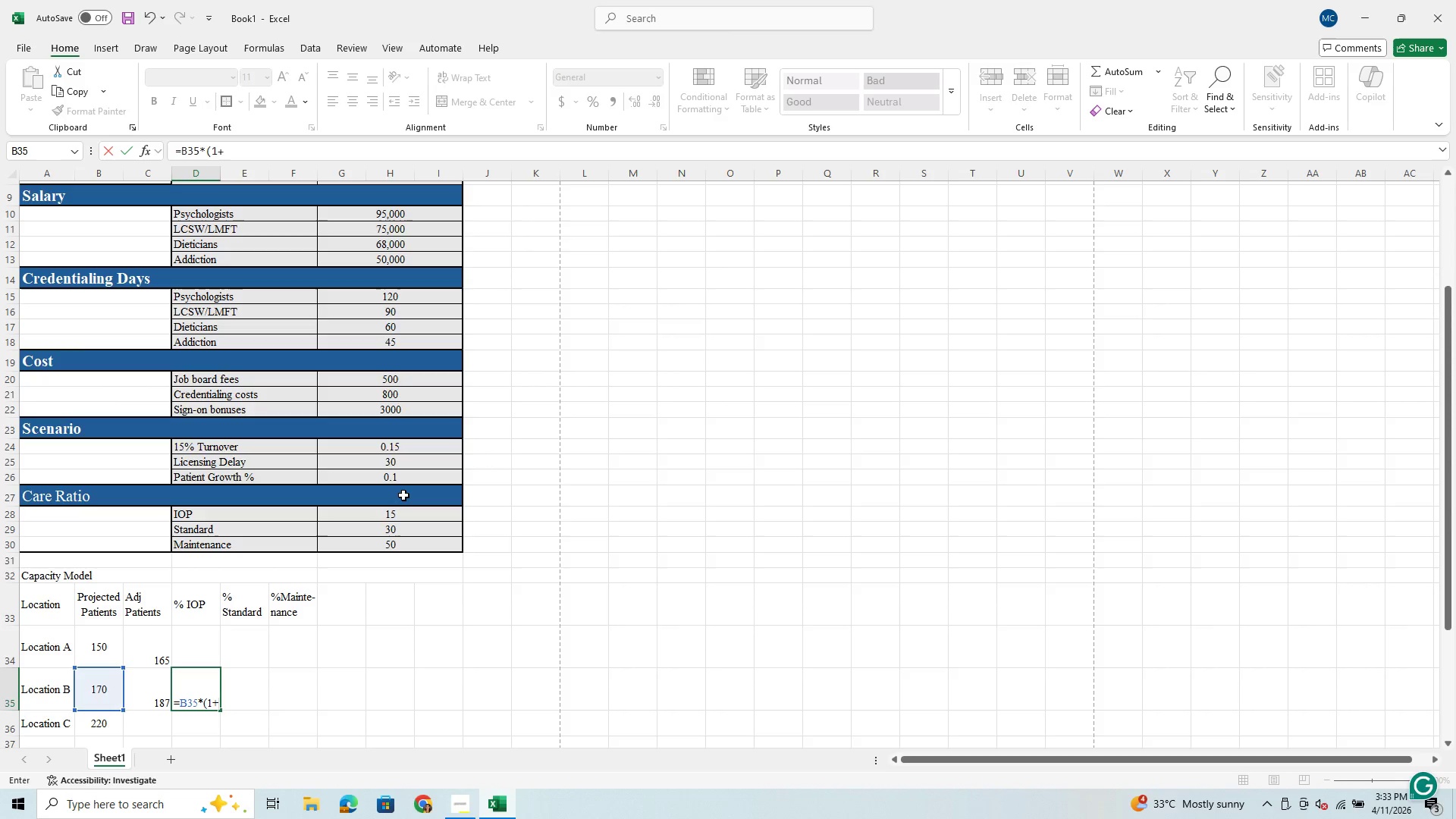 
left_click([420, 471])
 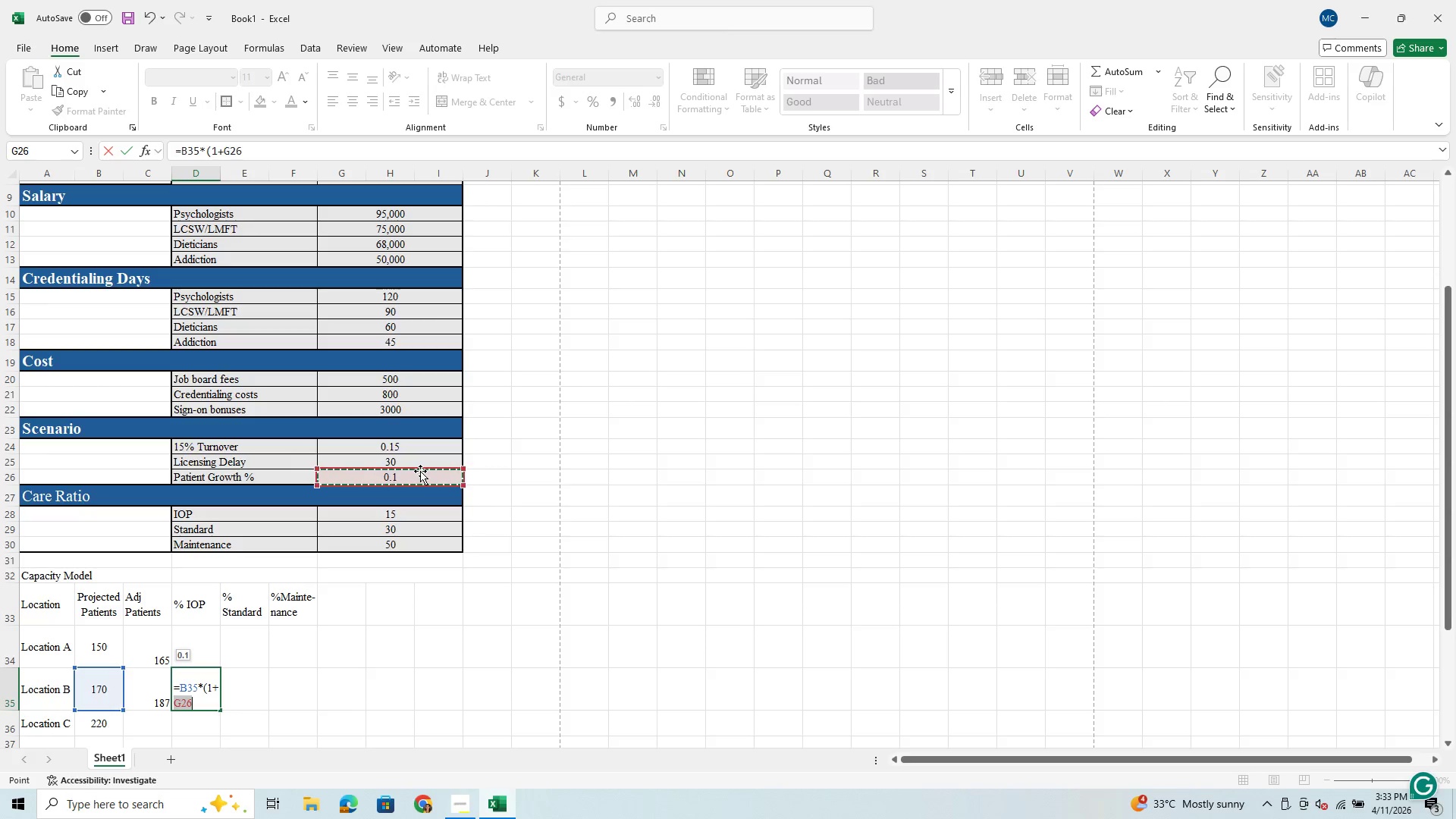 
key(Shift+0)
 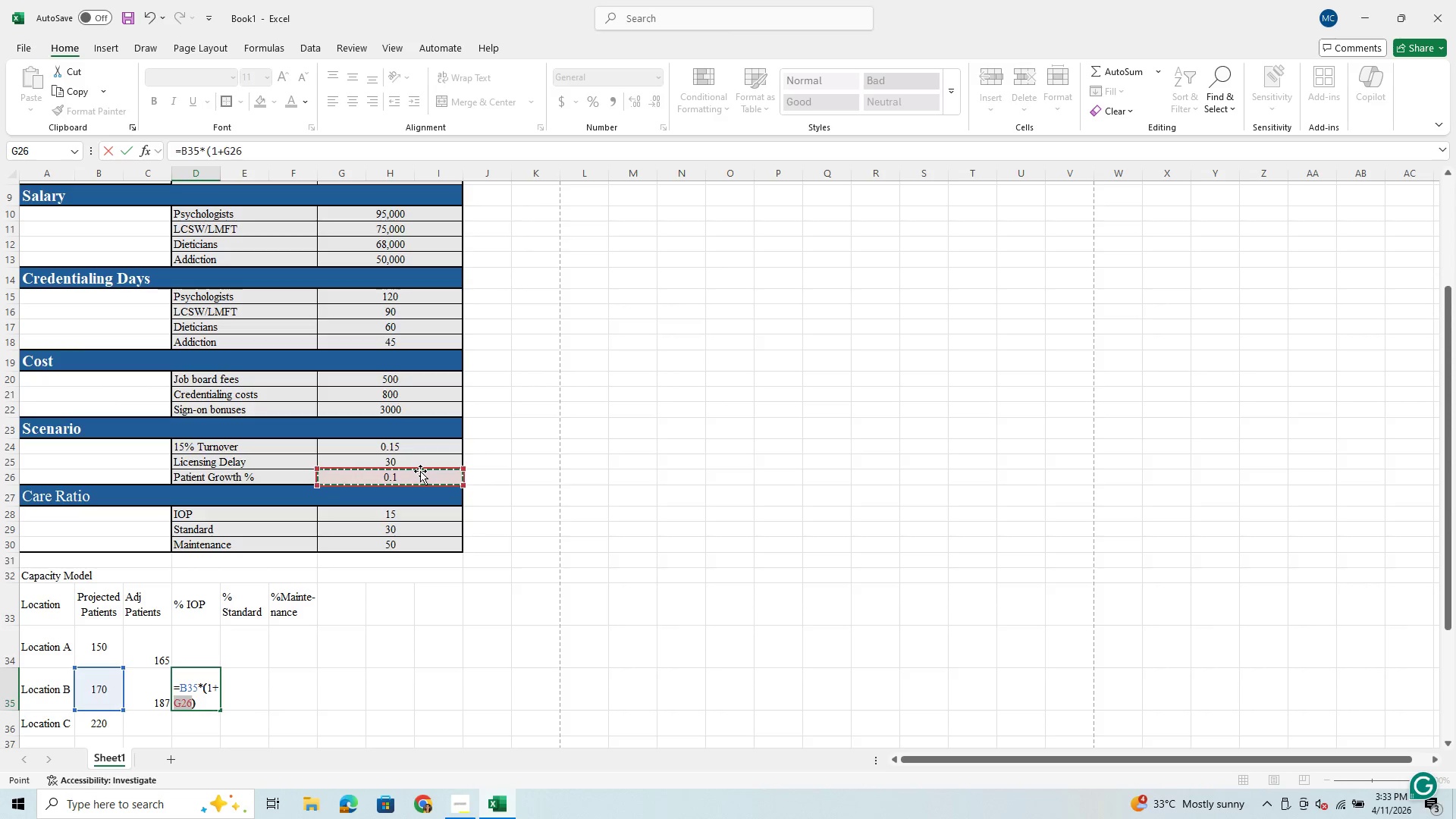 
key(Enter)
 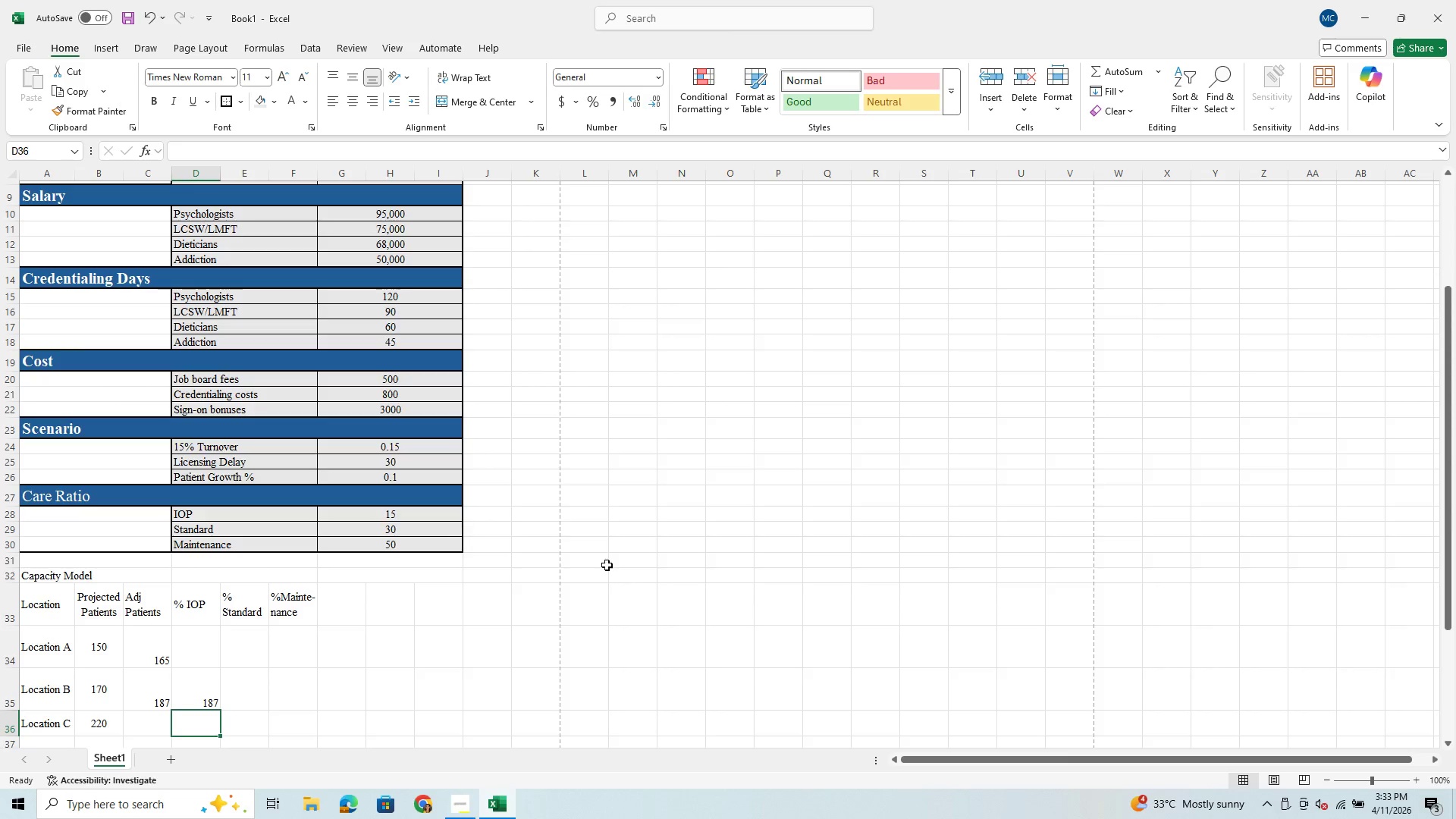 
wait(16.3)
 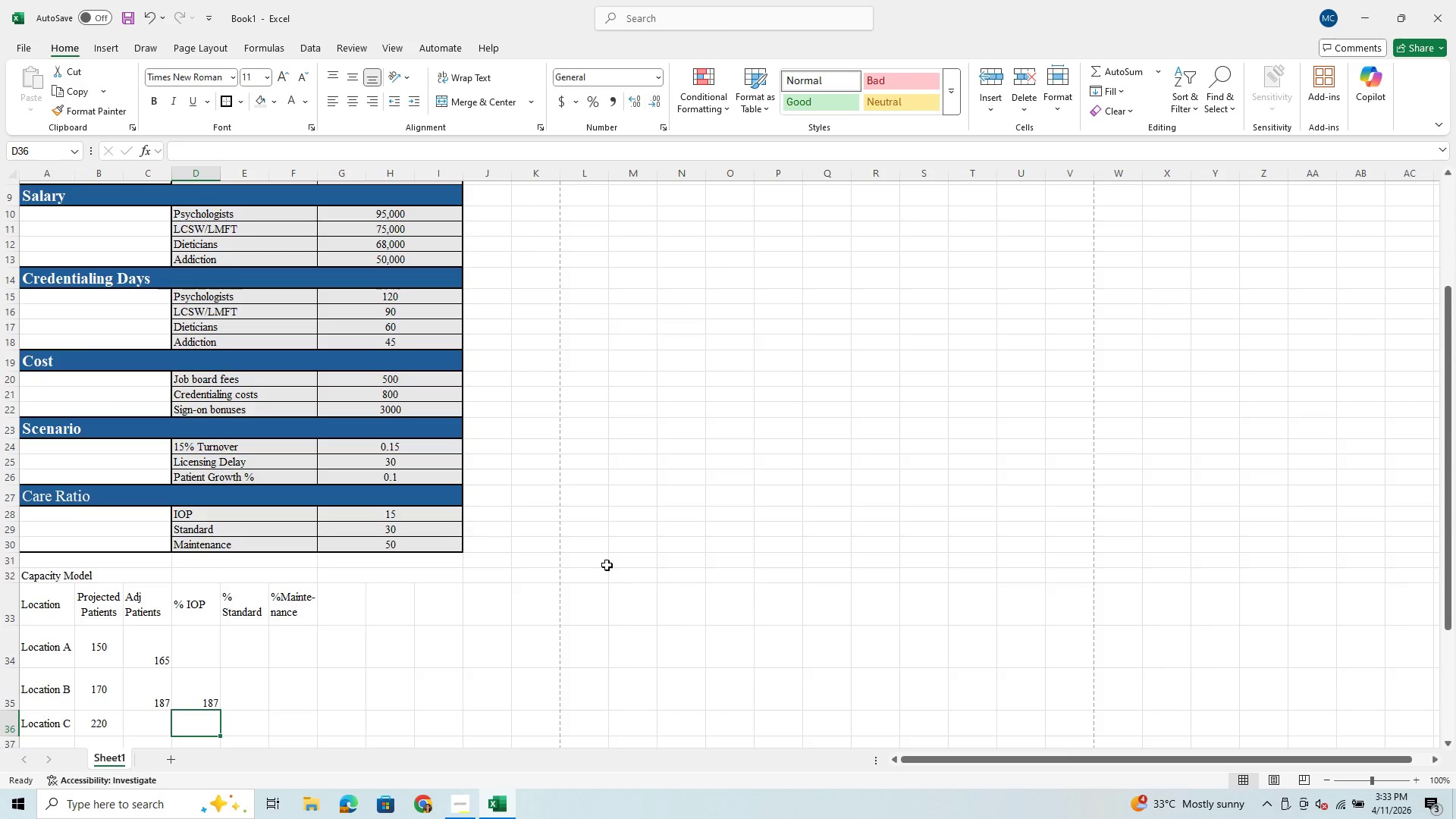 
left_click([202, 695])
 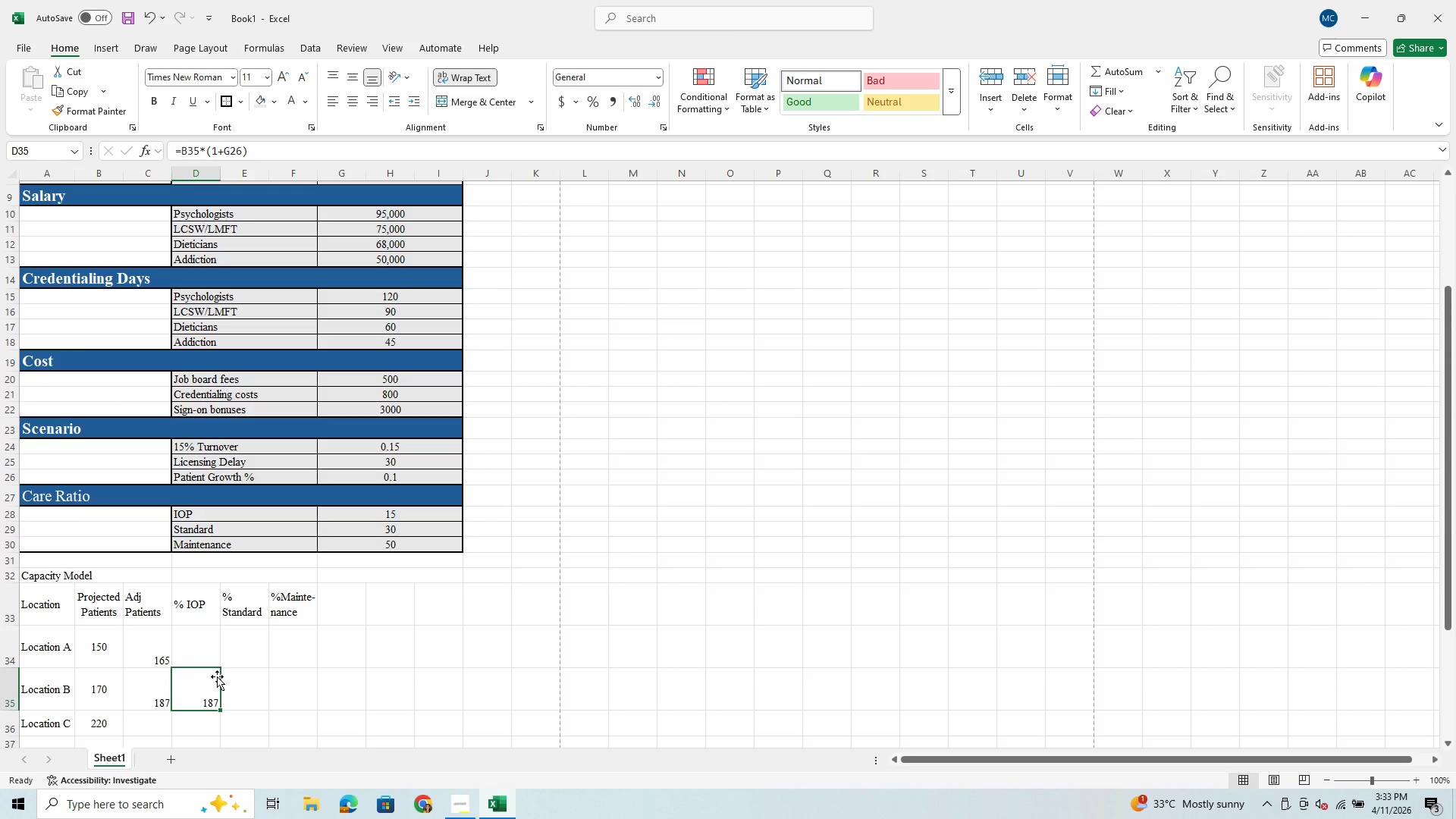 
key(Backspace)
 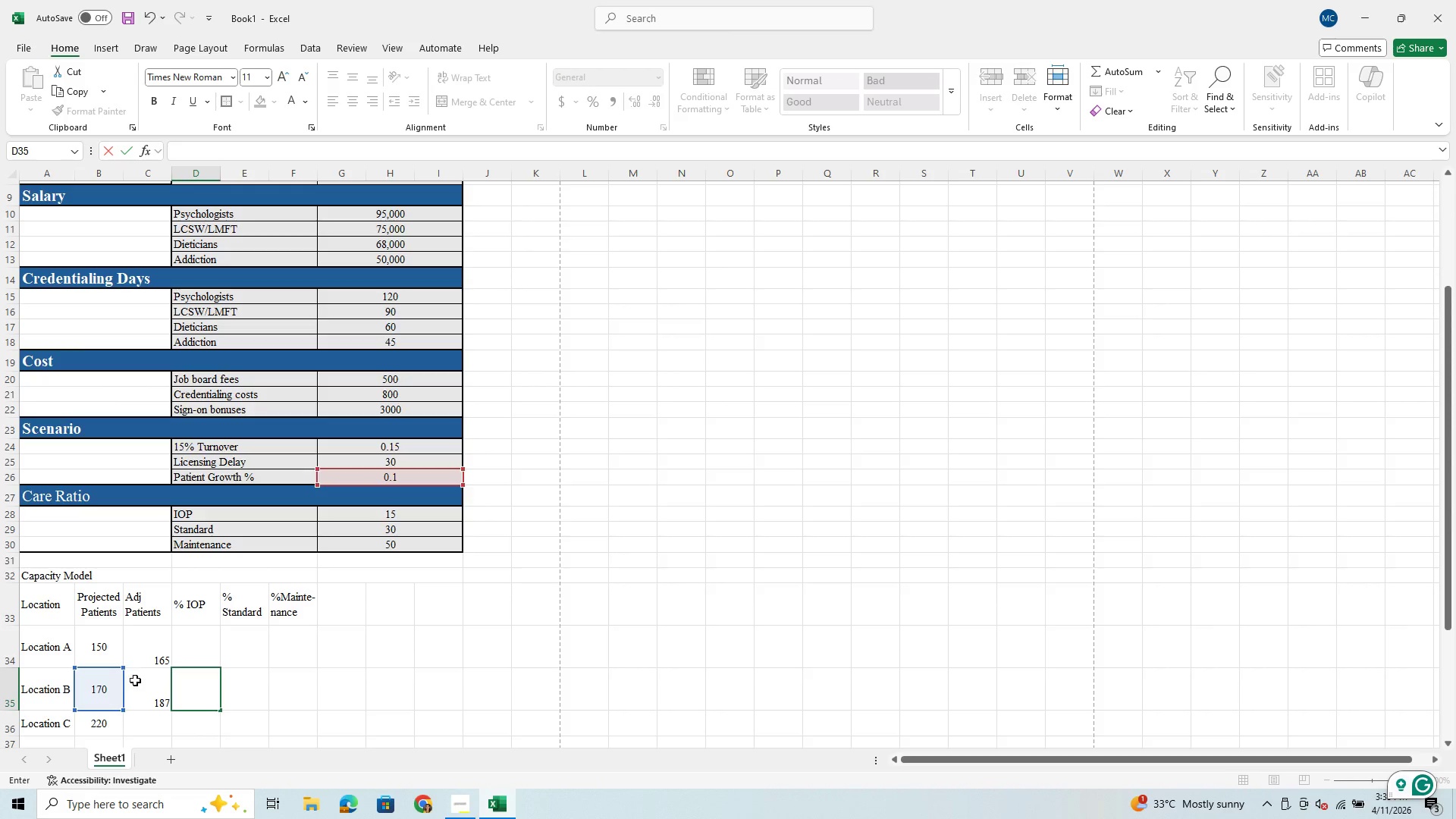 
left_click([158, 698])
 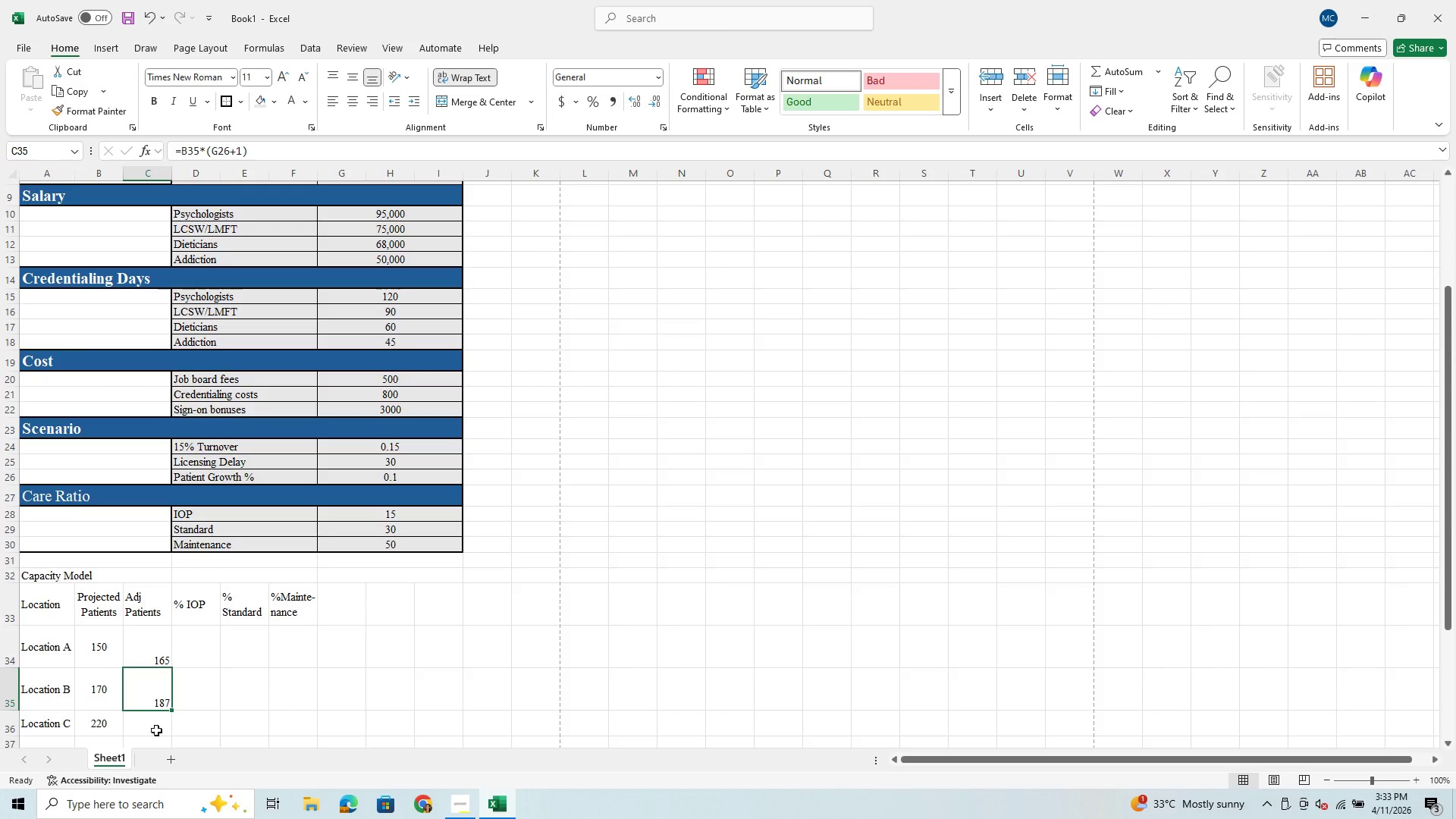 
left_click([156, 744])
 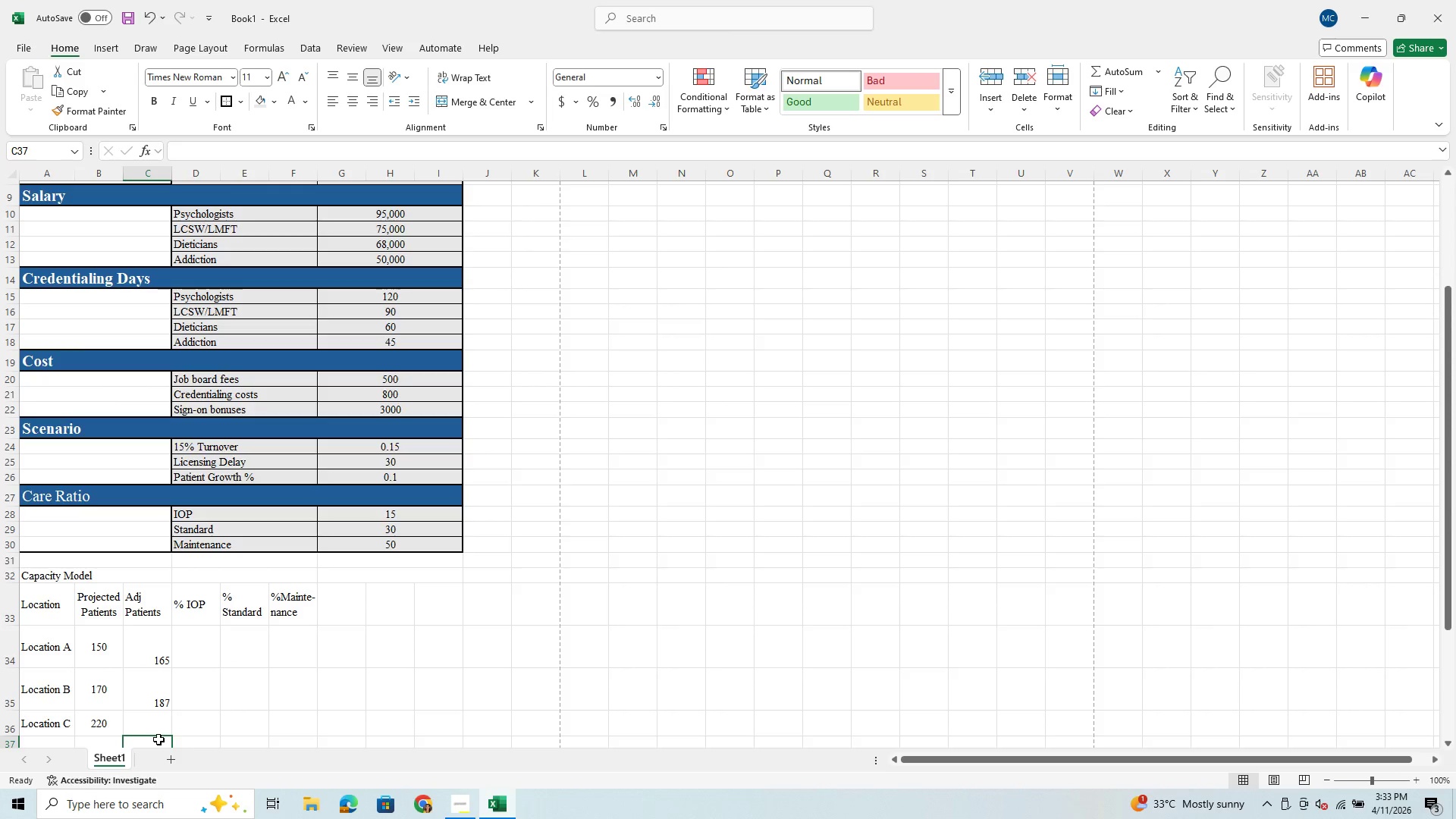 
left_click([161, 737])
 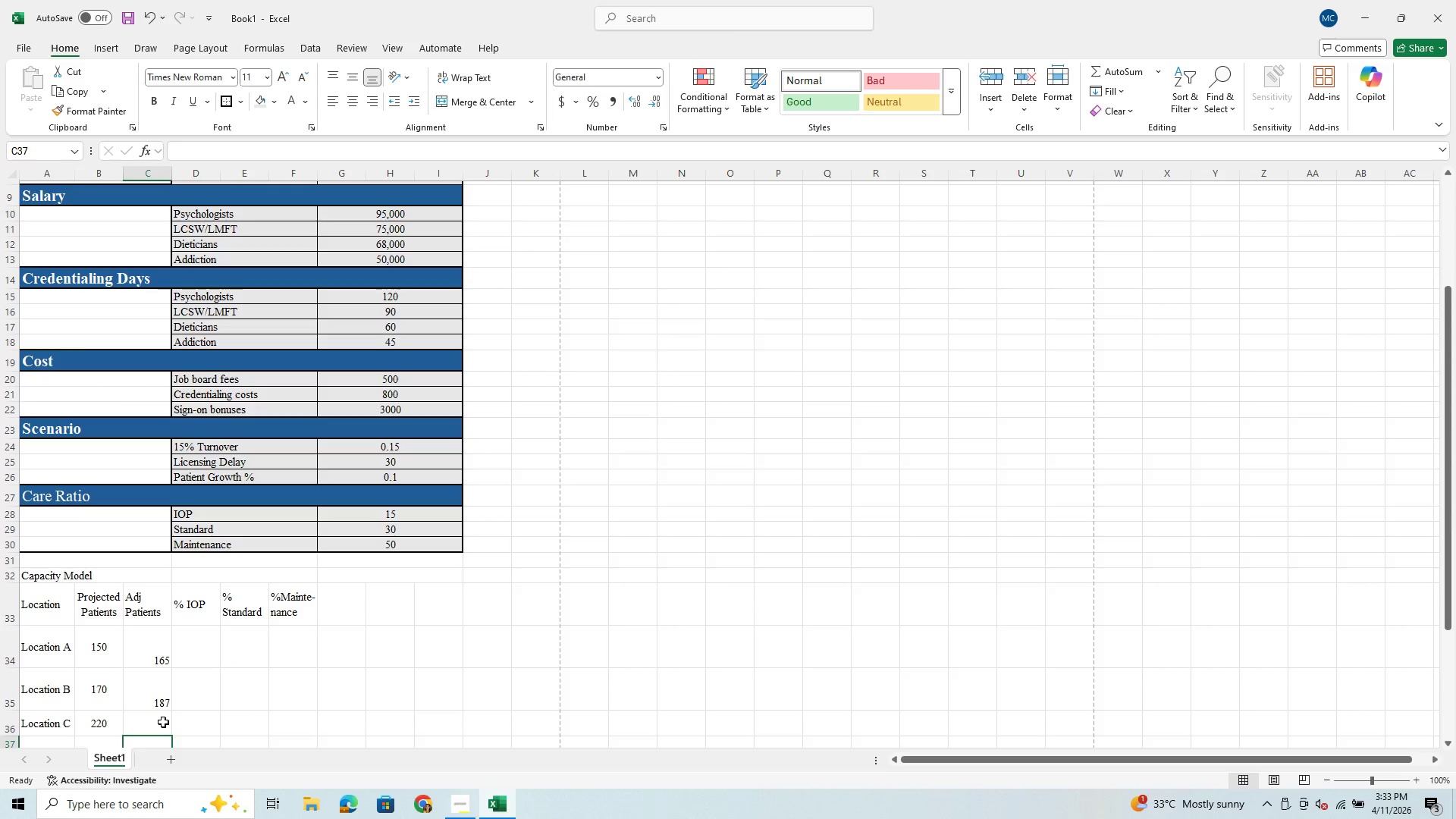 
left_click([163, 722])
 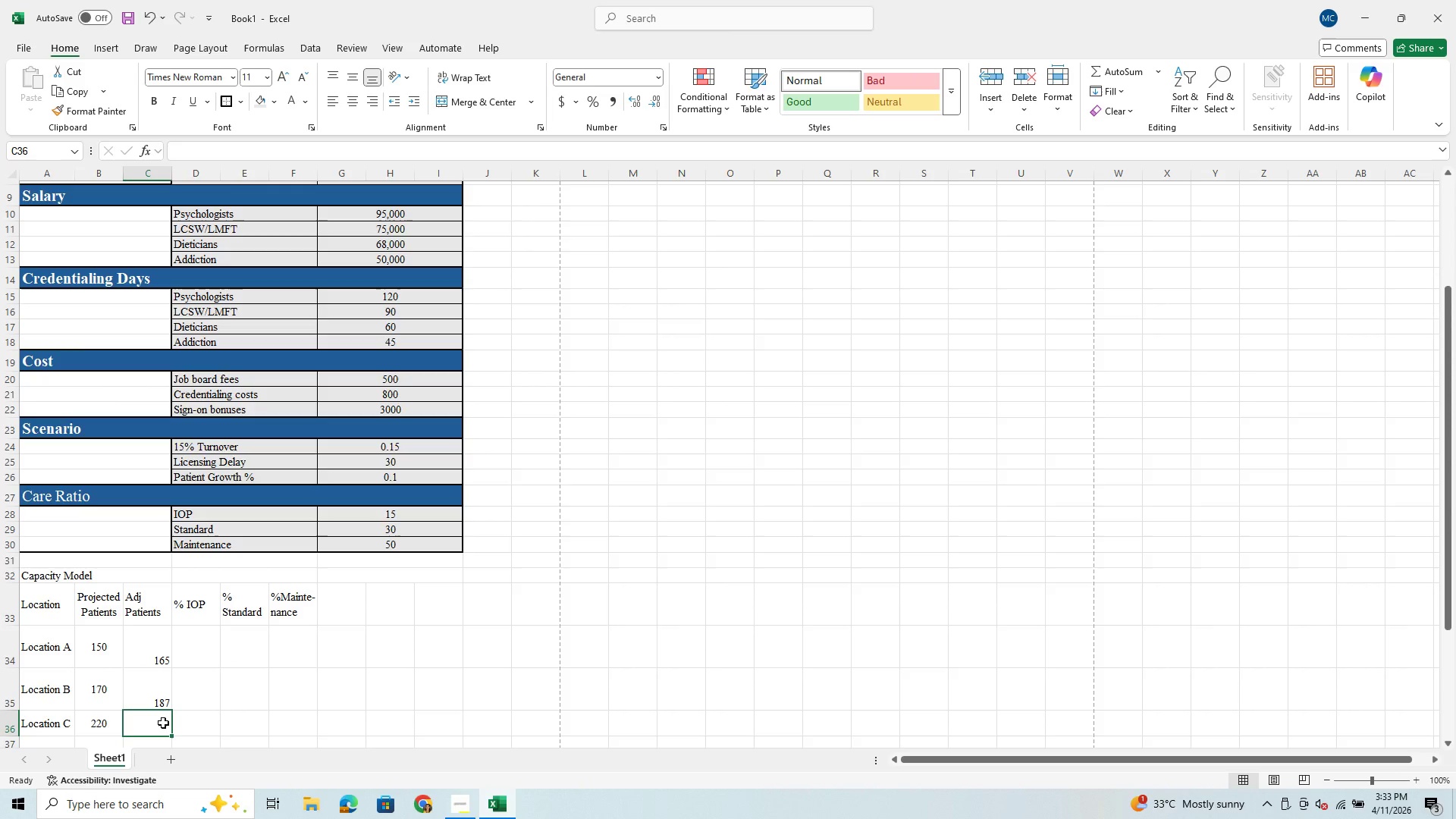 
key(Equal)
 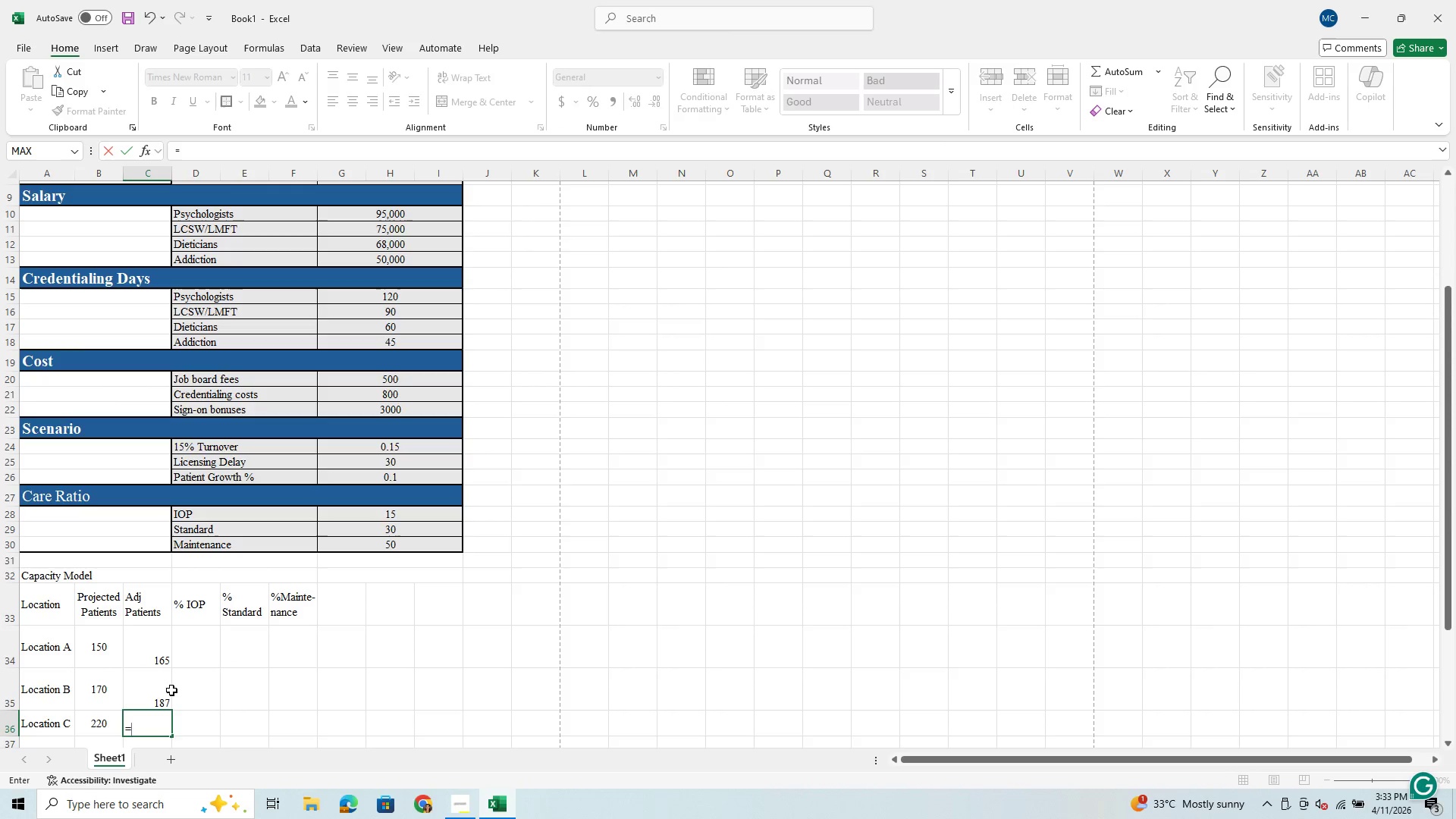 
key(ArrowLeft)
 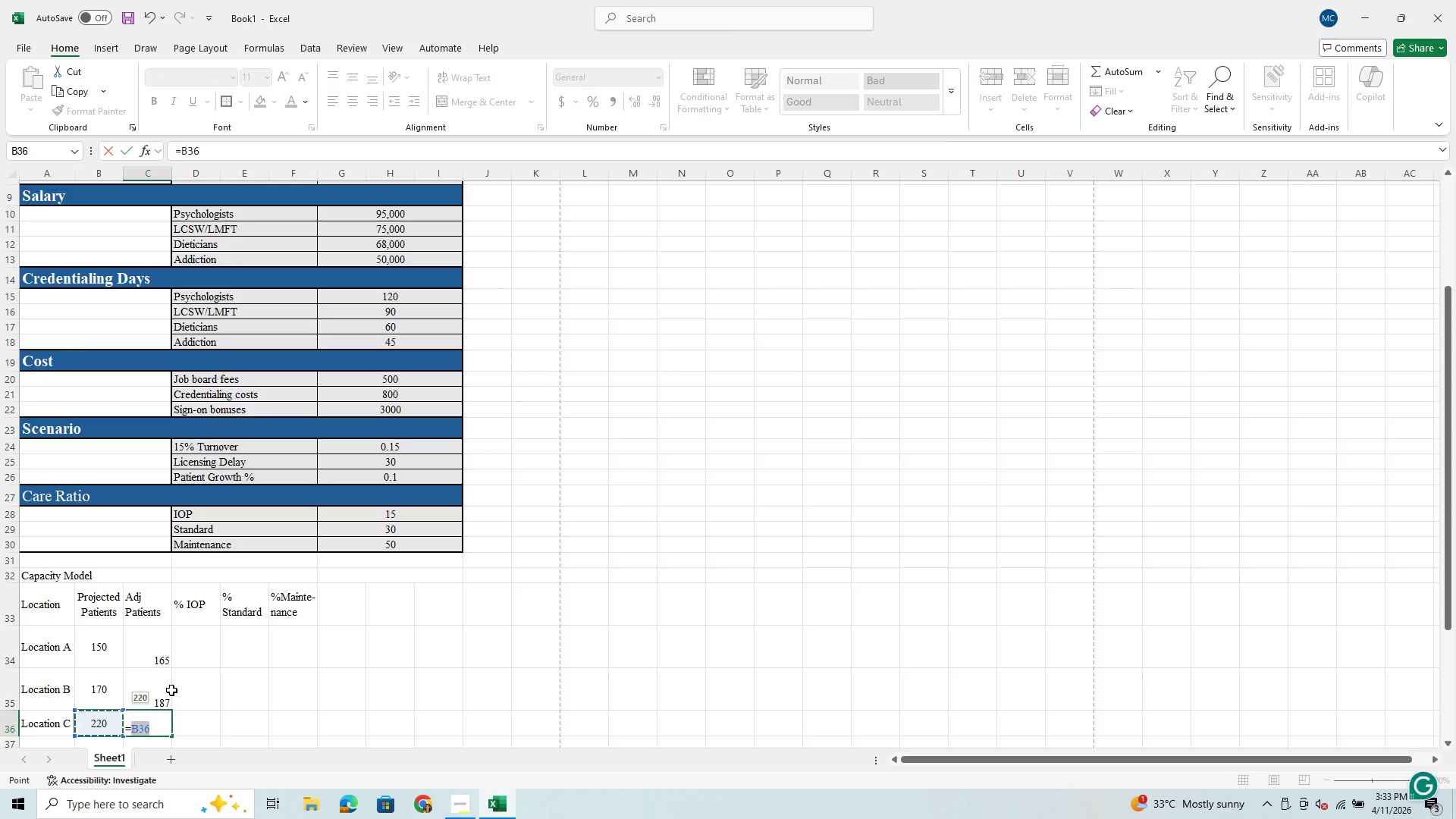 
type(*(1+)
 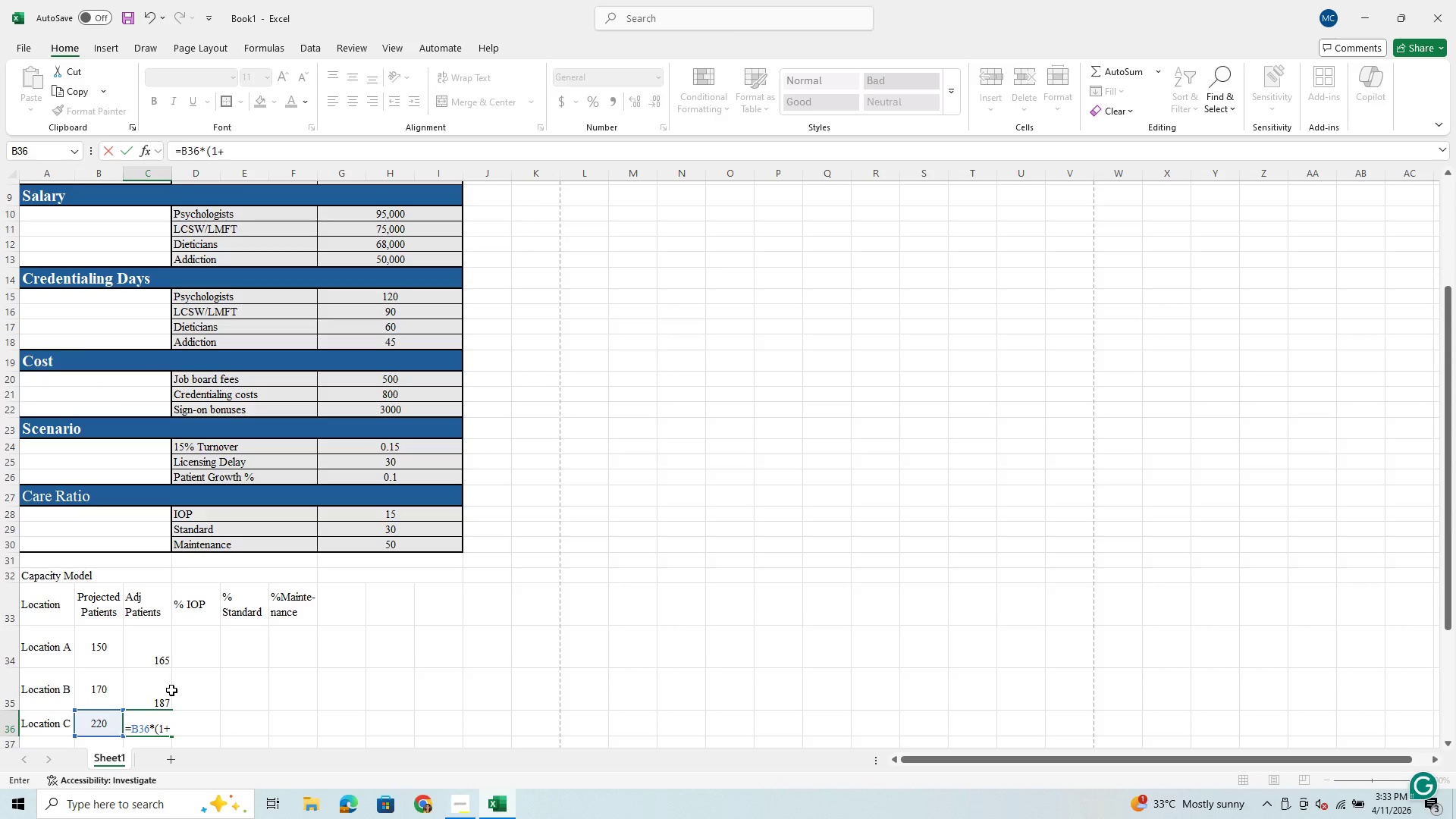 
left_click([423, 474])
 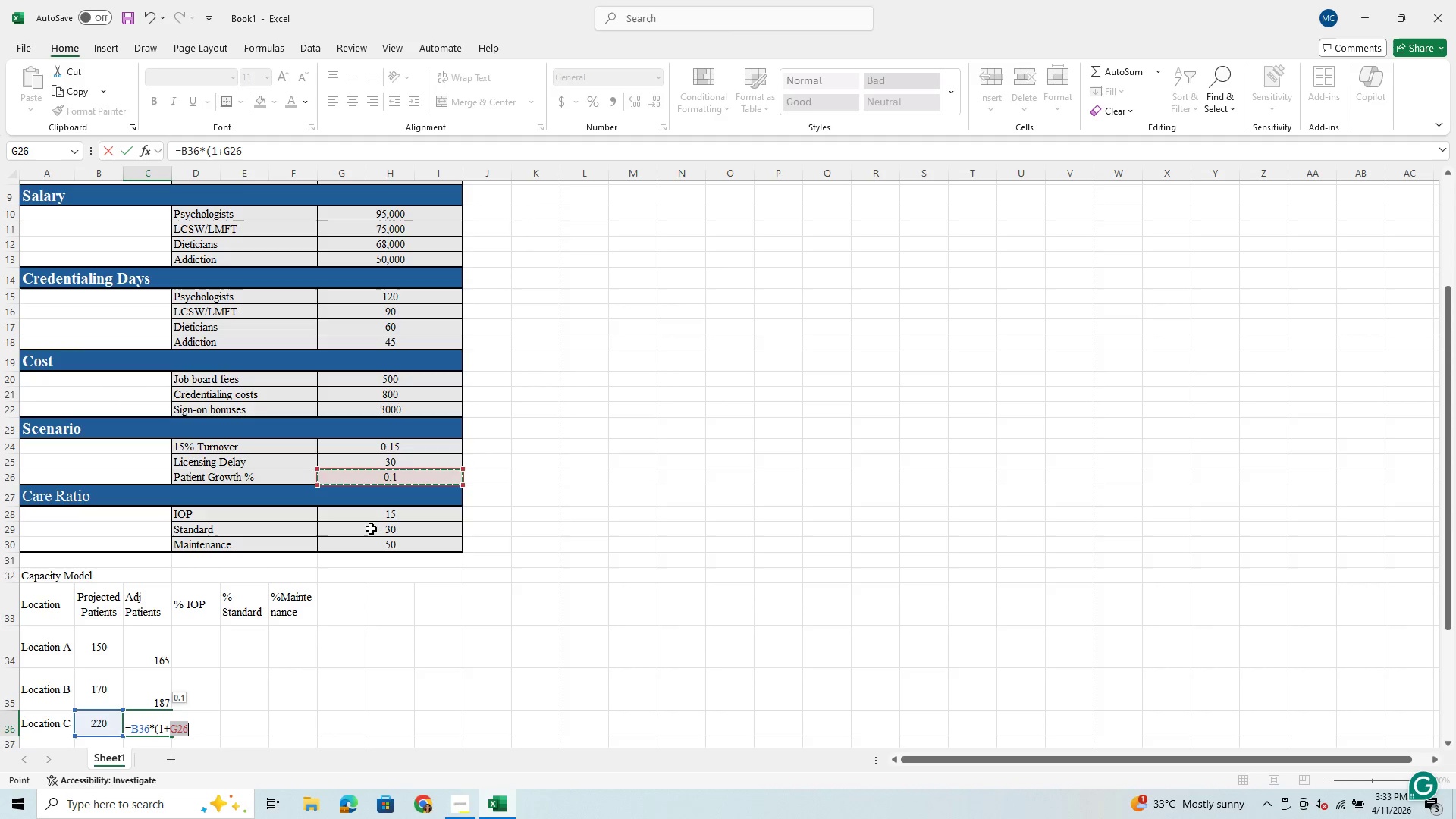 
key(Shift+0)
 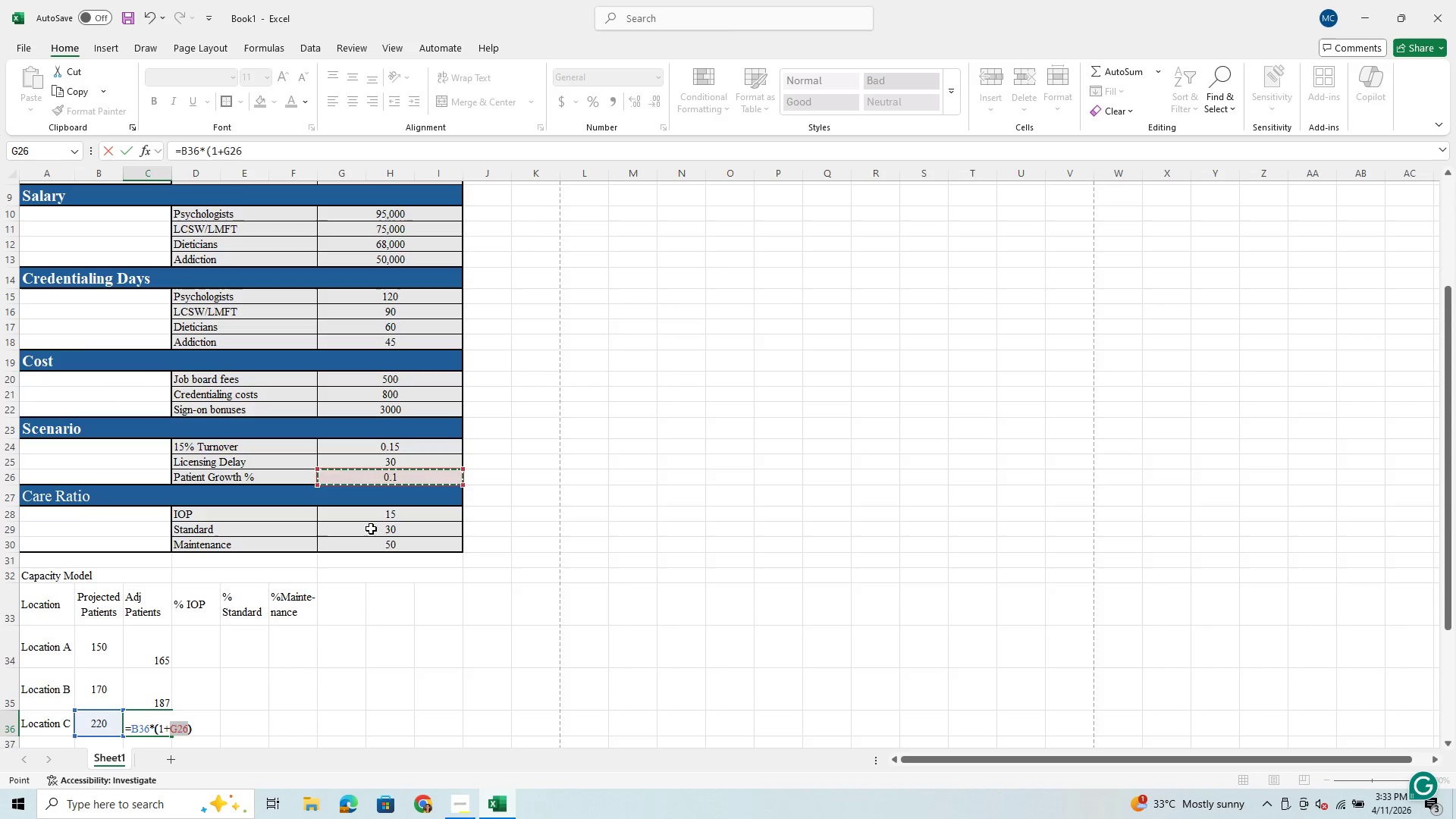 
key(Enter)
 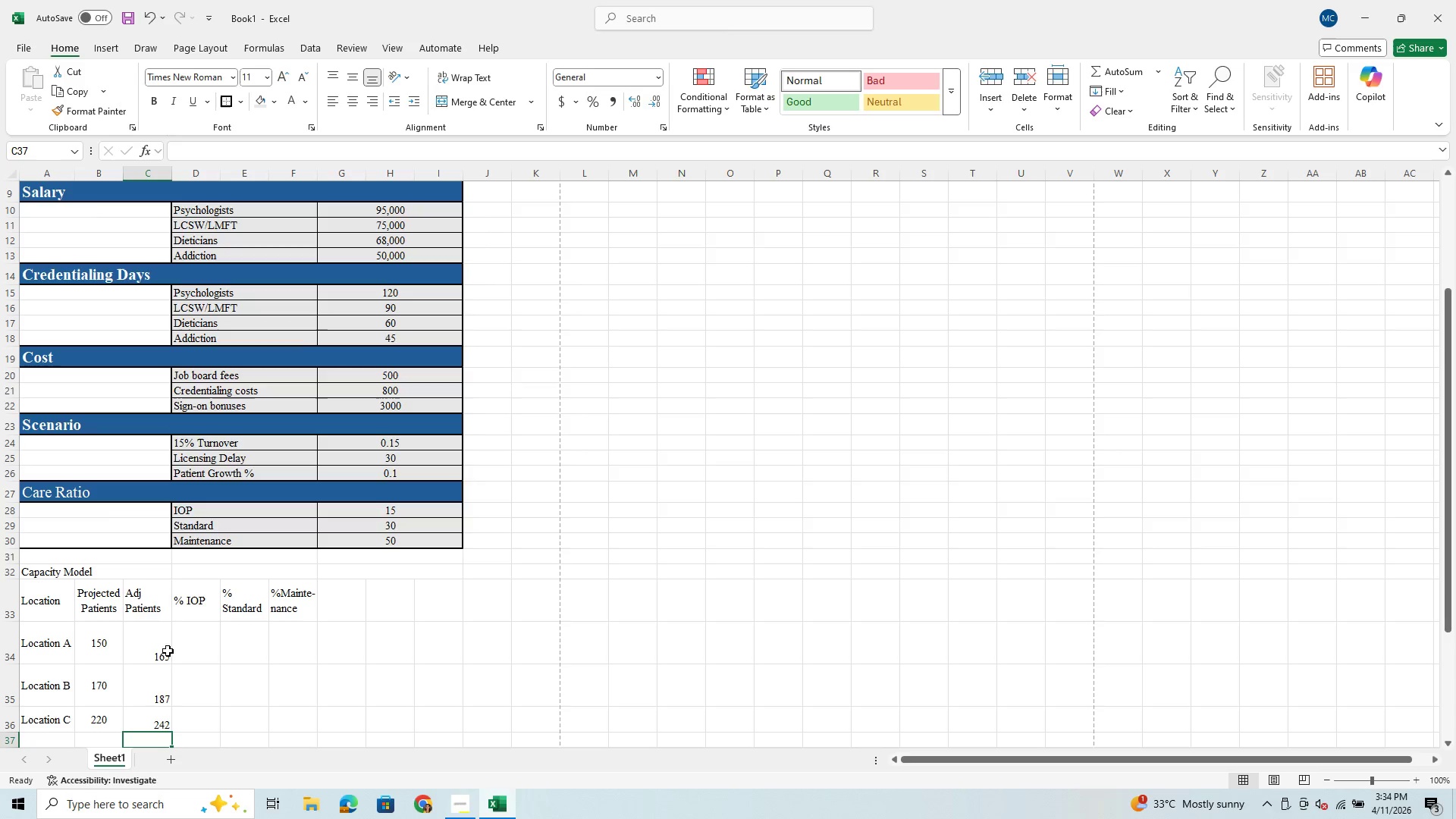 
left_click_drag(start_coordinate=[148, 642], to_coordinate=[158, 717])
 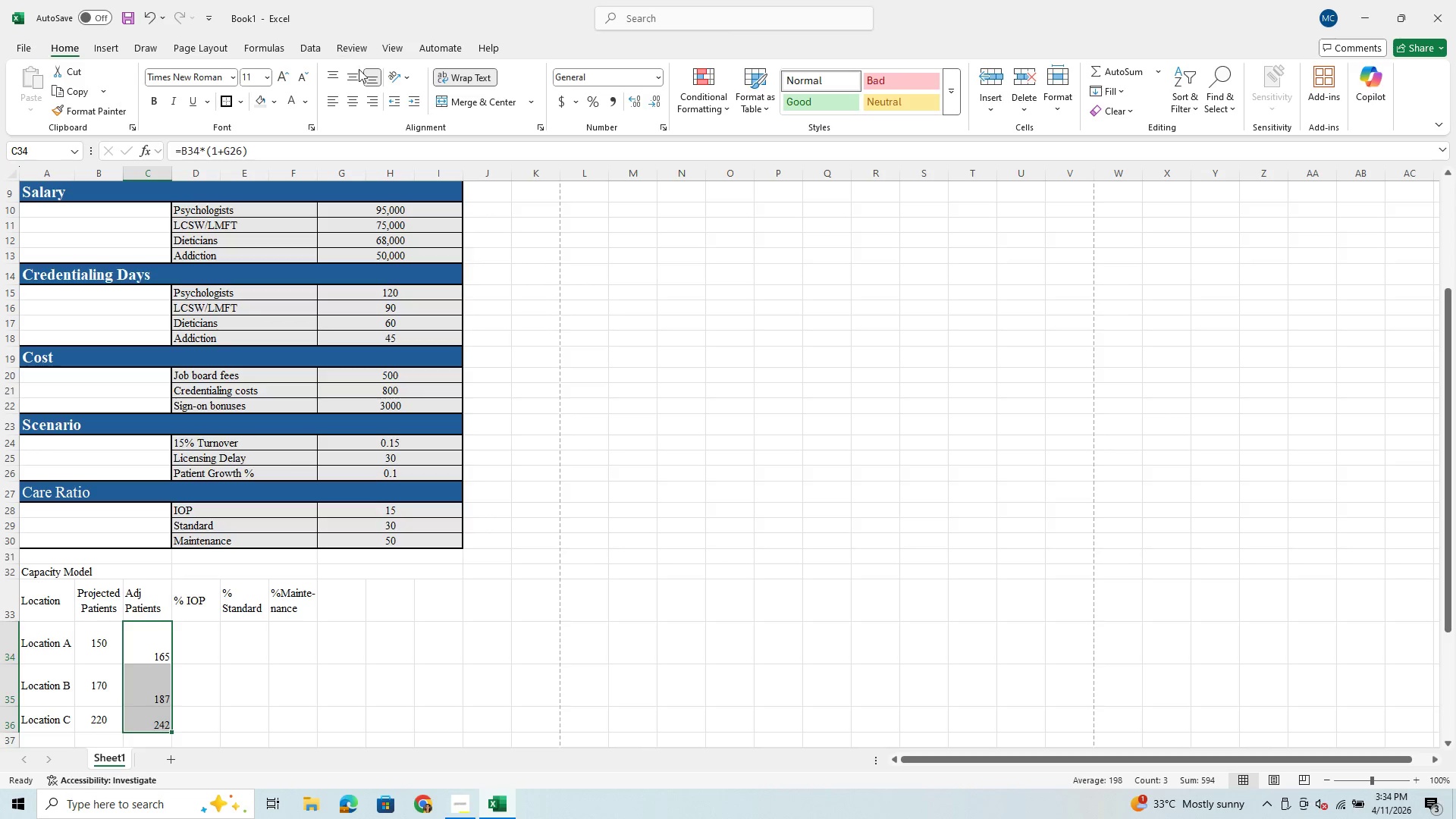 
left_click([358, 75])
 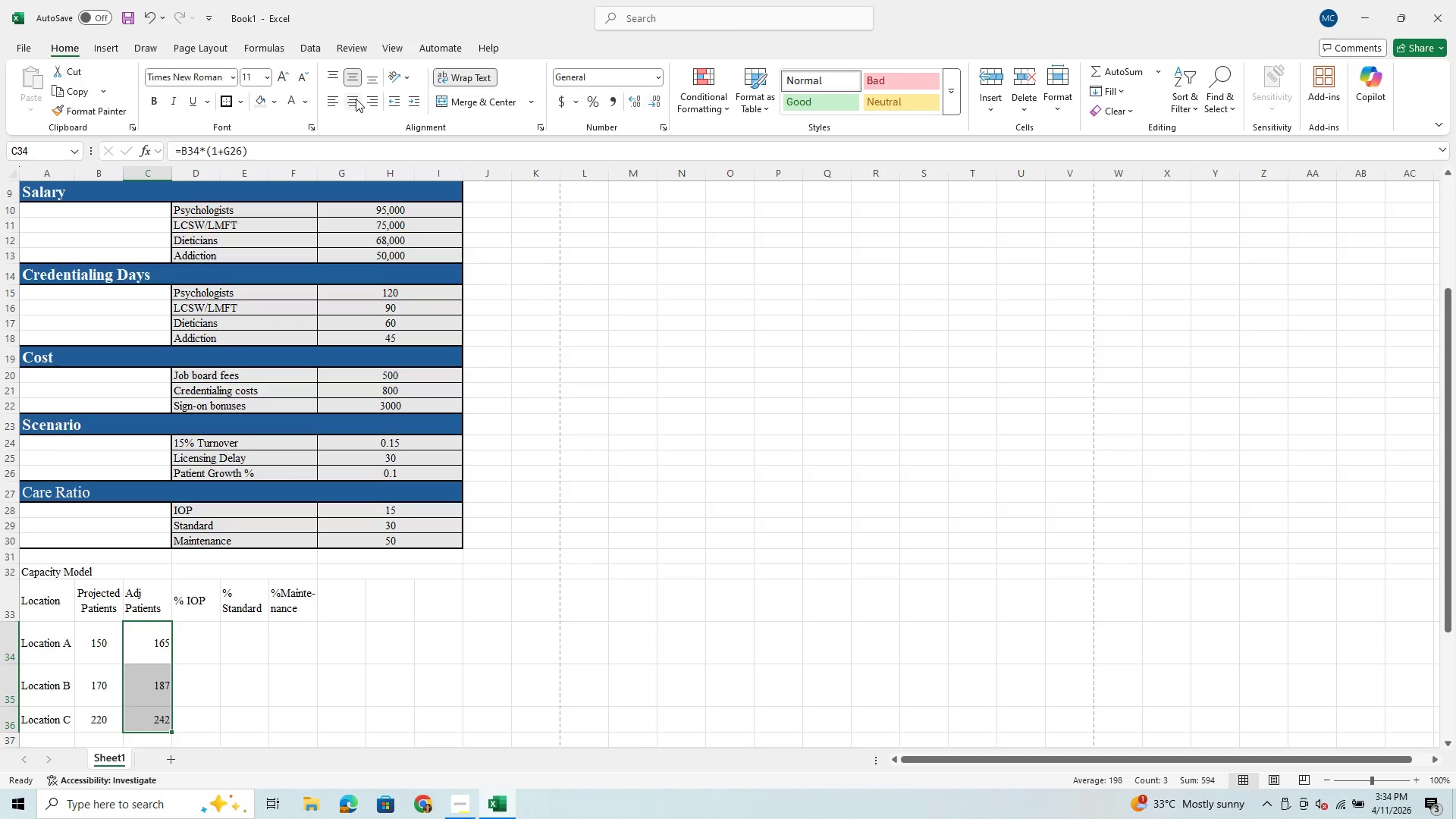 
left_click([356, 99])
 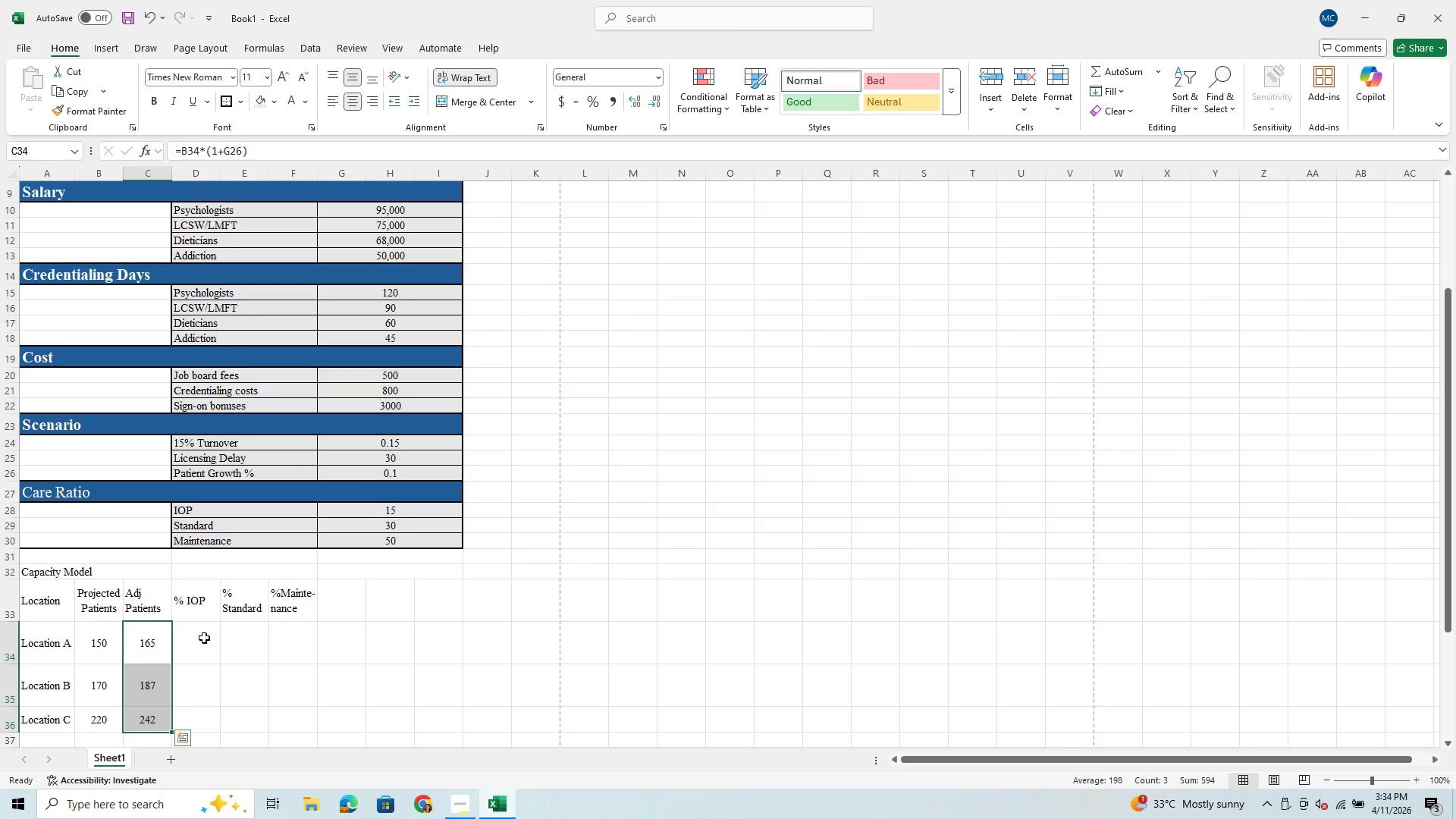 
left_click([205, 640])
 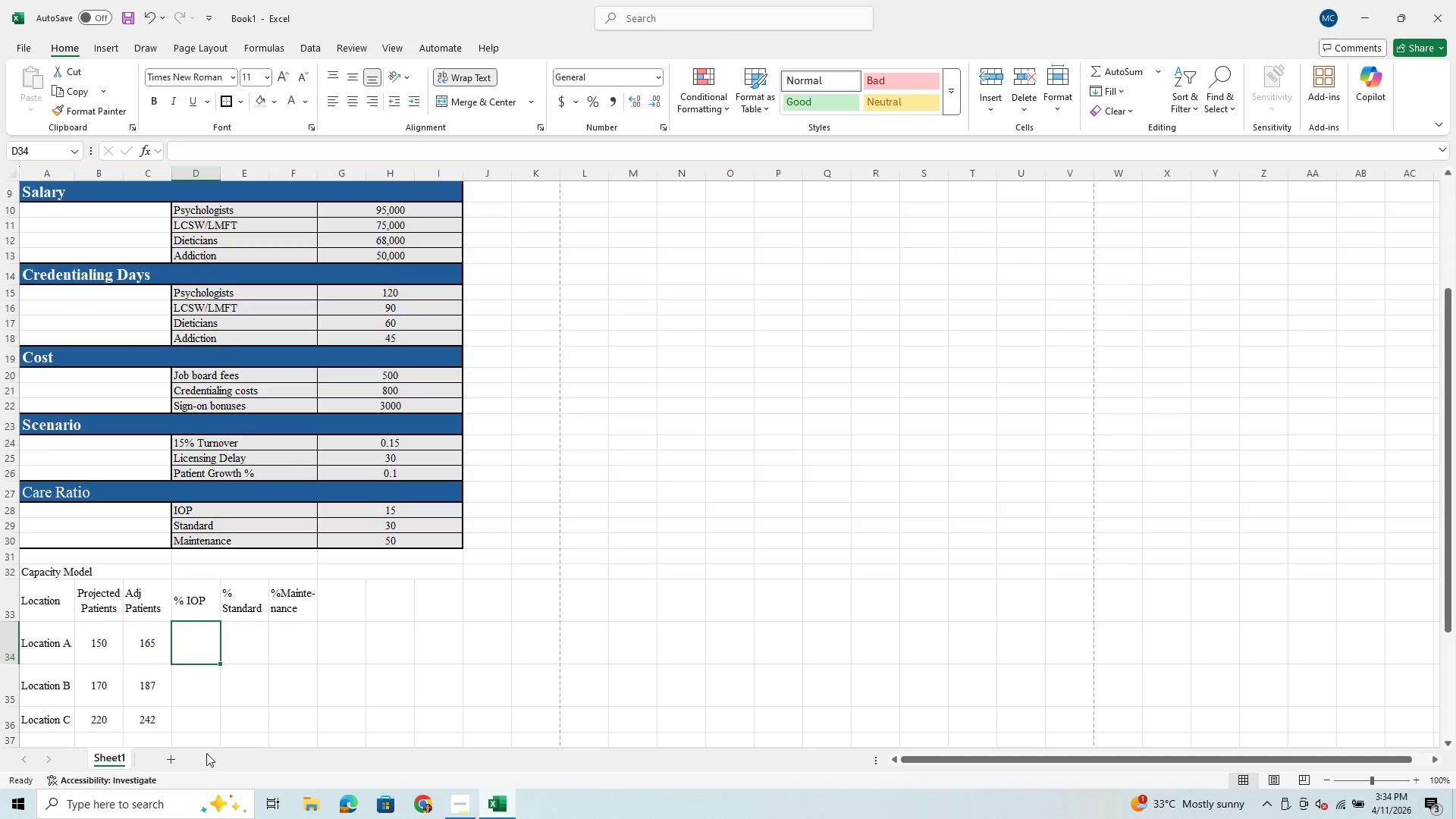 
wait(5.38)
 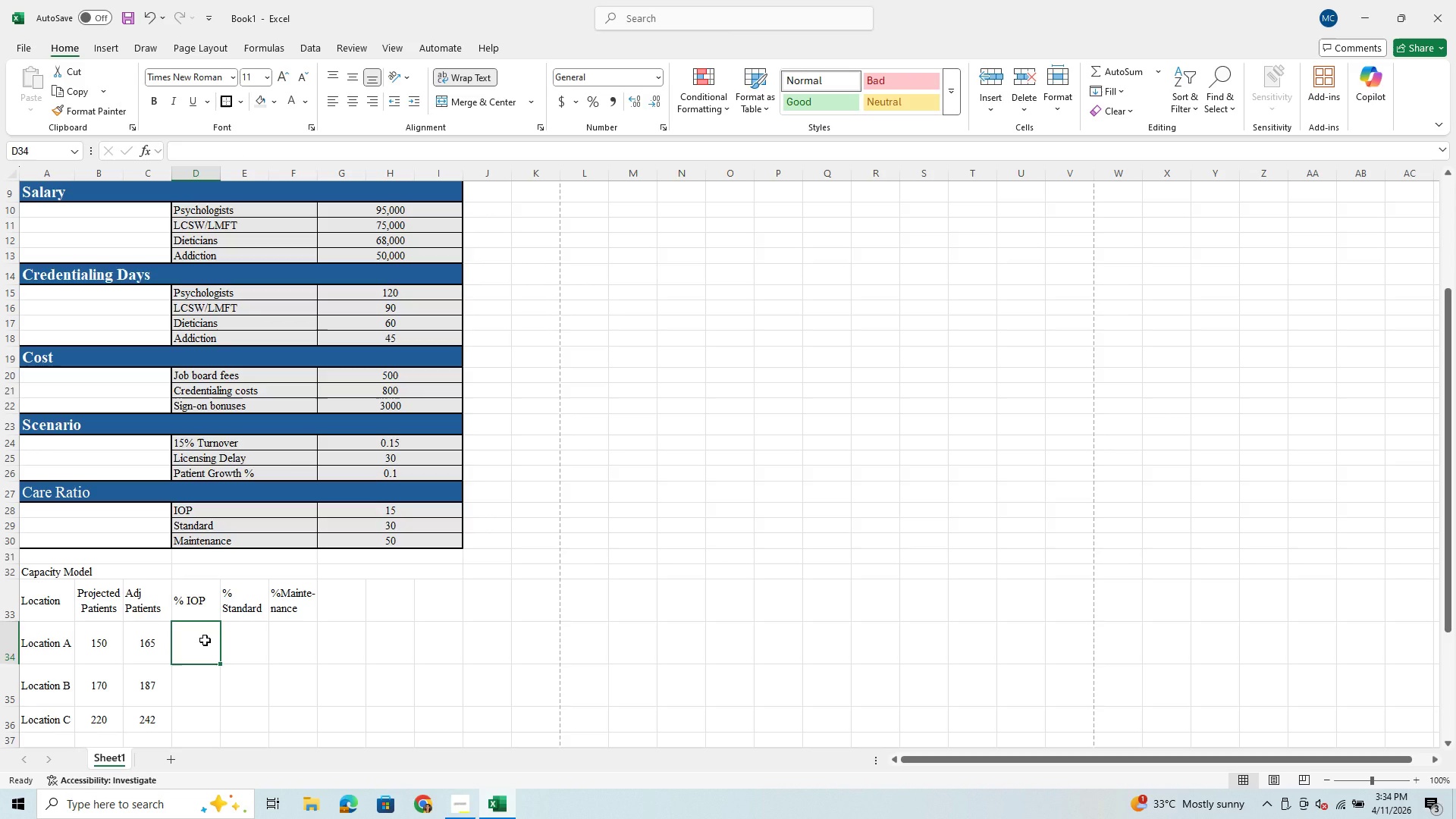 
scroll: coordinate [149, 626], scroll_direction: down, amount: 1.0
 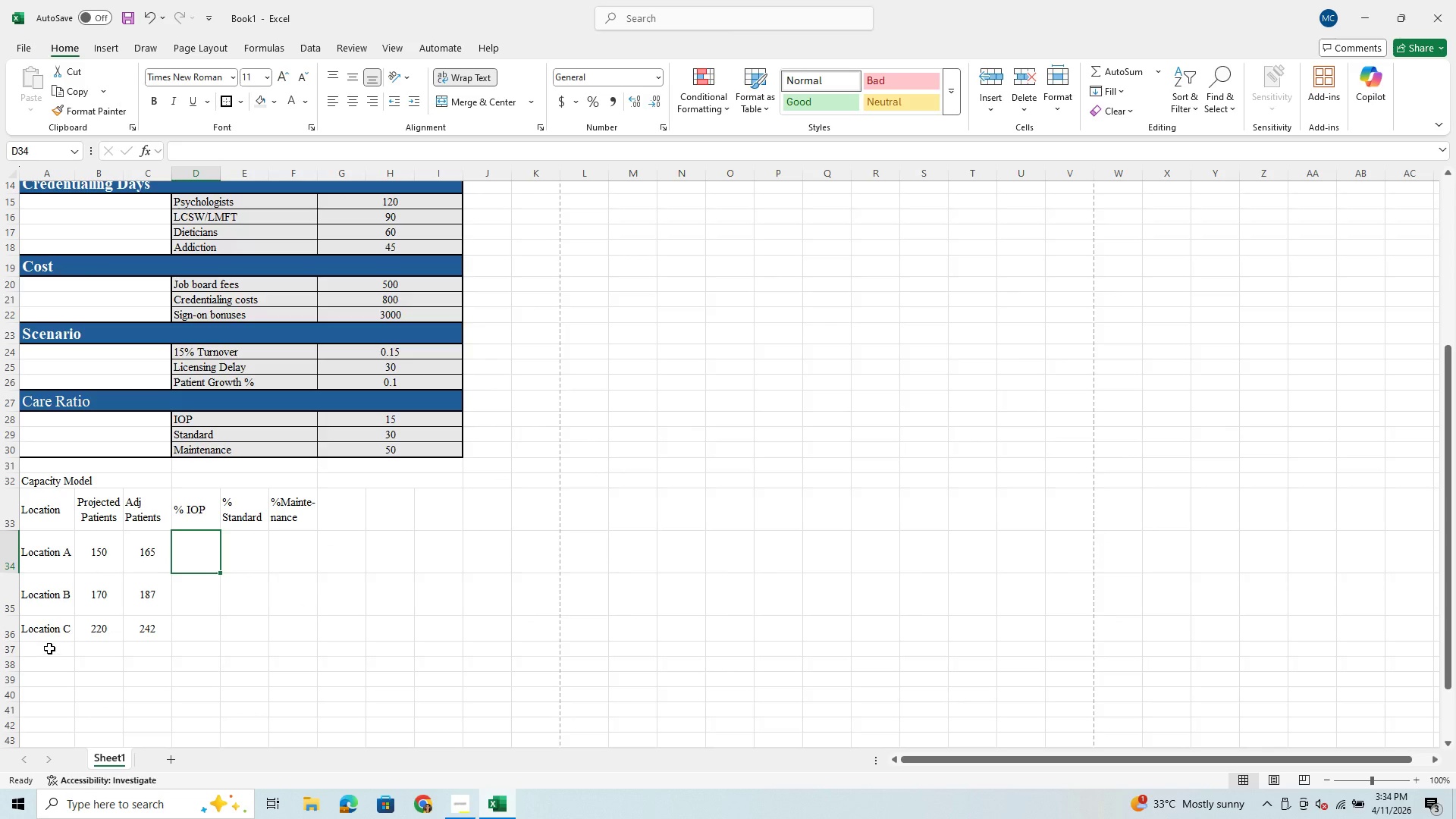 
left_click([49, 647])
 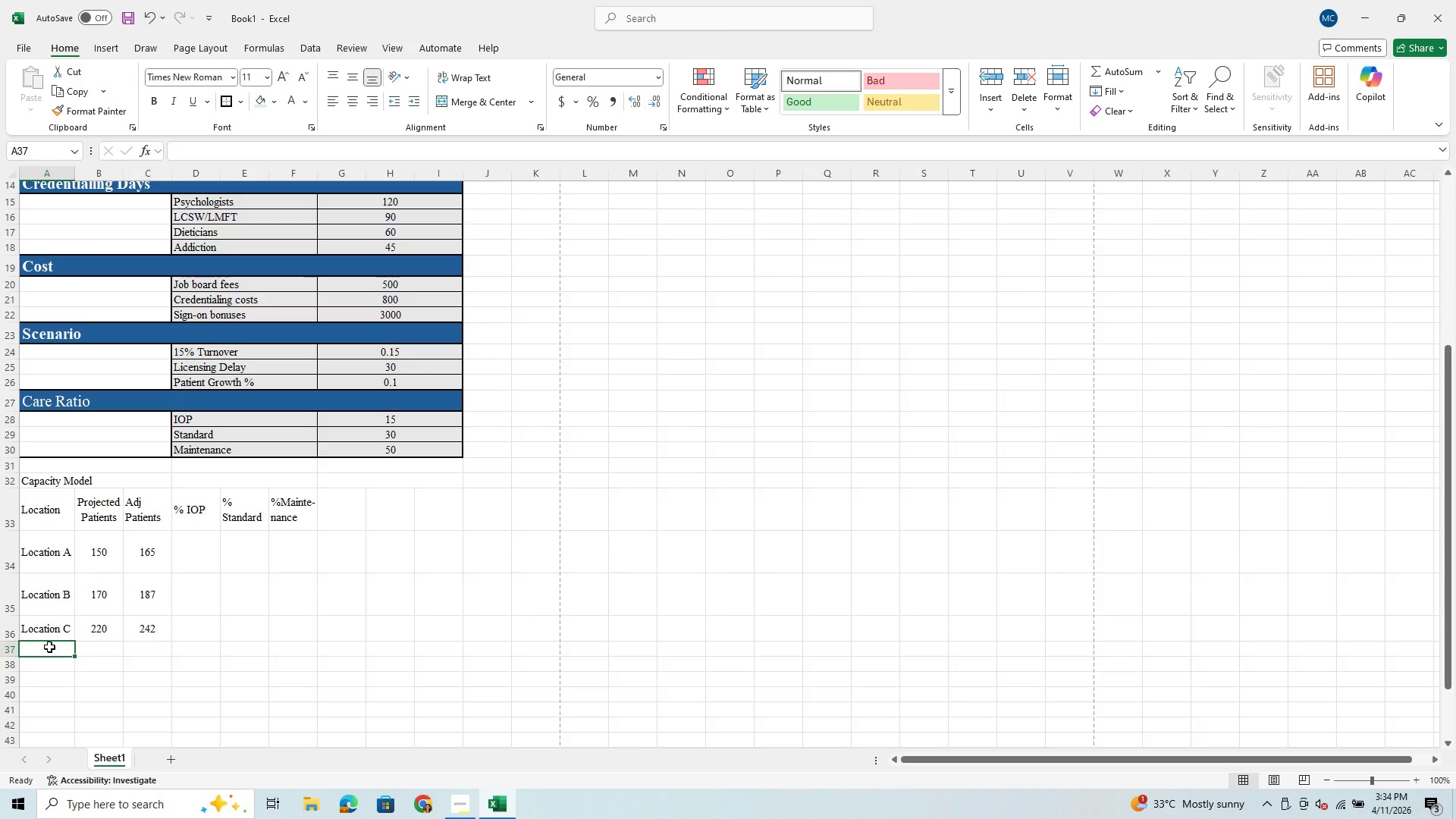 
type(TOTAL )
 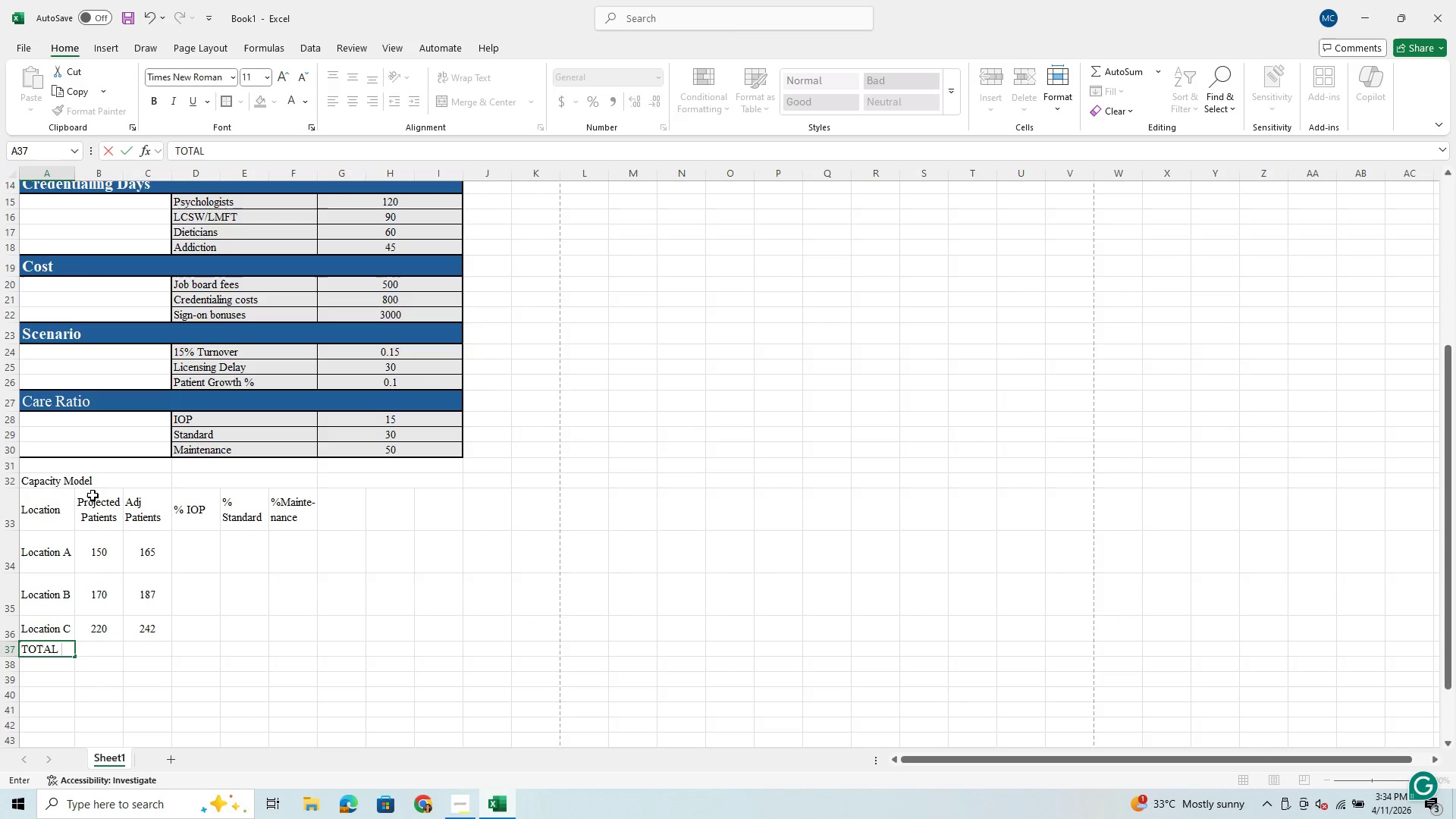 
left_click_drag(start_coordinate=[92, 545], to_coordinate=[98, 631])
 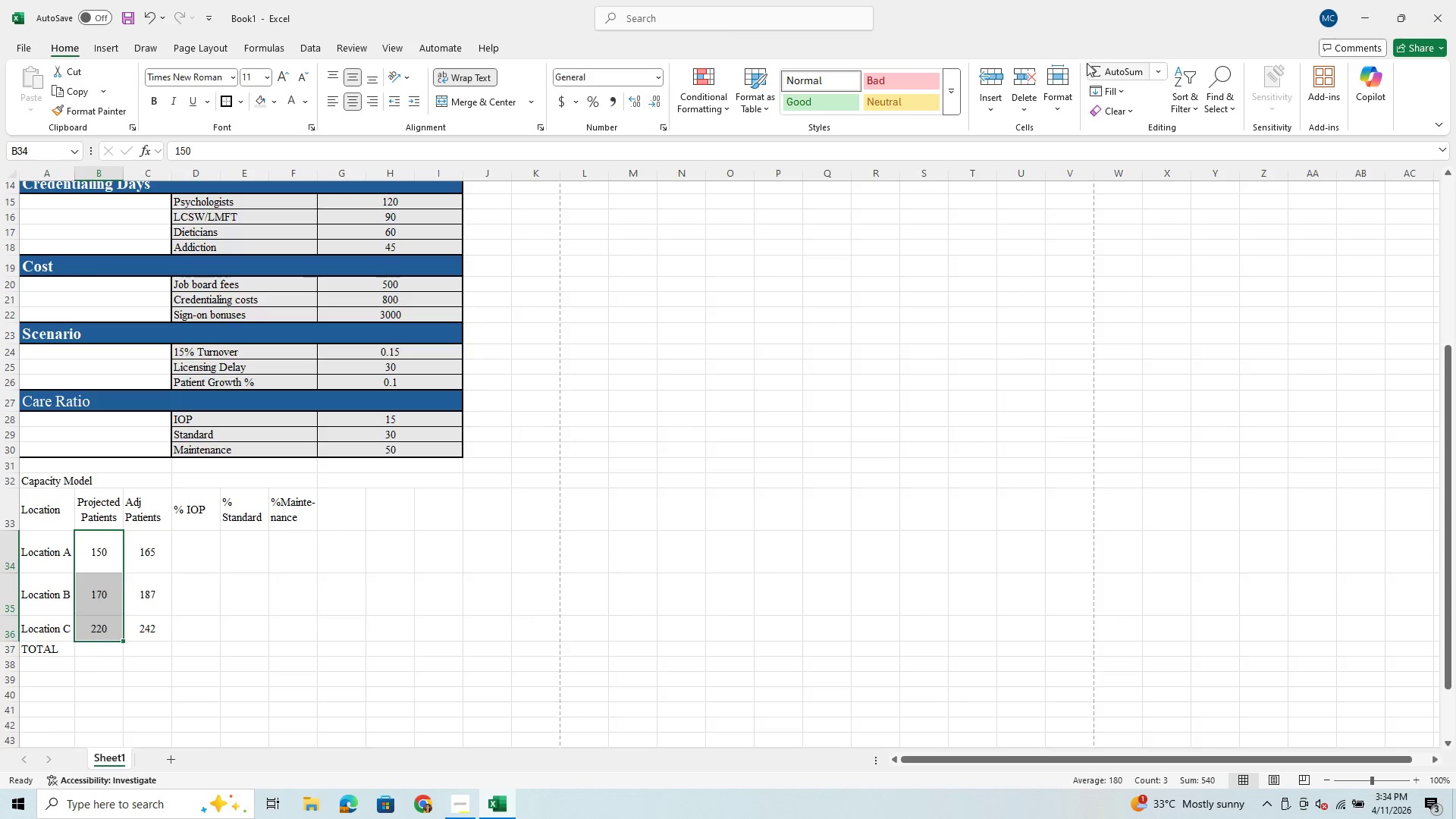 
left_click([1097, 67])
 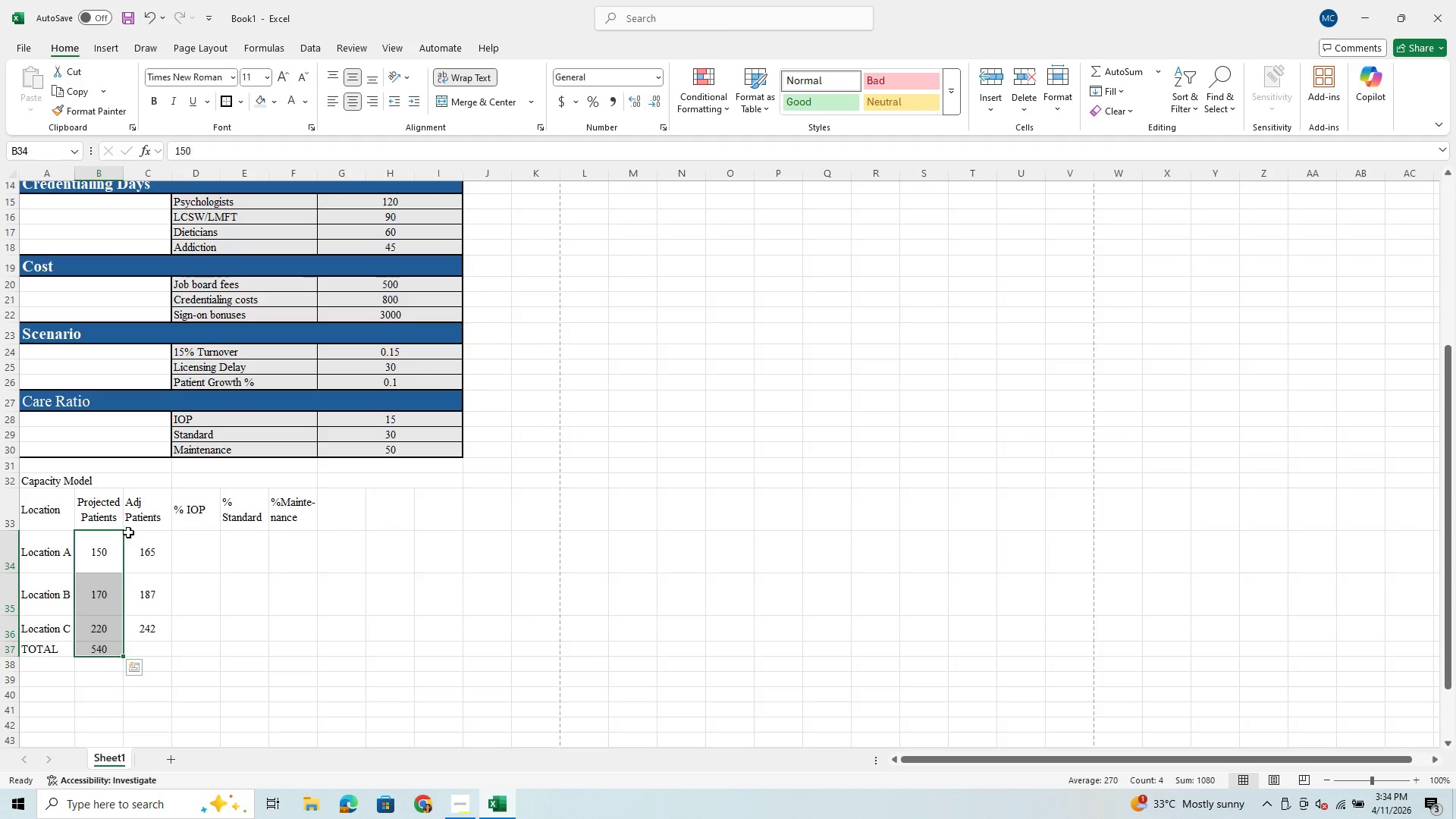 
left_click_drag(start_coordinate=[146, 548], to_coordinate=[150, 625])
 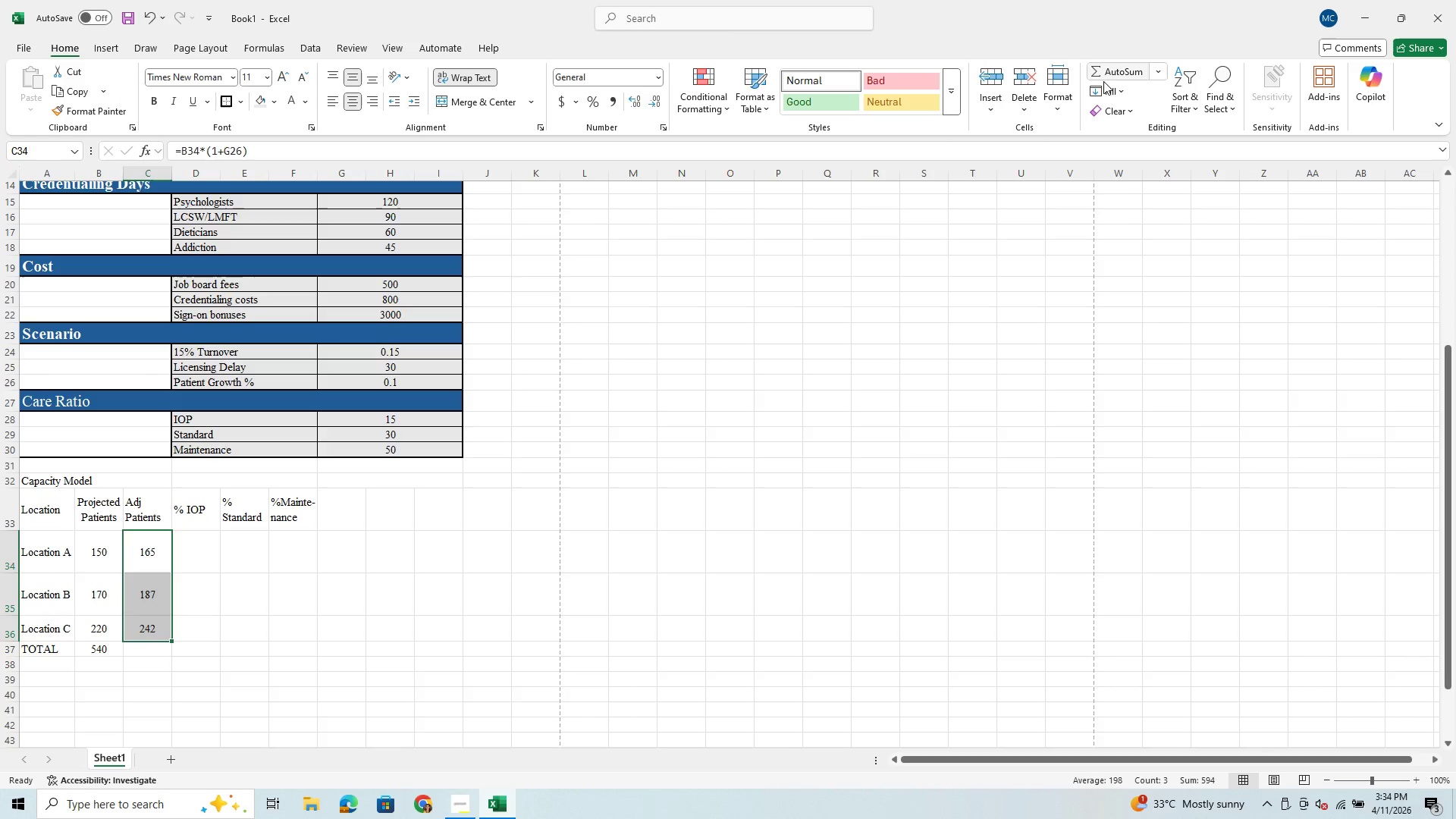 
left_click([1109, 73])
 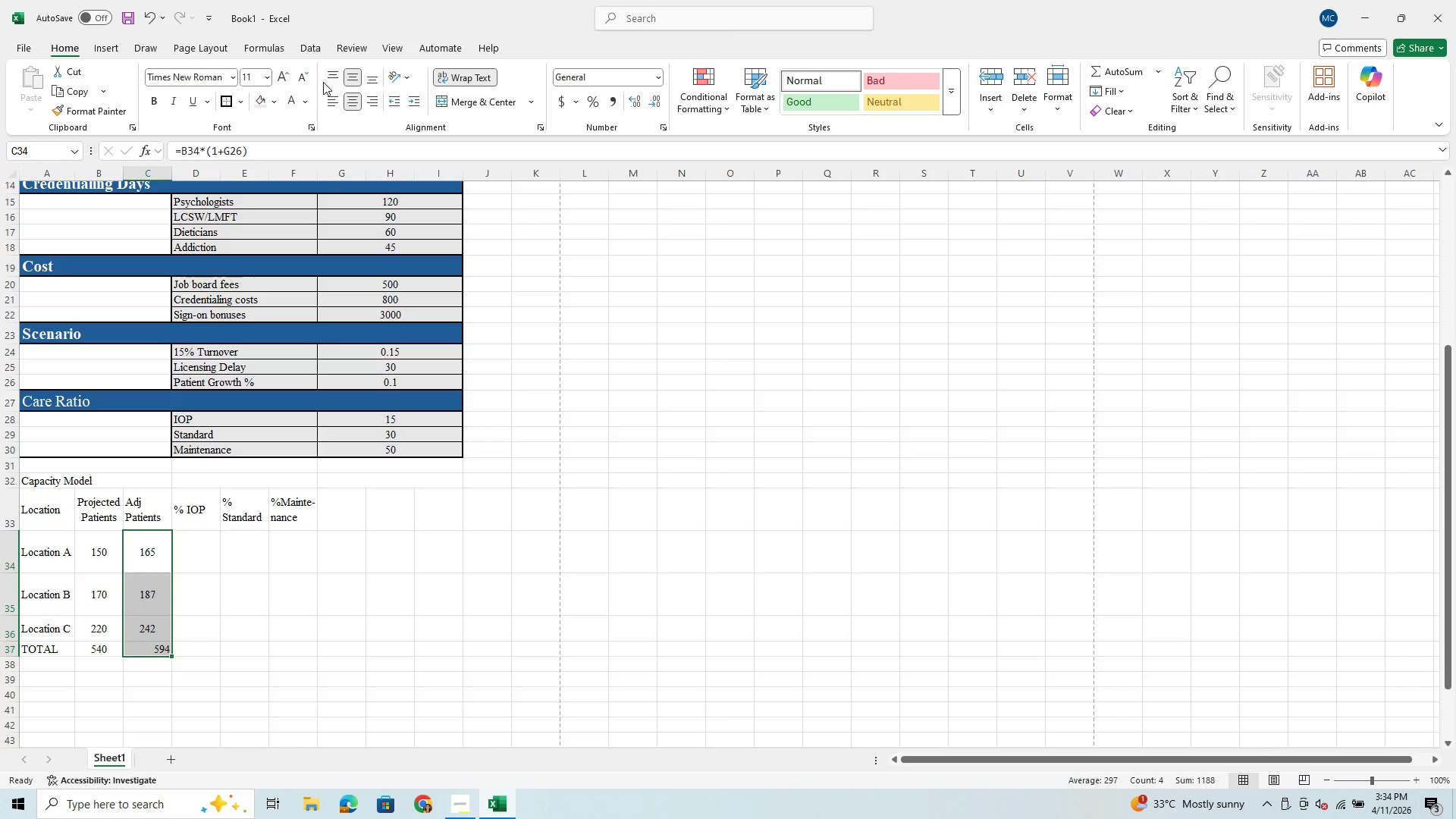 
left_click([353, 98])
 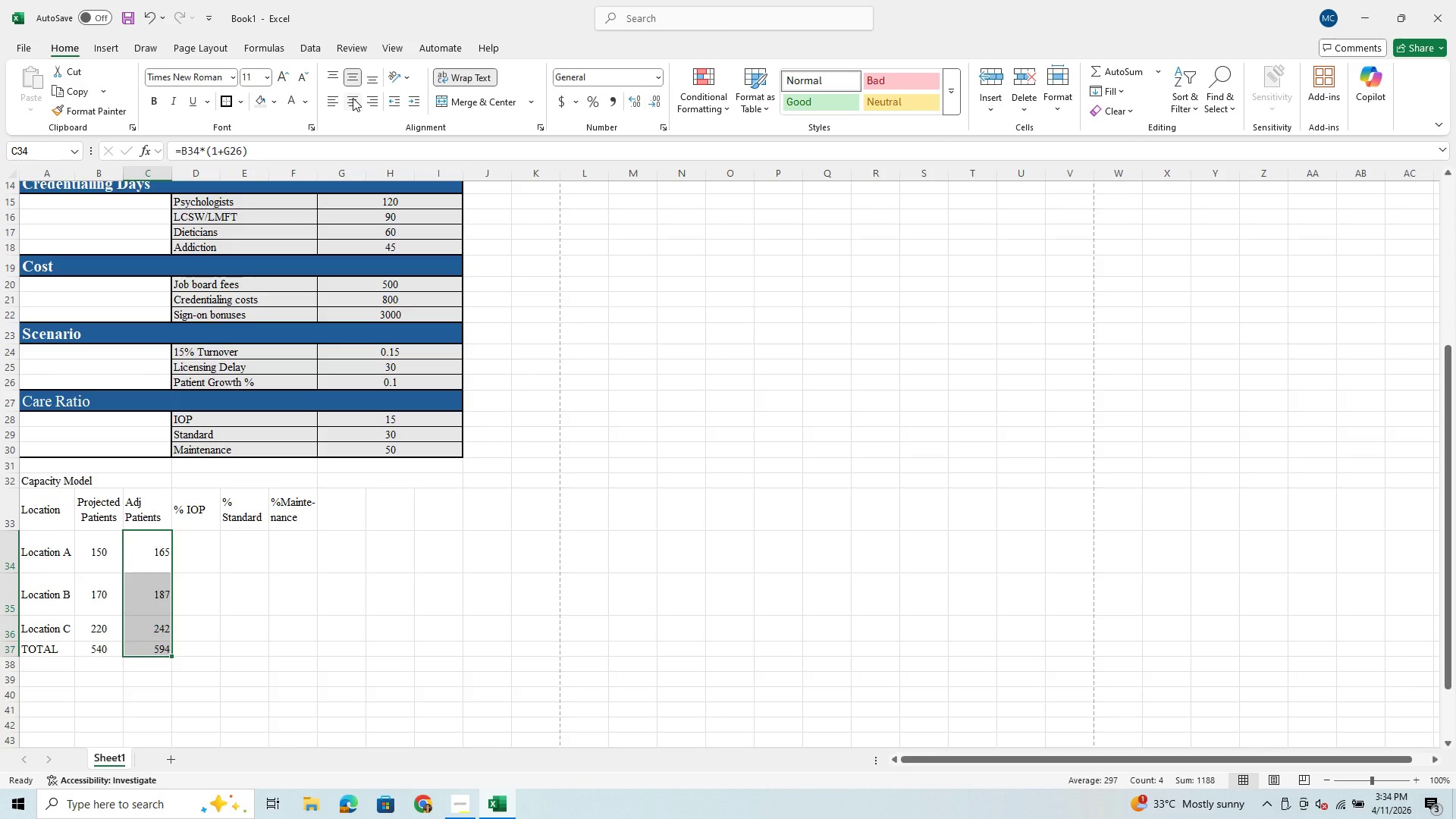 
left_click([353, 98])
 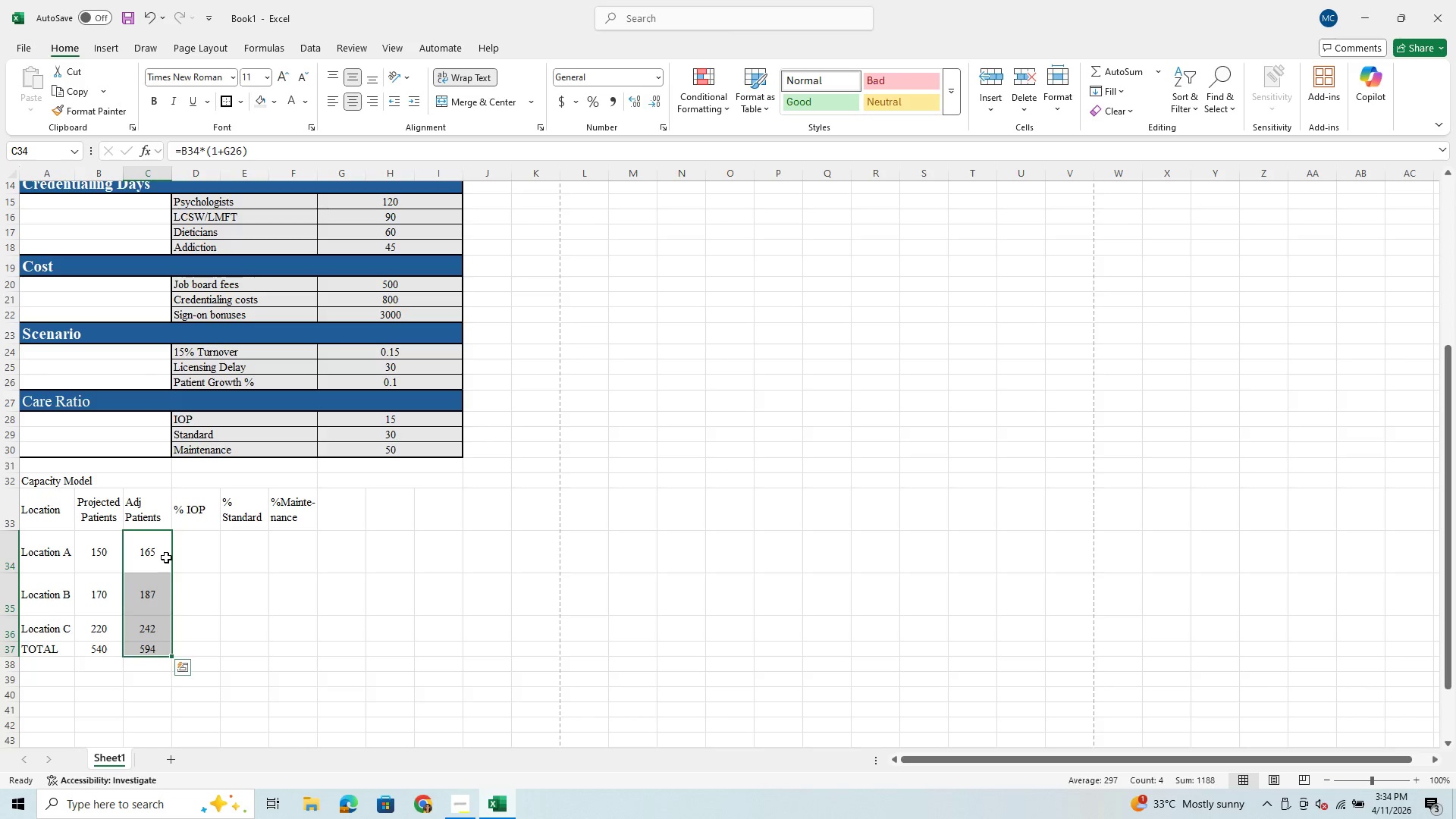 
wait(5.56)
 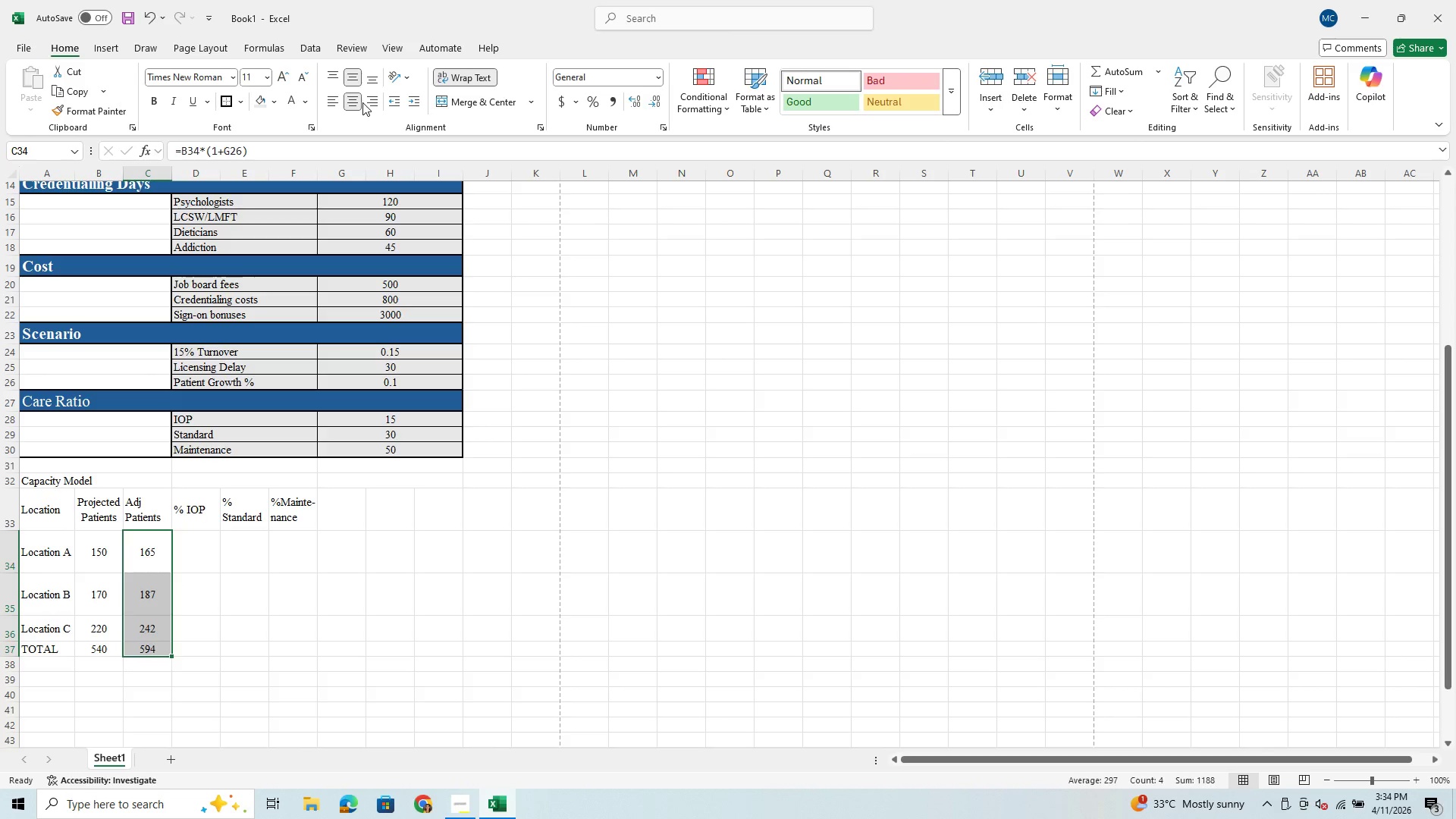 
left_click([199, 572])
 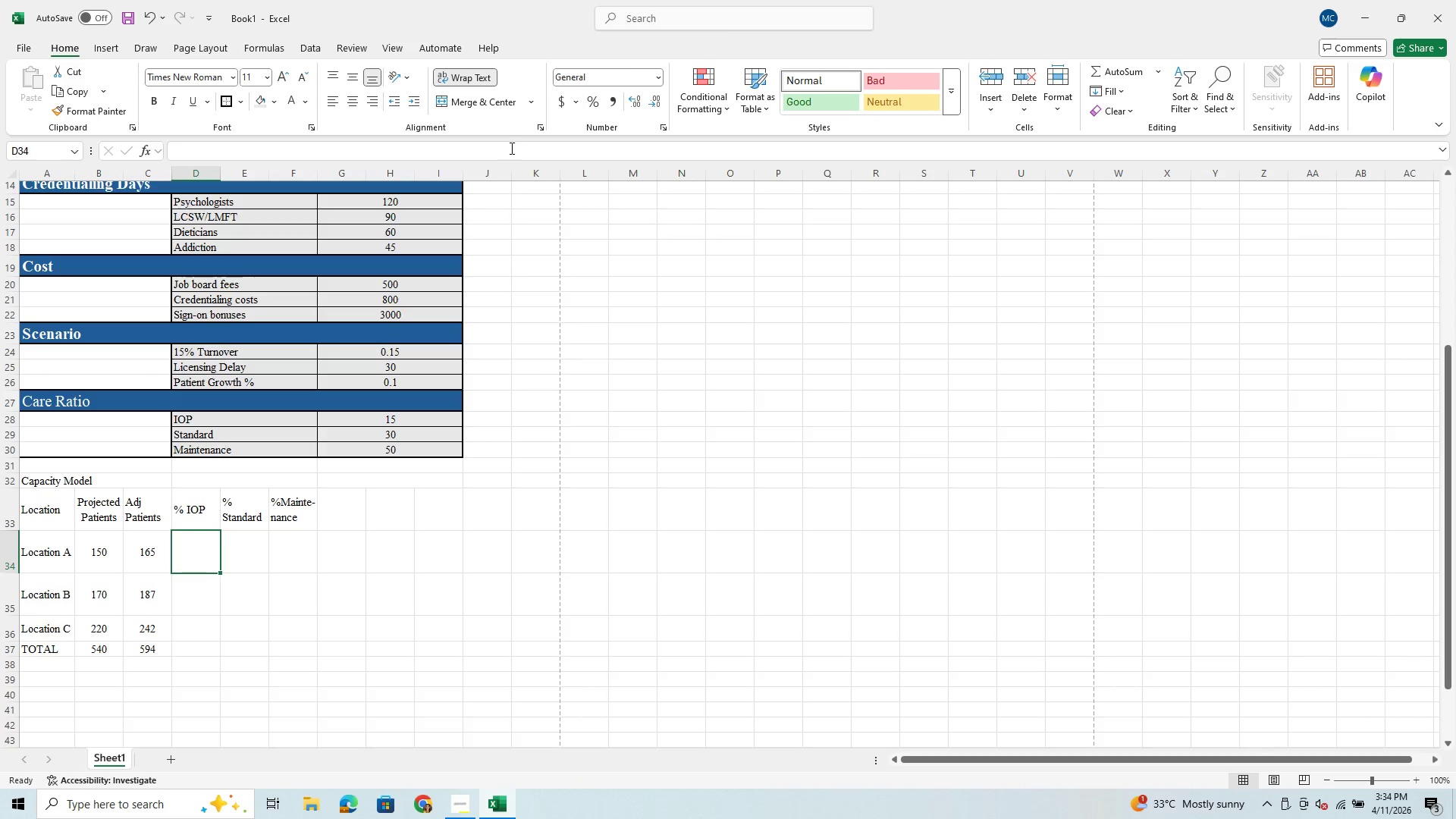 
wait(5.59)
 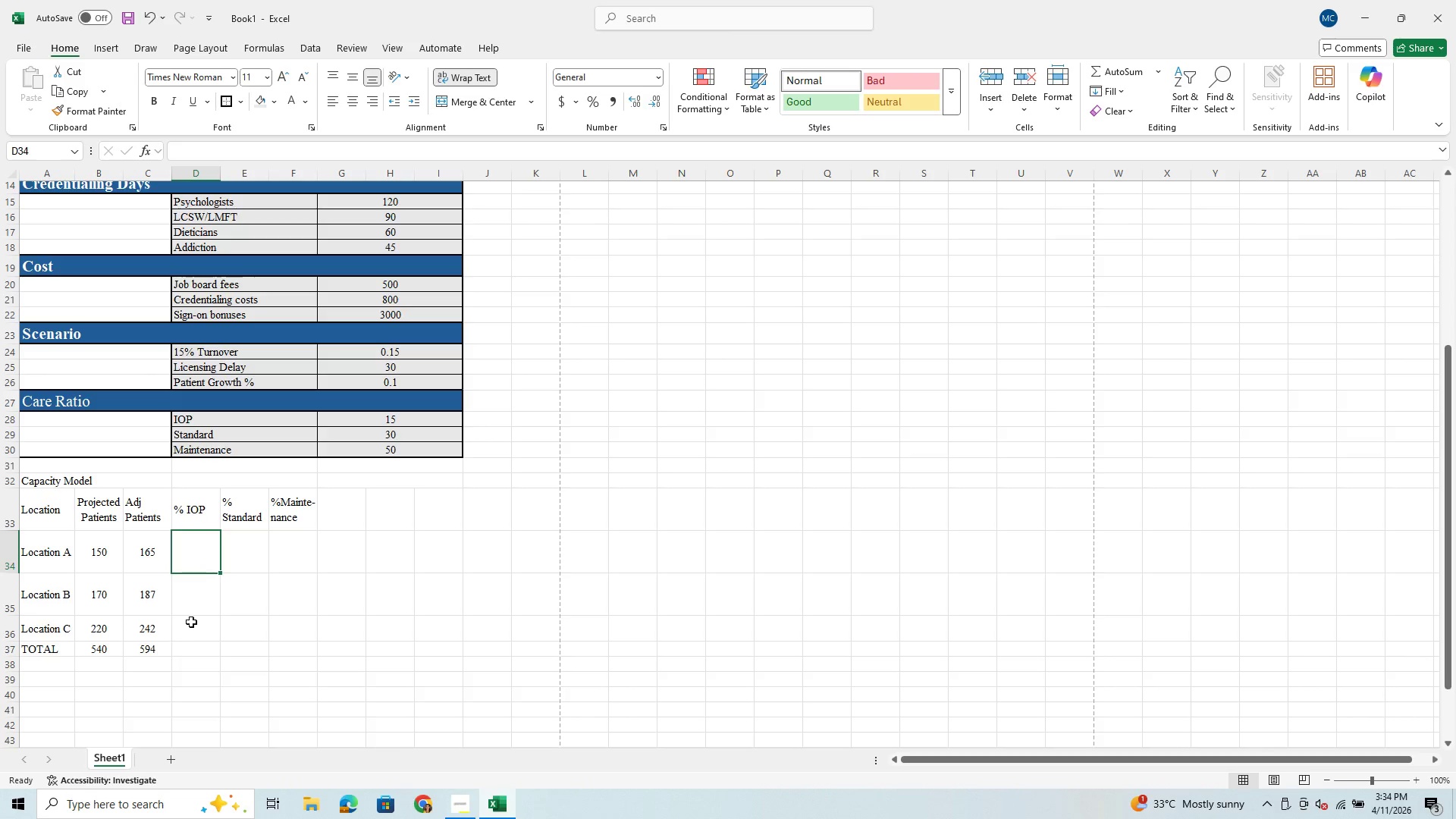 
scroll: coordinate [347, 516], scroll_direction: up, amount: 1.0
 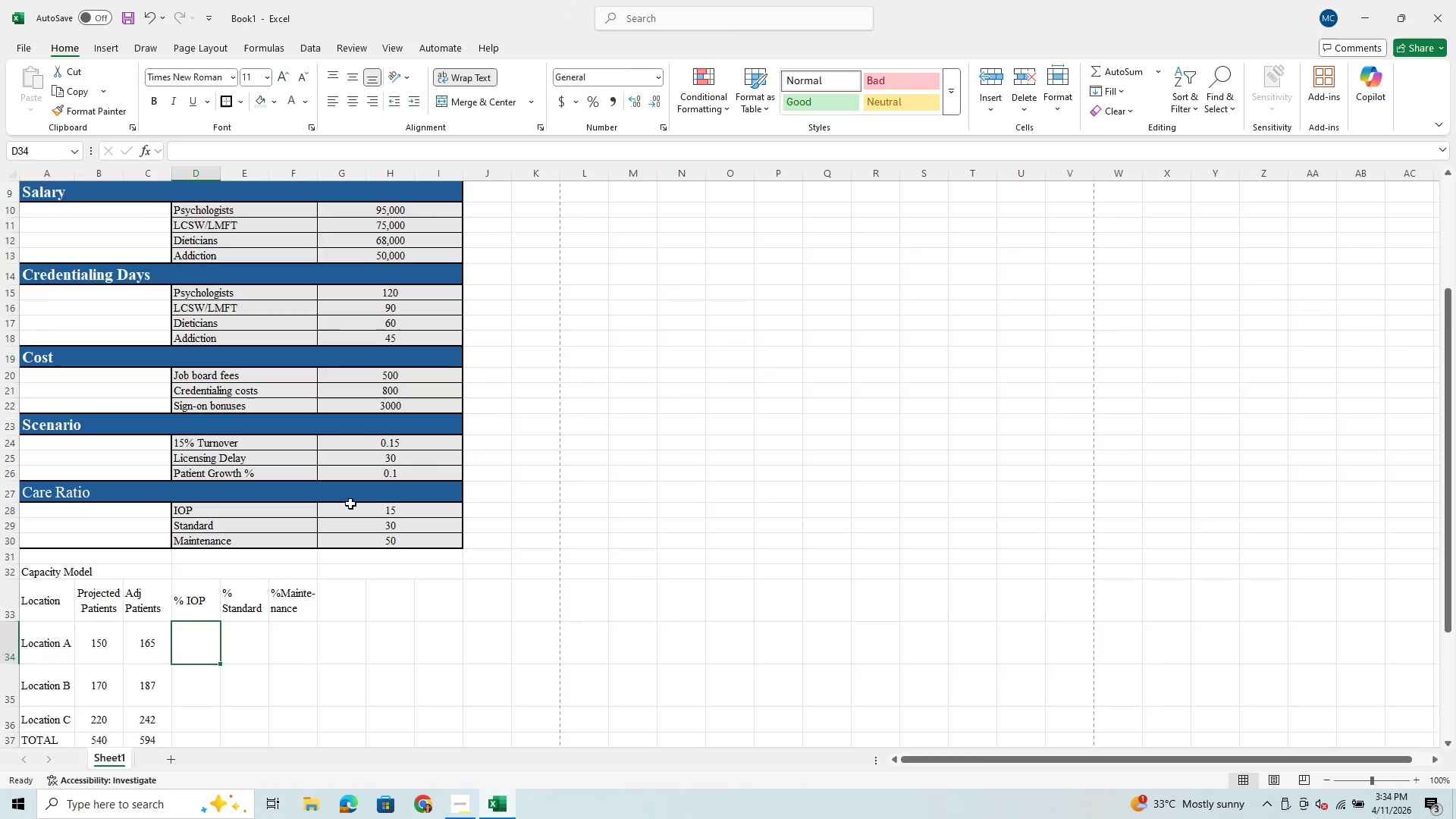 
scroll: coordinate [350, 504], scroll_direction: down, amount: 2.0
 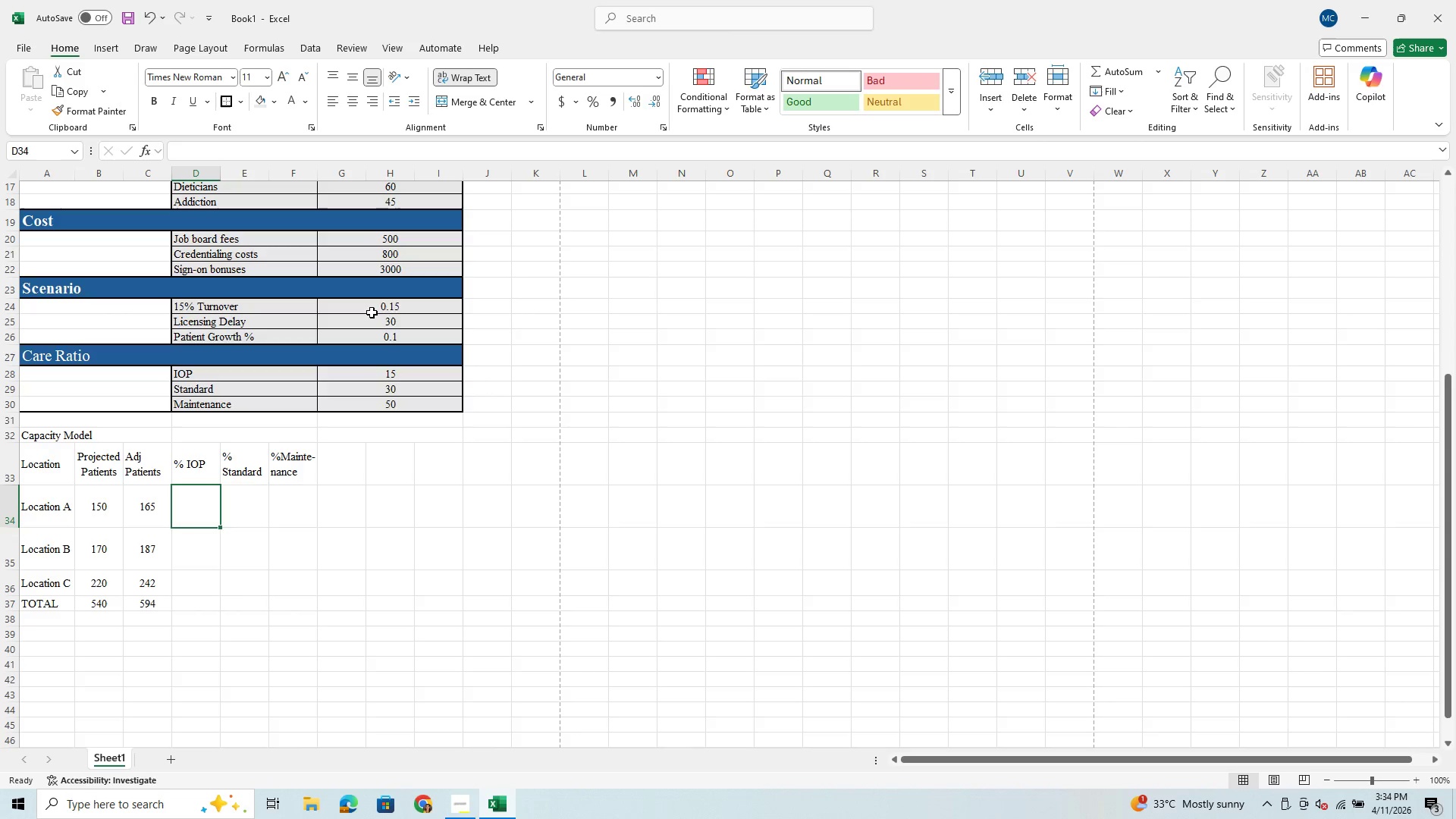 
wait(7.36)
 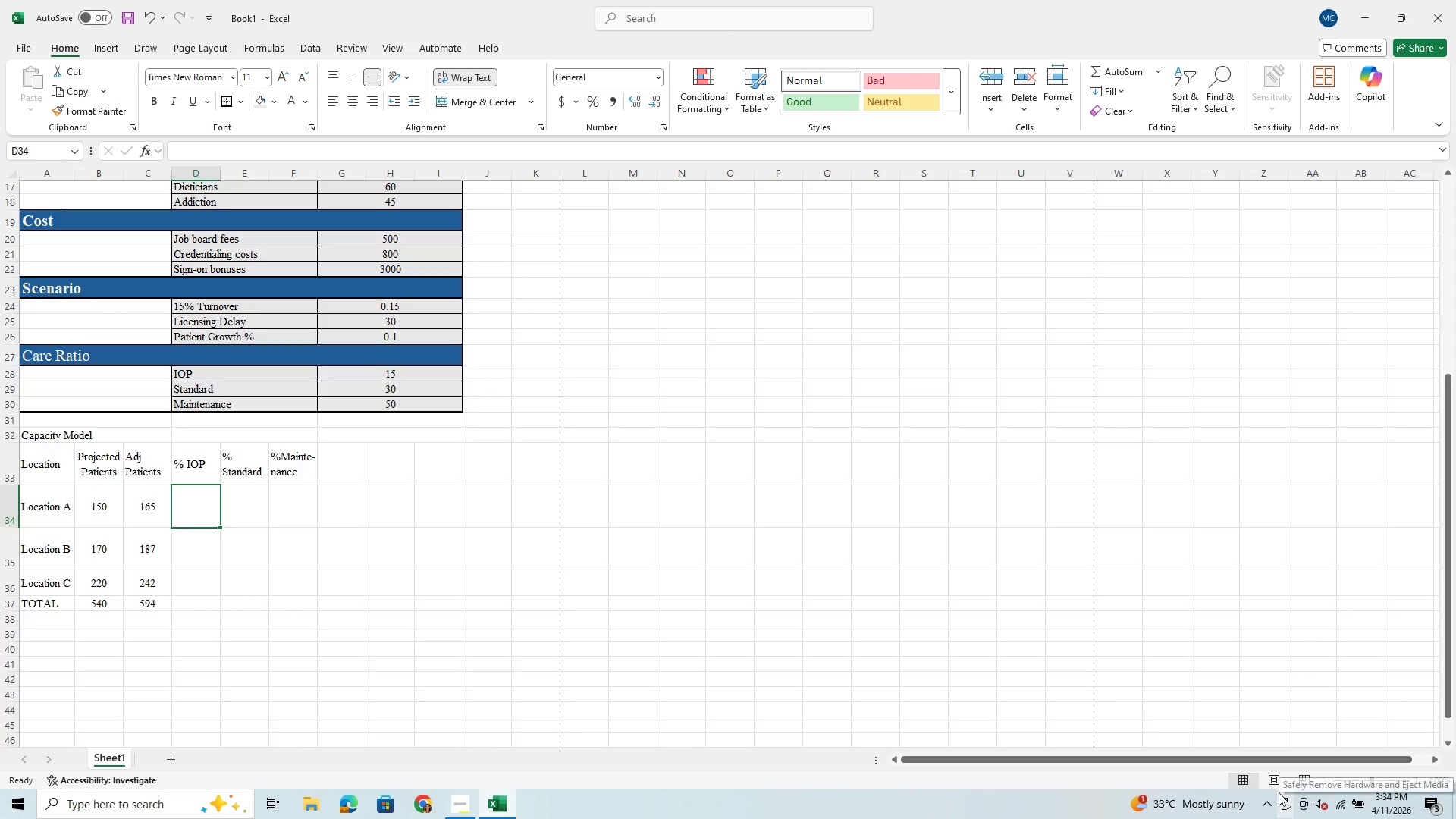 
scroll: coordinate [397, 321], scroll_direction: up, amount: 1.0
 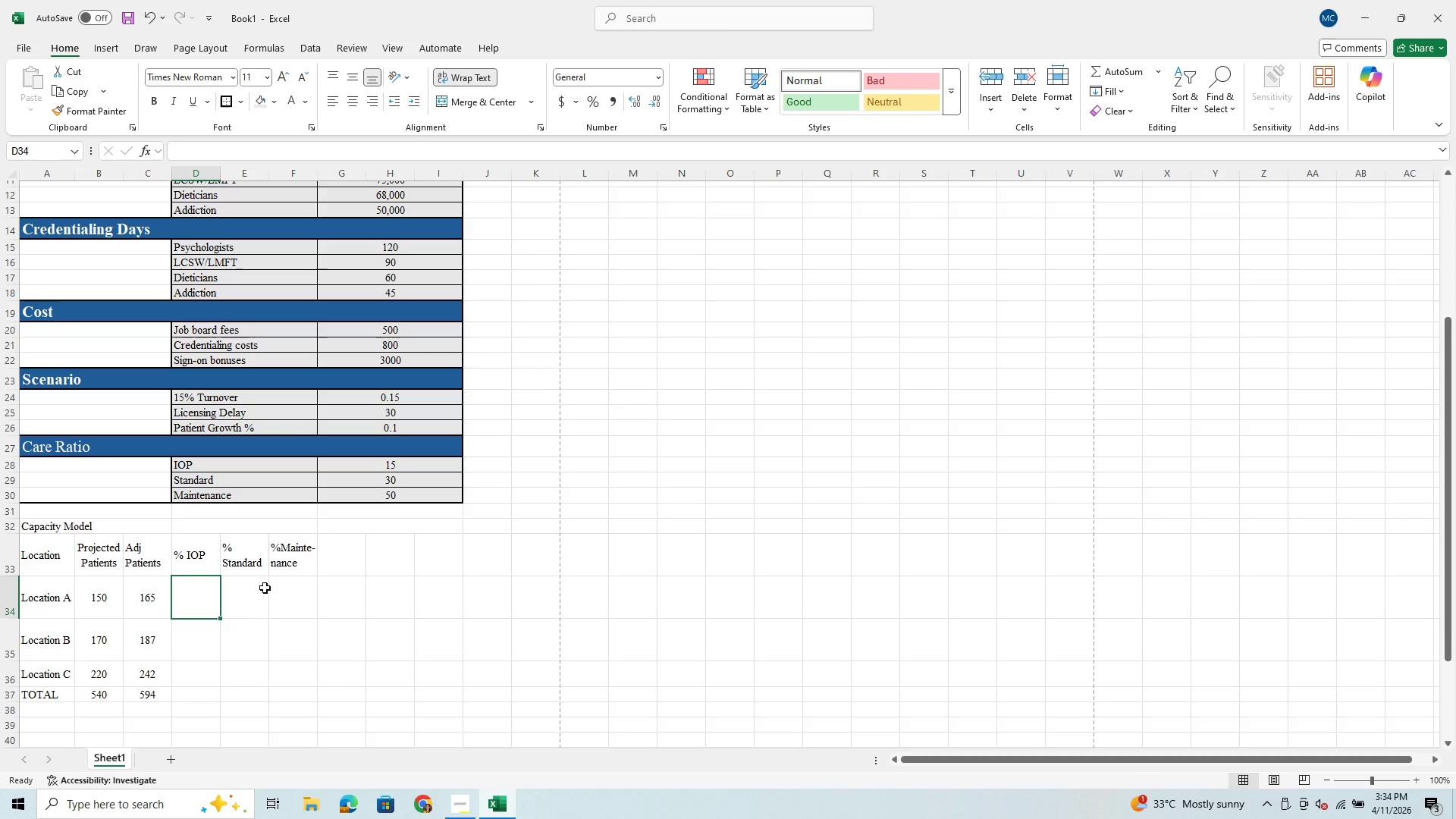 
scroll: coordinate [265, 617], scroll_direction: none, amount: 0.0
 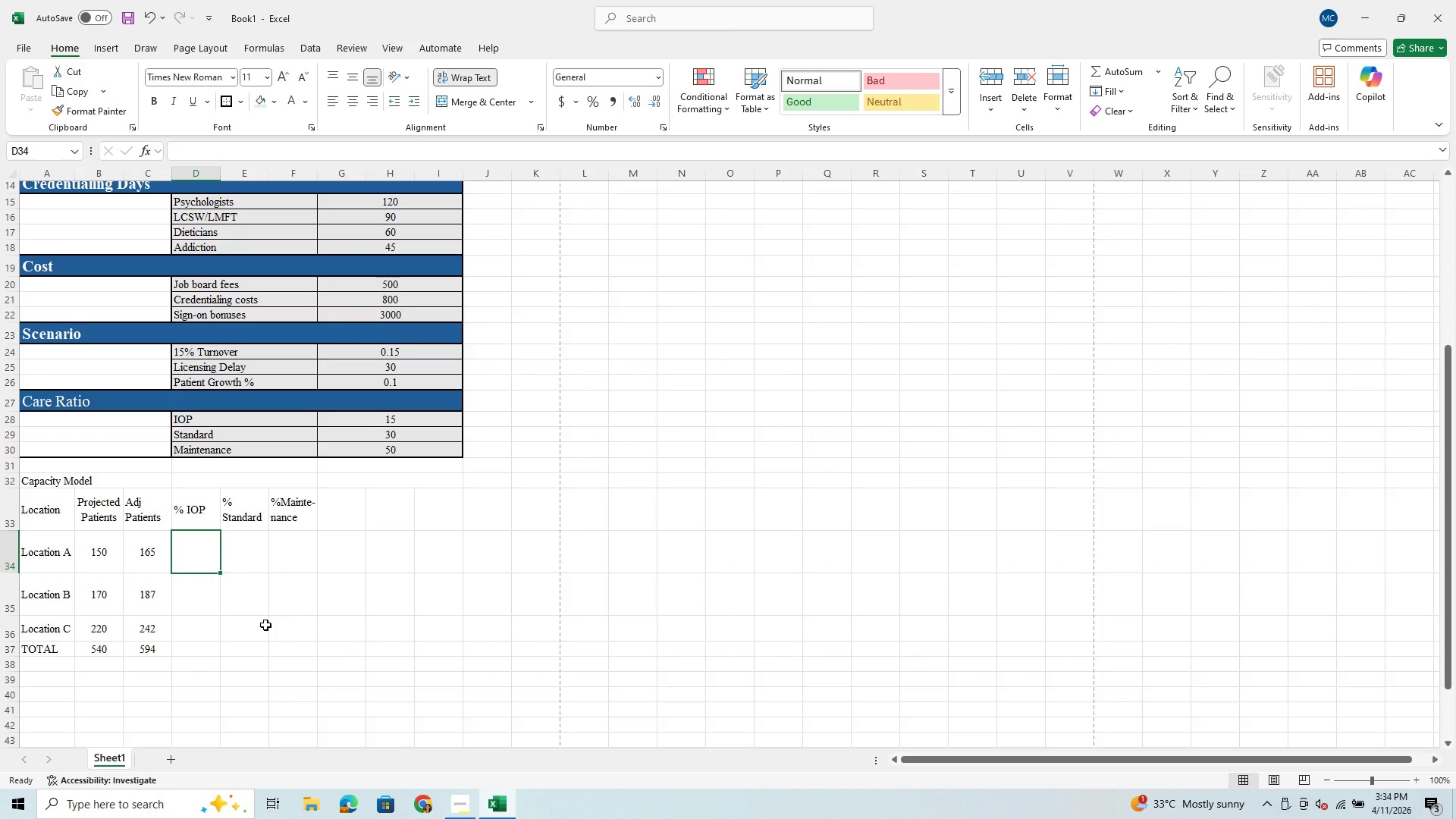 
scroll: coordinate [265, 625], scroll_direction: down, amount: 2.0
 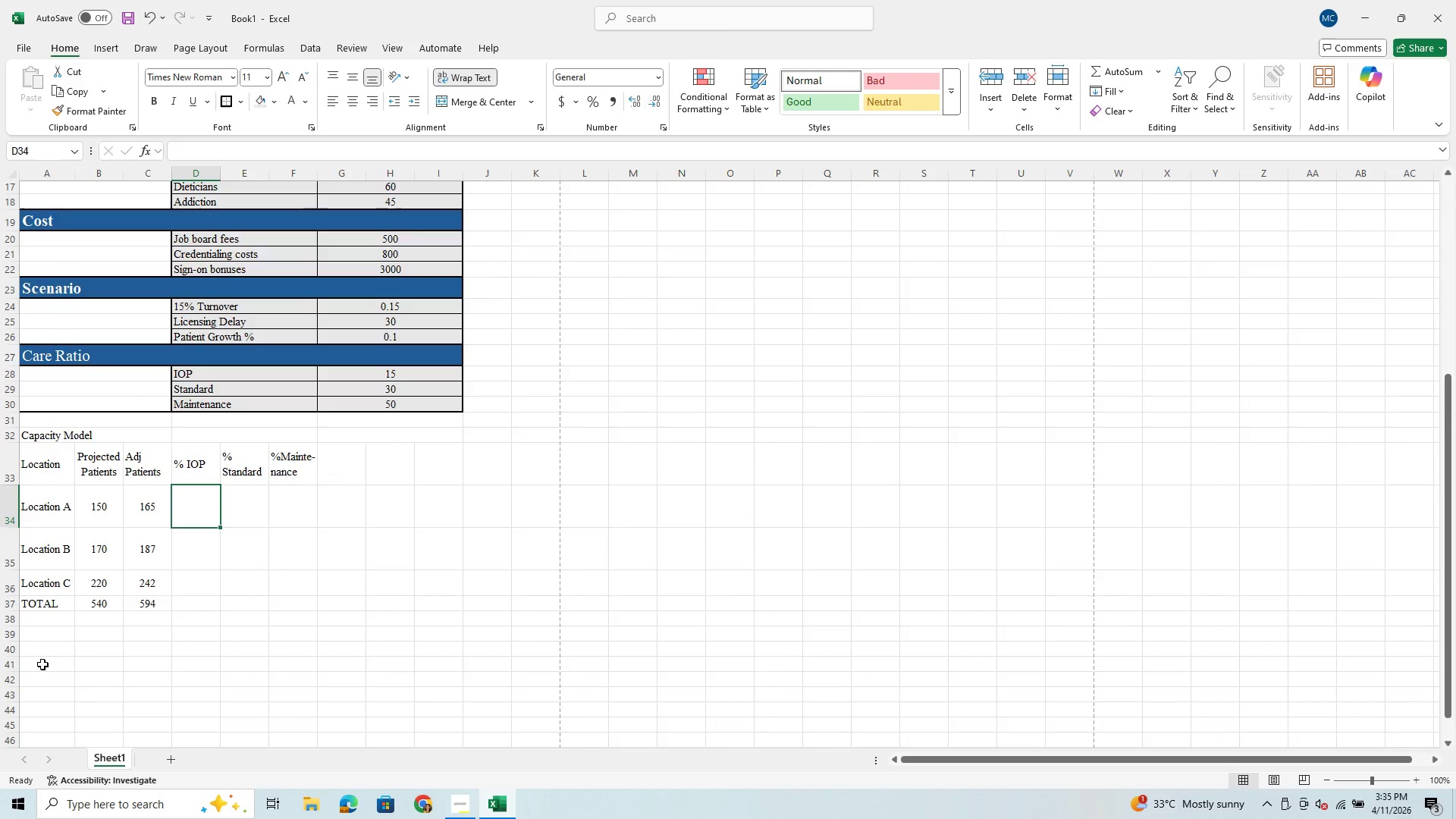 
wait(8.91)
 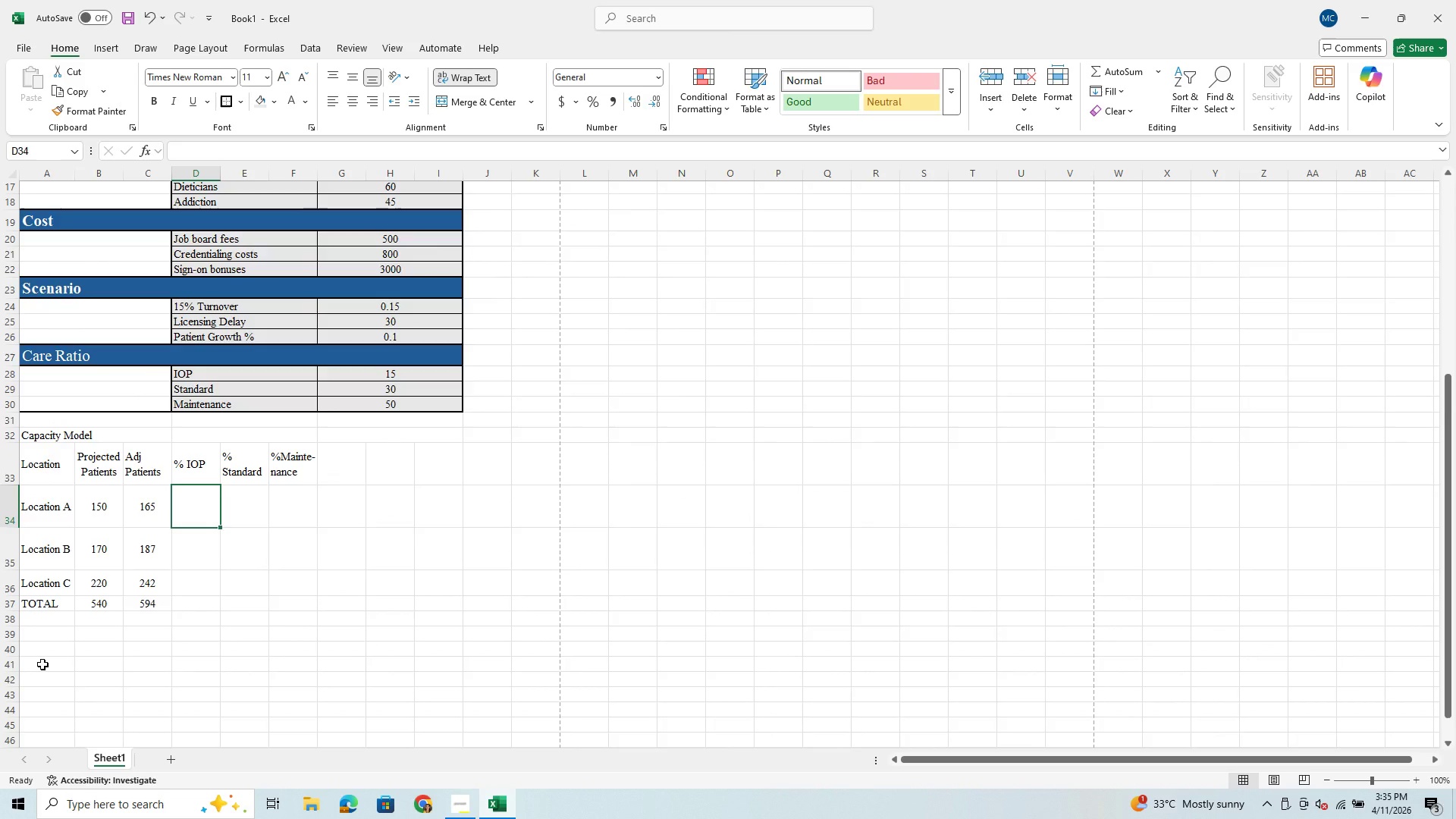 
scroll: coordinate [368, 342], scroll_direction: up, amount: 1.0
 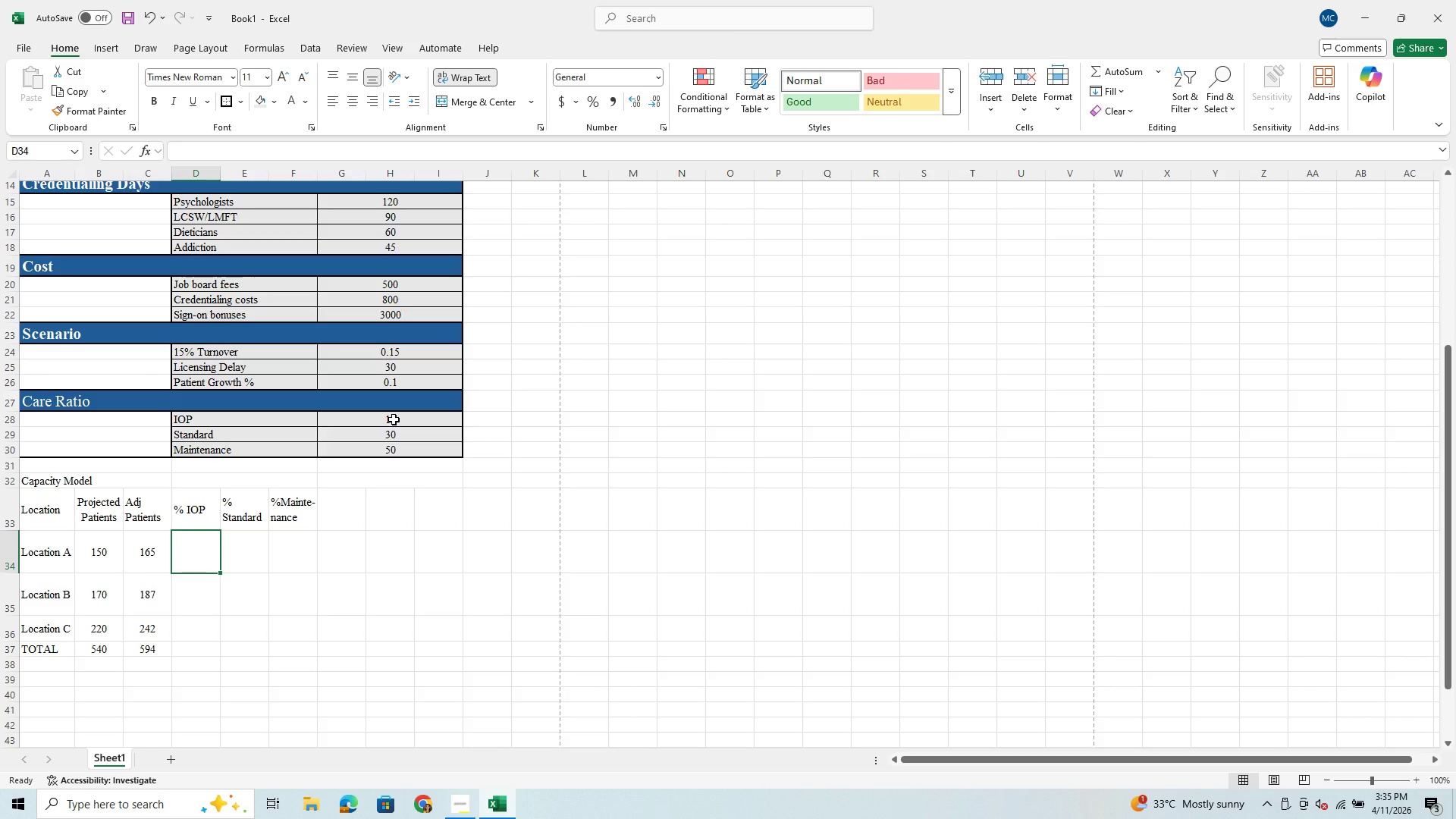 
wait(17.4)
 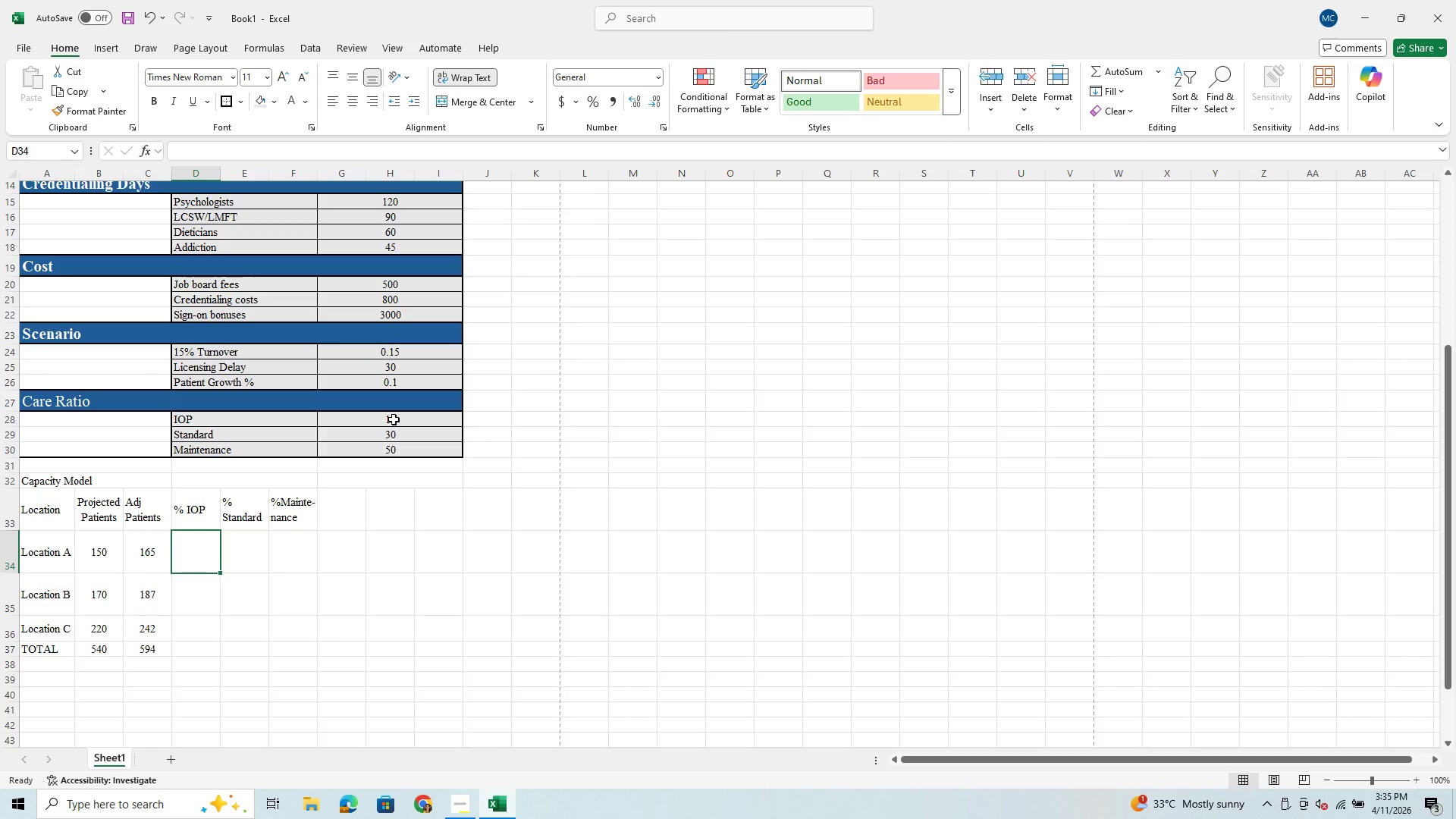 
scroll: coordinate [400, 463], scroll_direction: up, amount: 6.0
 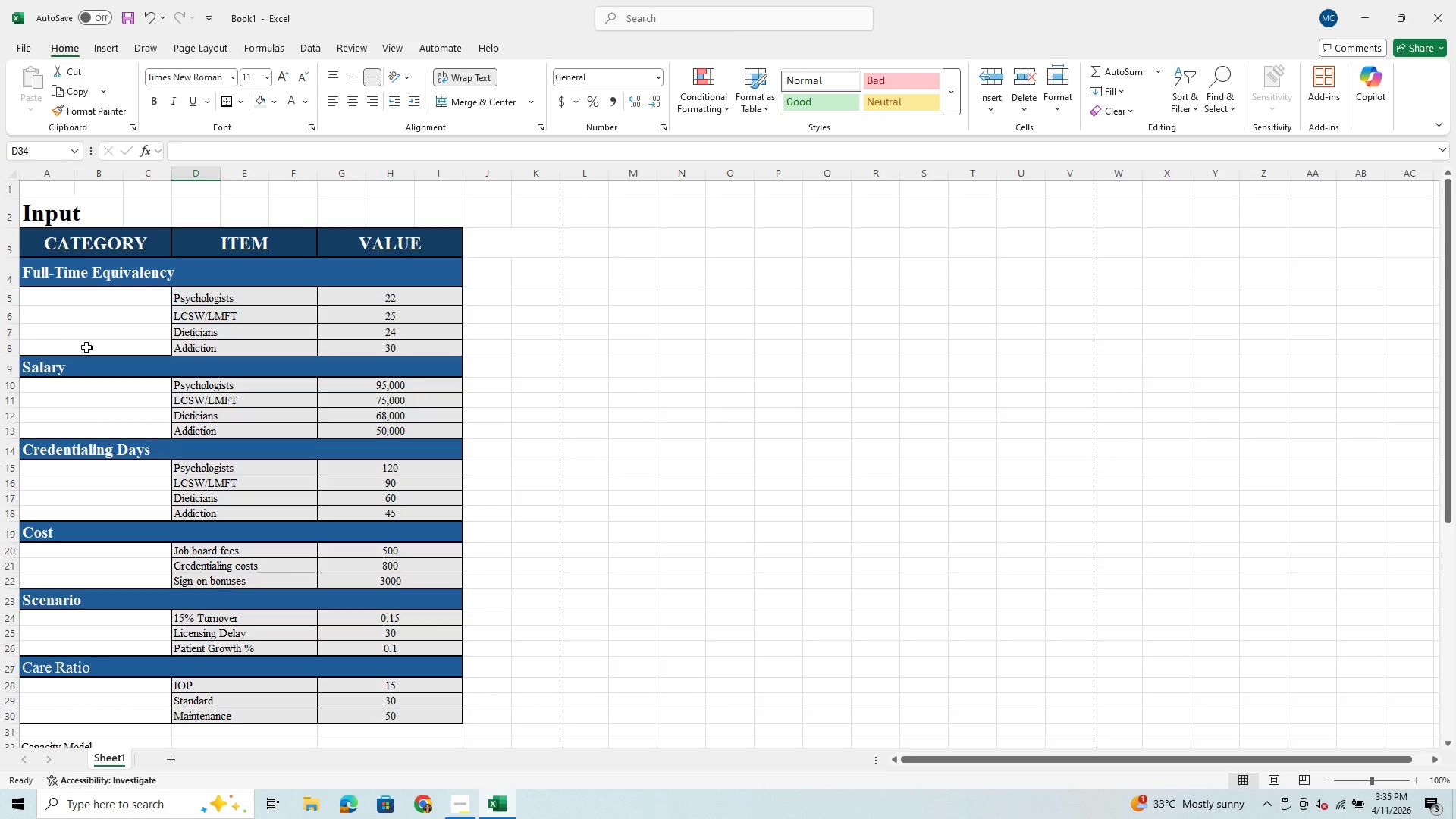 
scroll: coordinate [340, 557], scroll_direction: down, amount: 3.0
 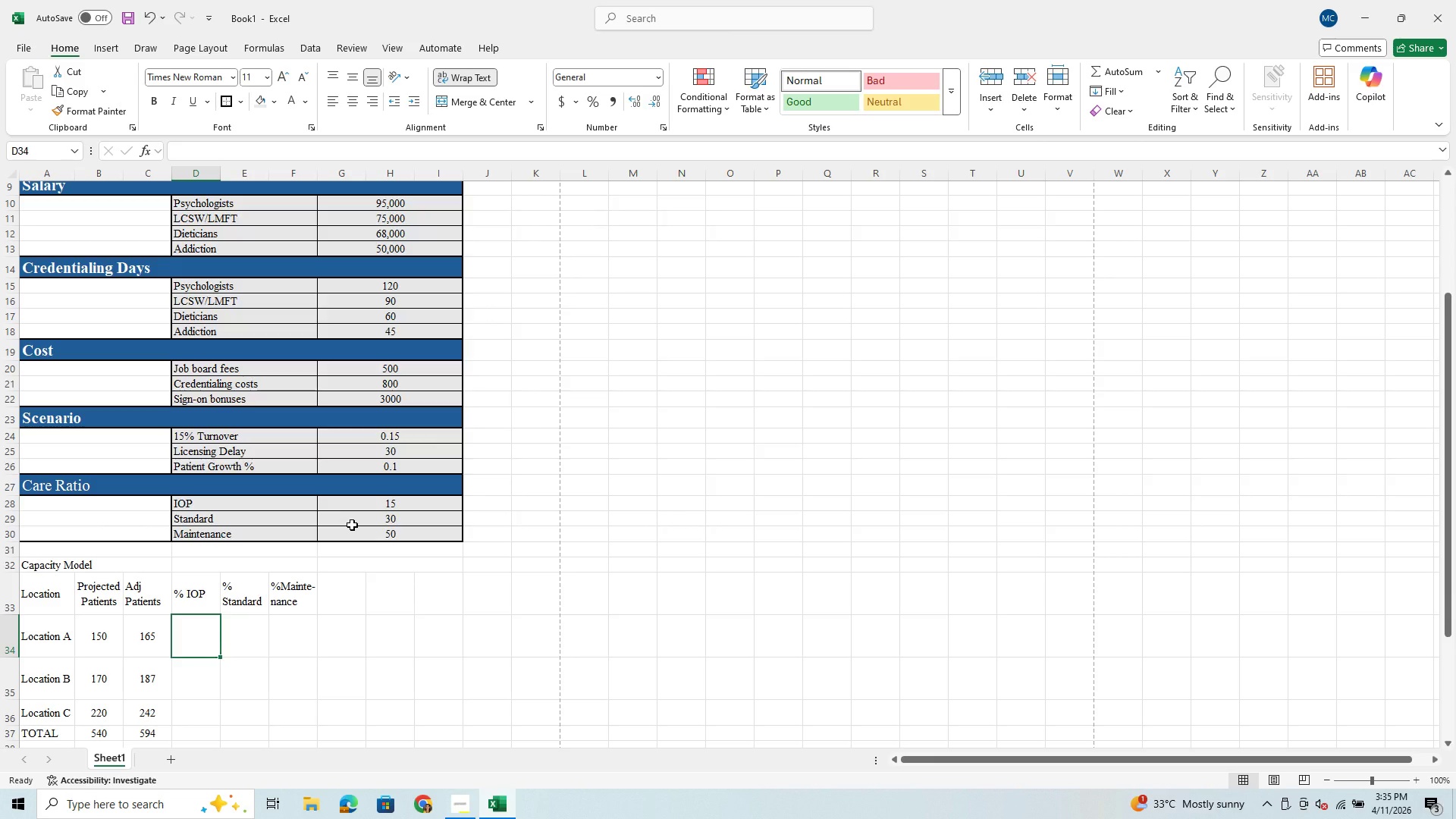 
wait(24.72)
 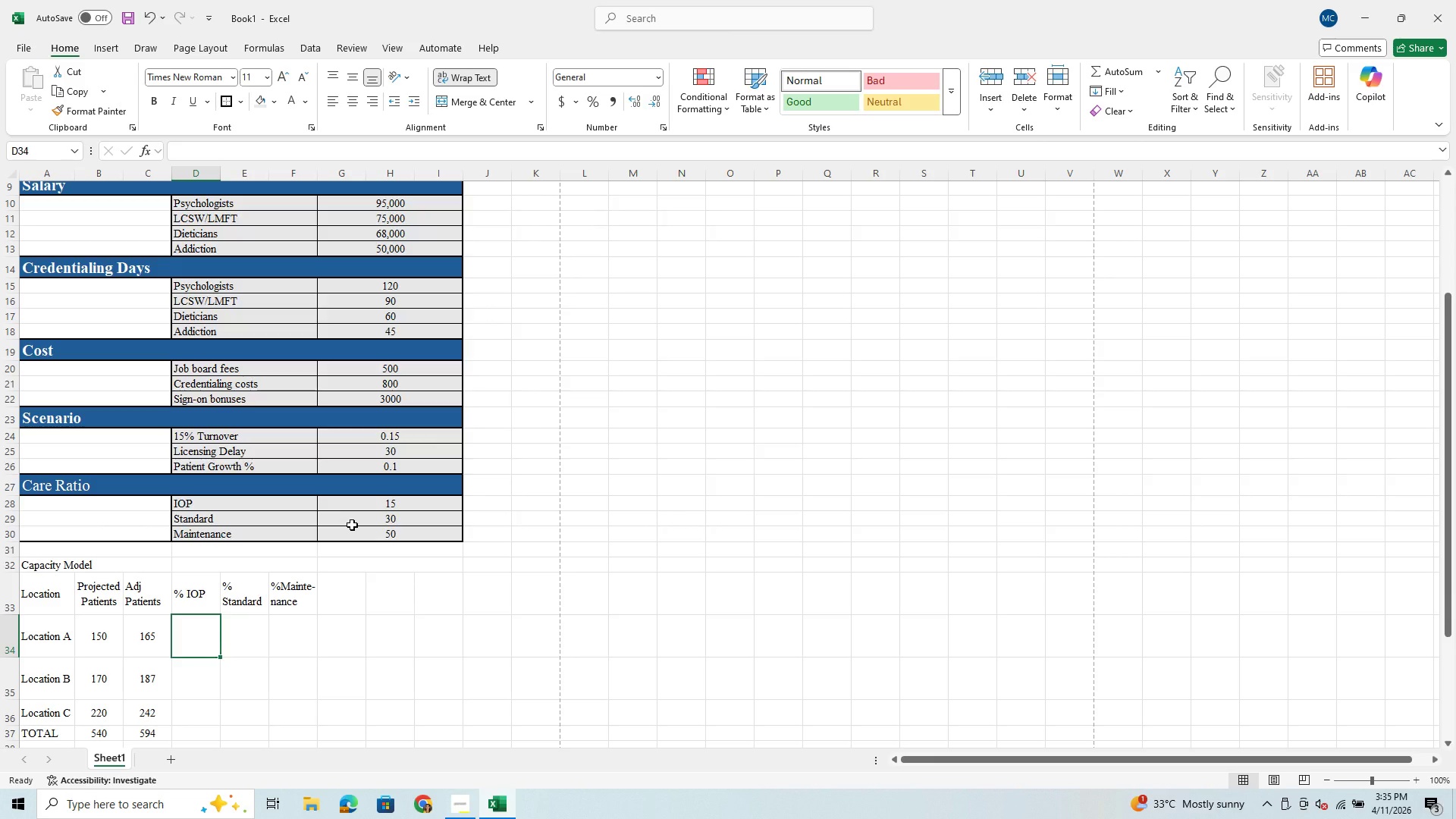 
left_click([269, 645])
 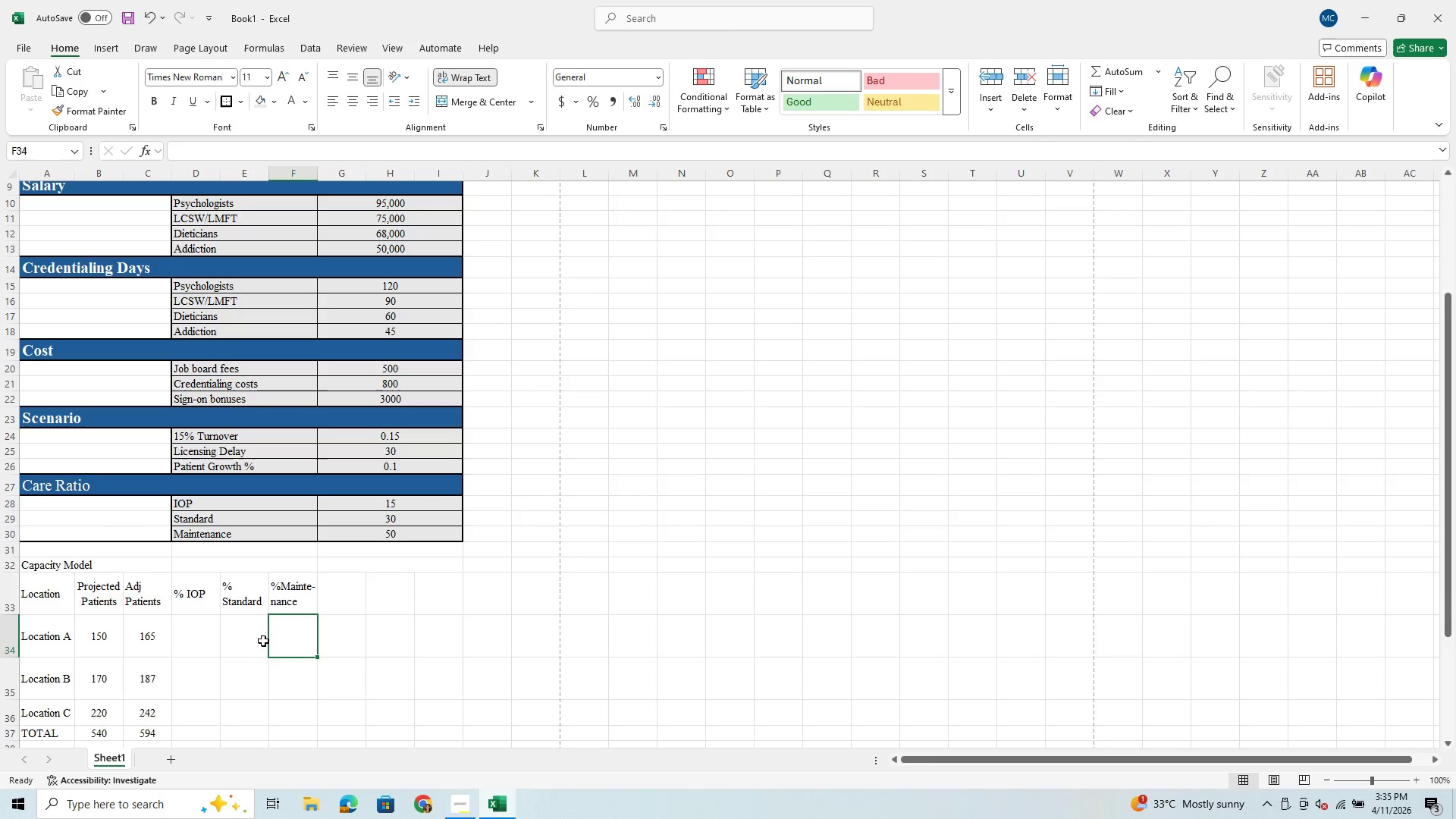 
left_click([204, 642])
 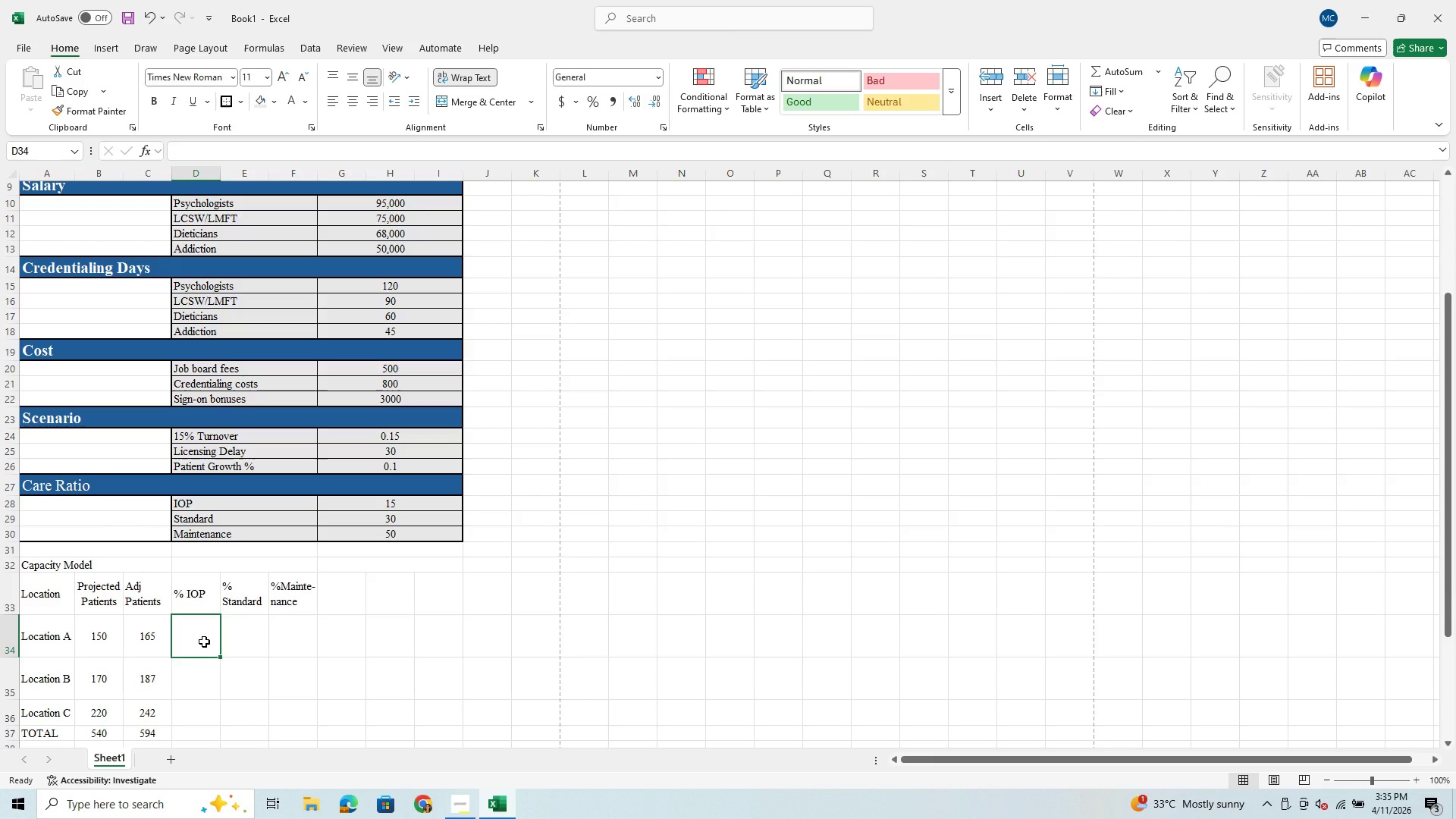 
key(Equal)
 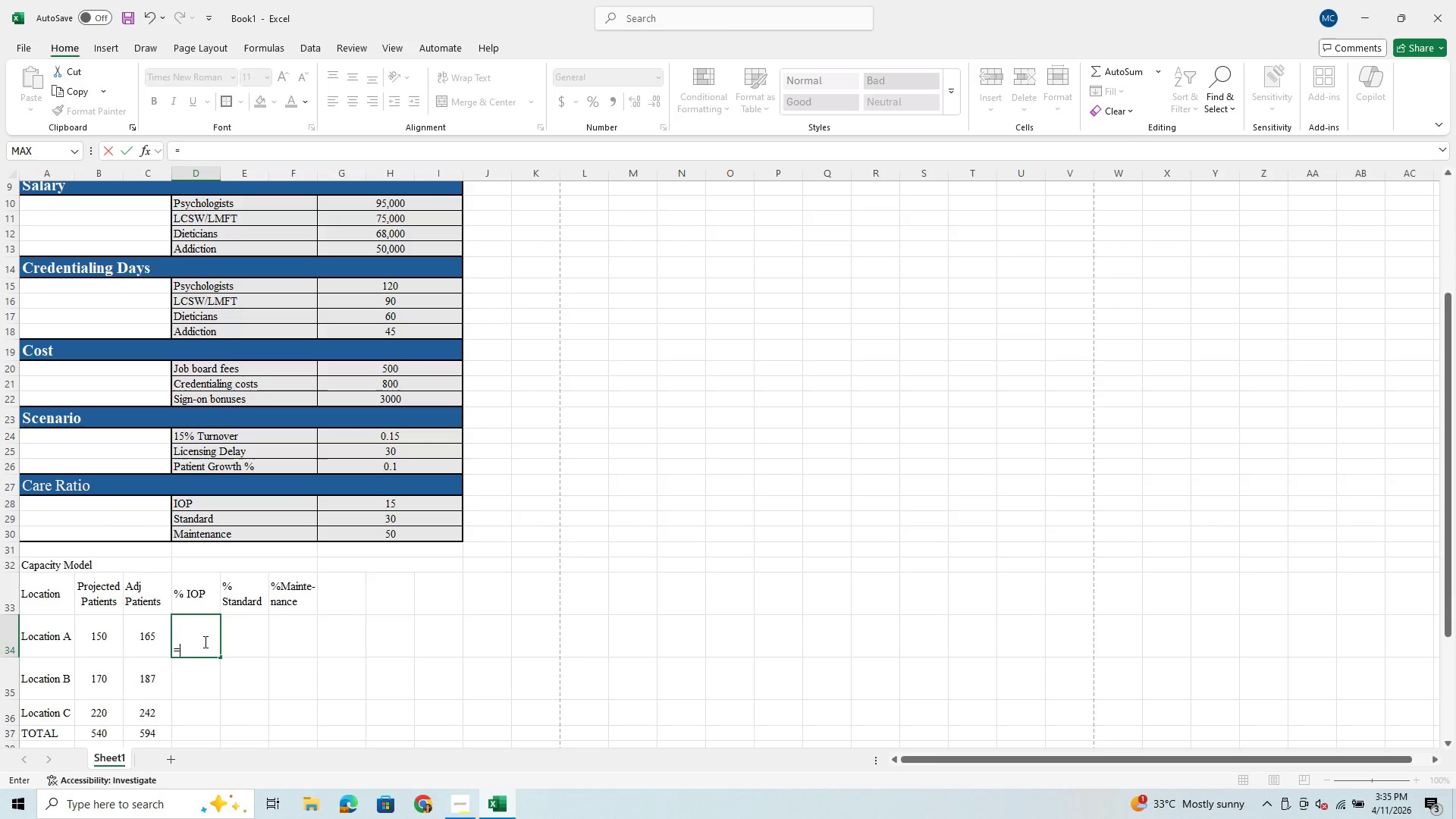 
key(ArrowLeft)
 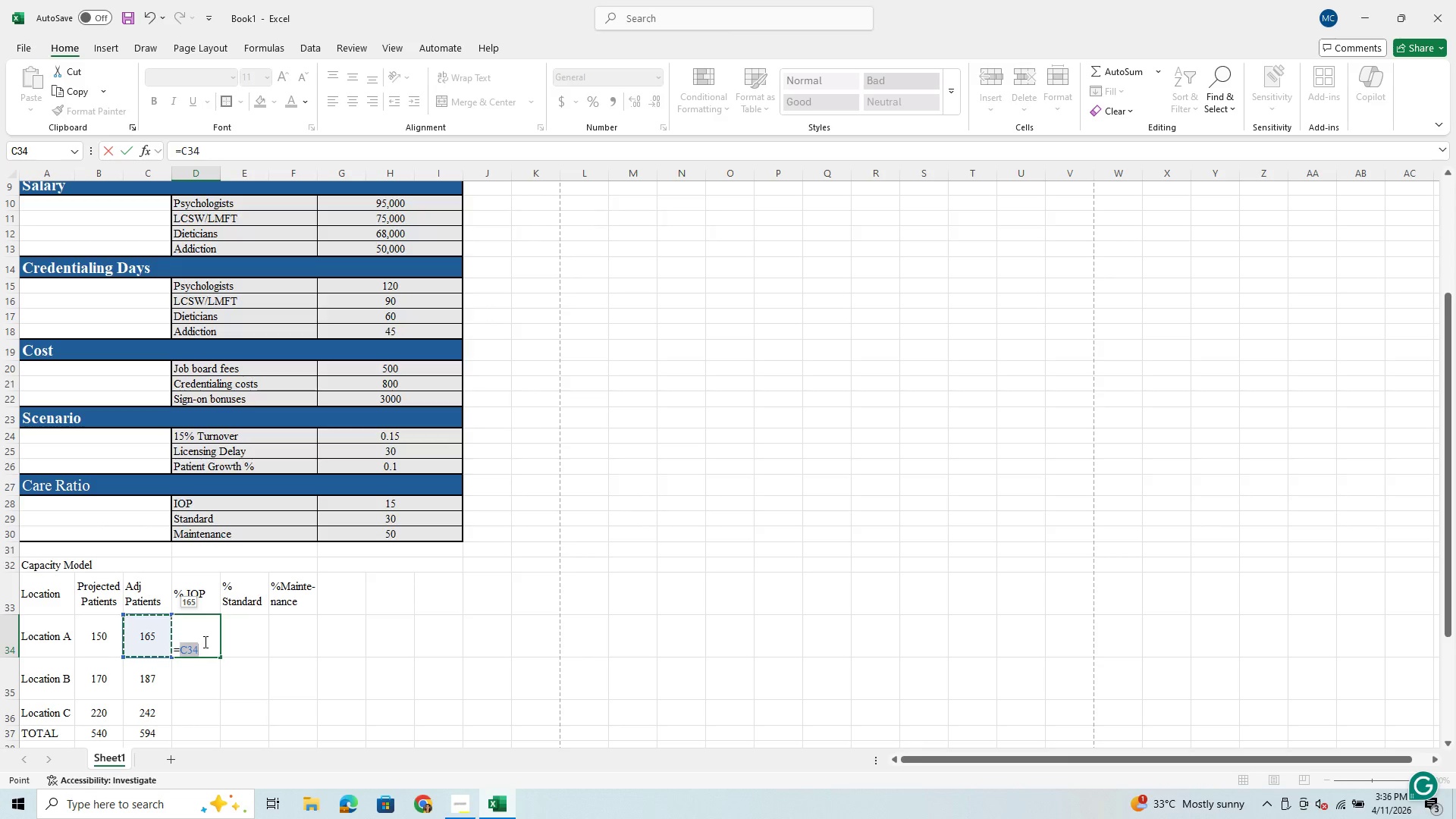 
type(*.40)
 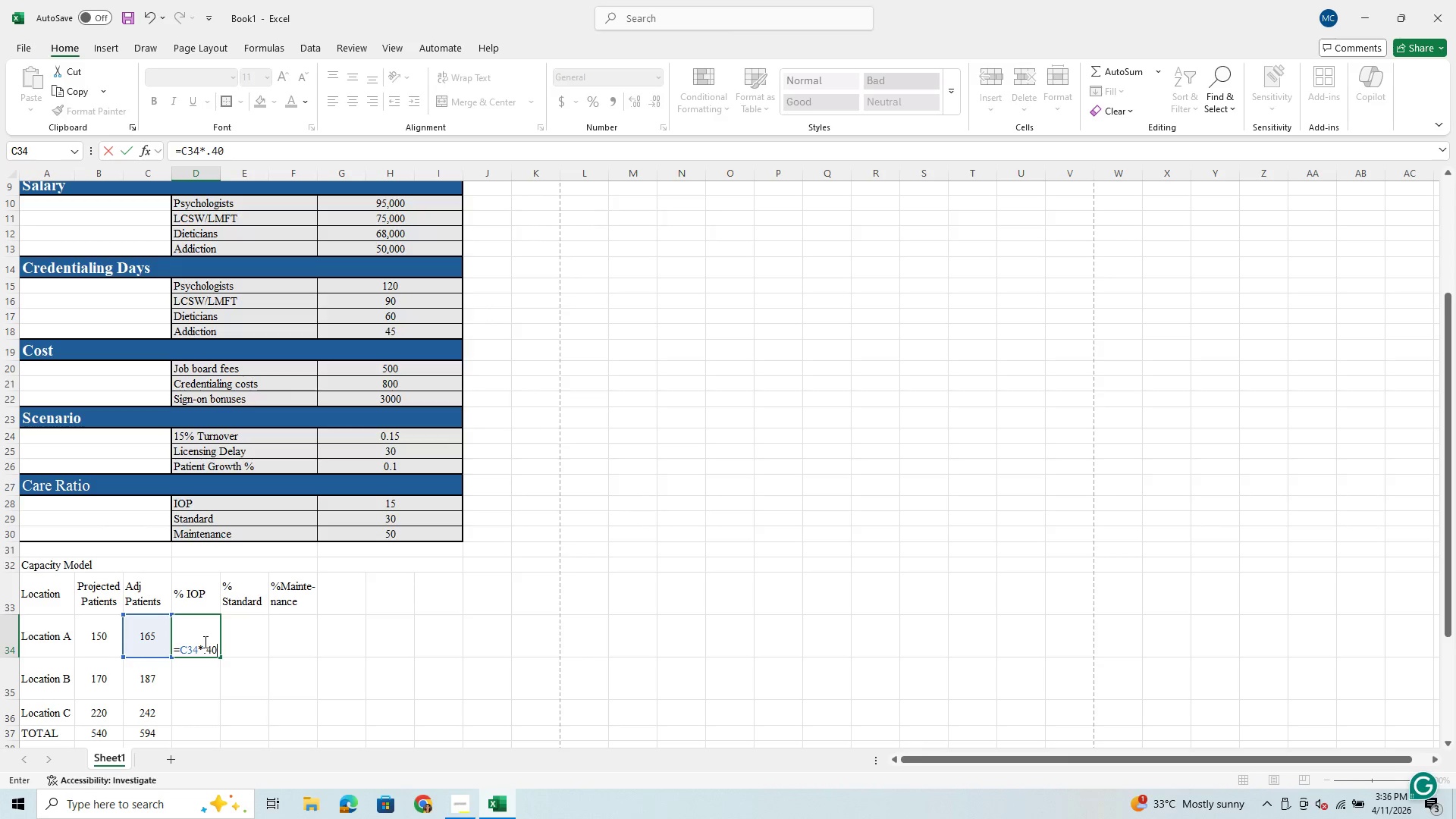 
key(Enter)
 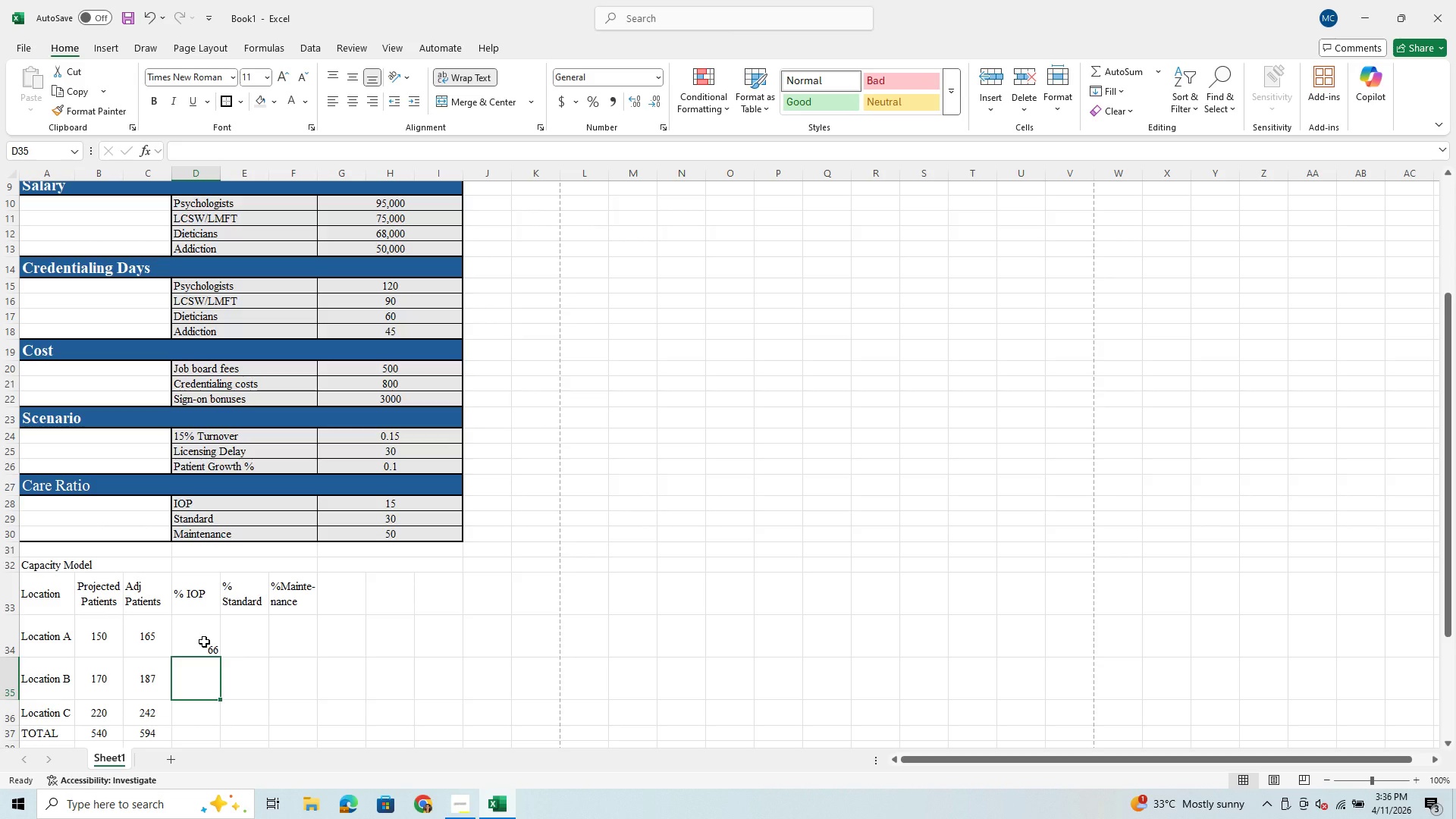 
key(Equal)
 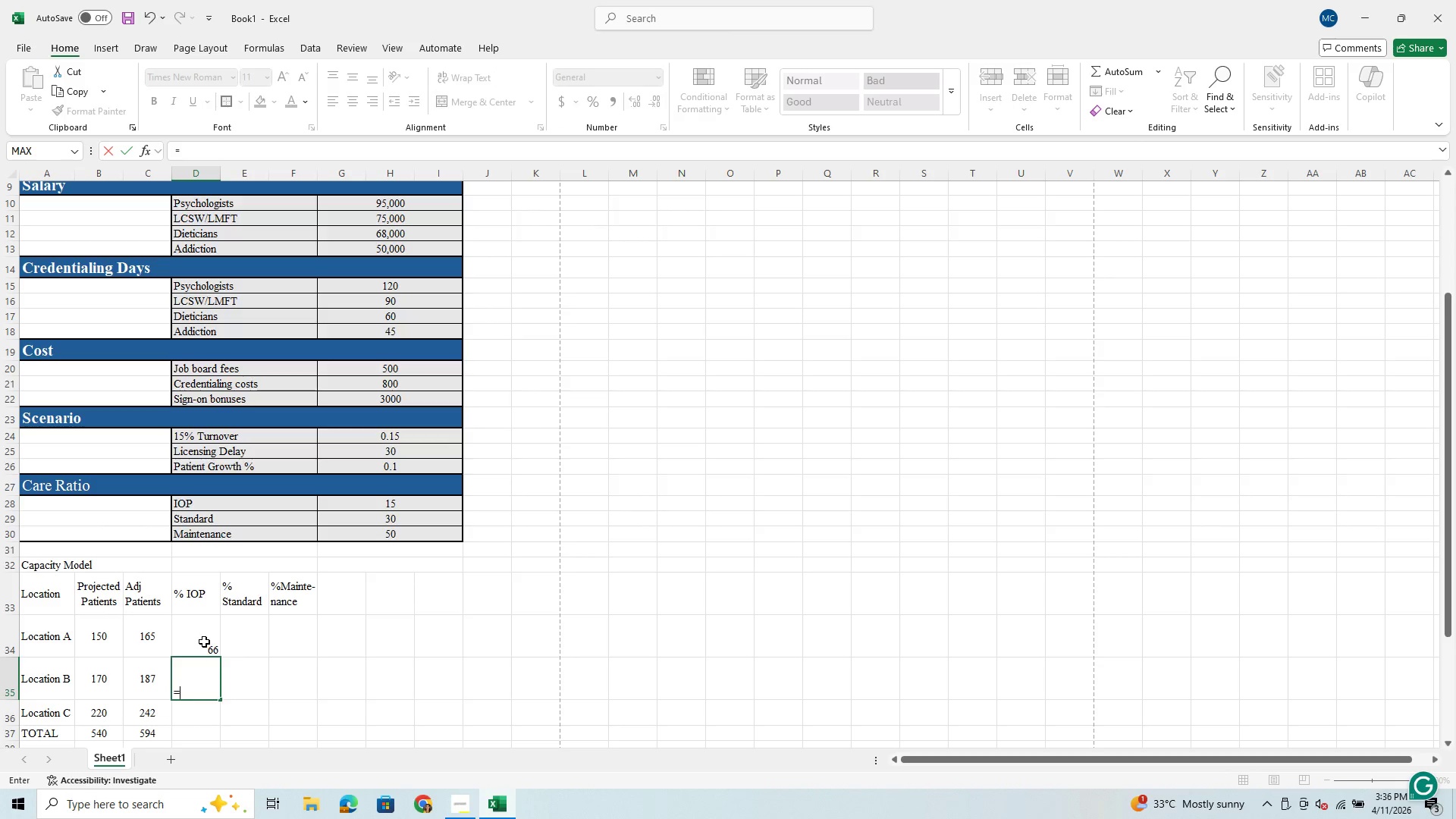 
key(ArrowLeft)
 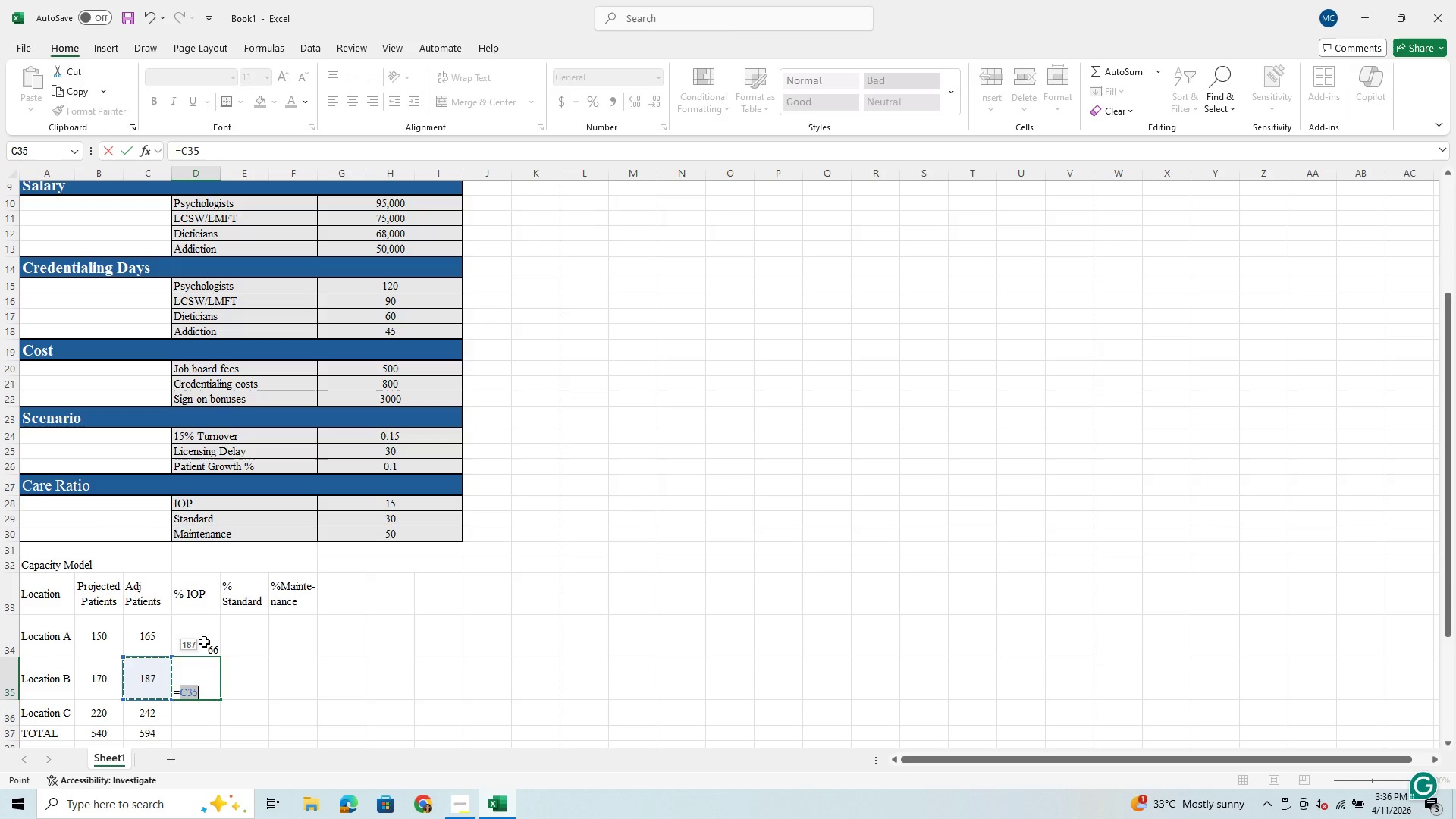 
type(*40)
 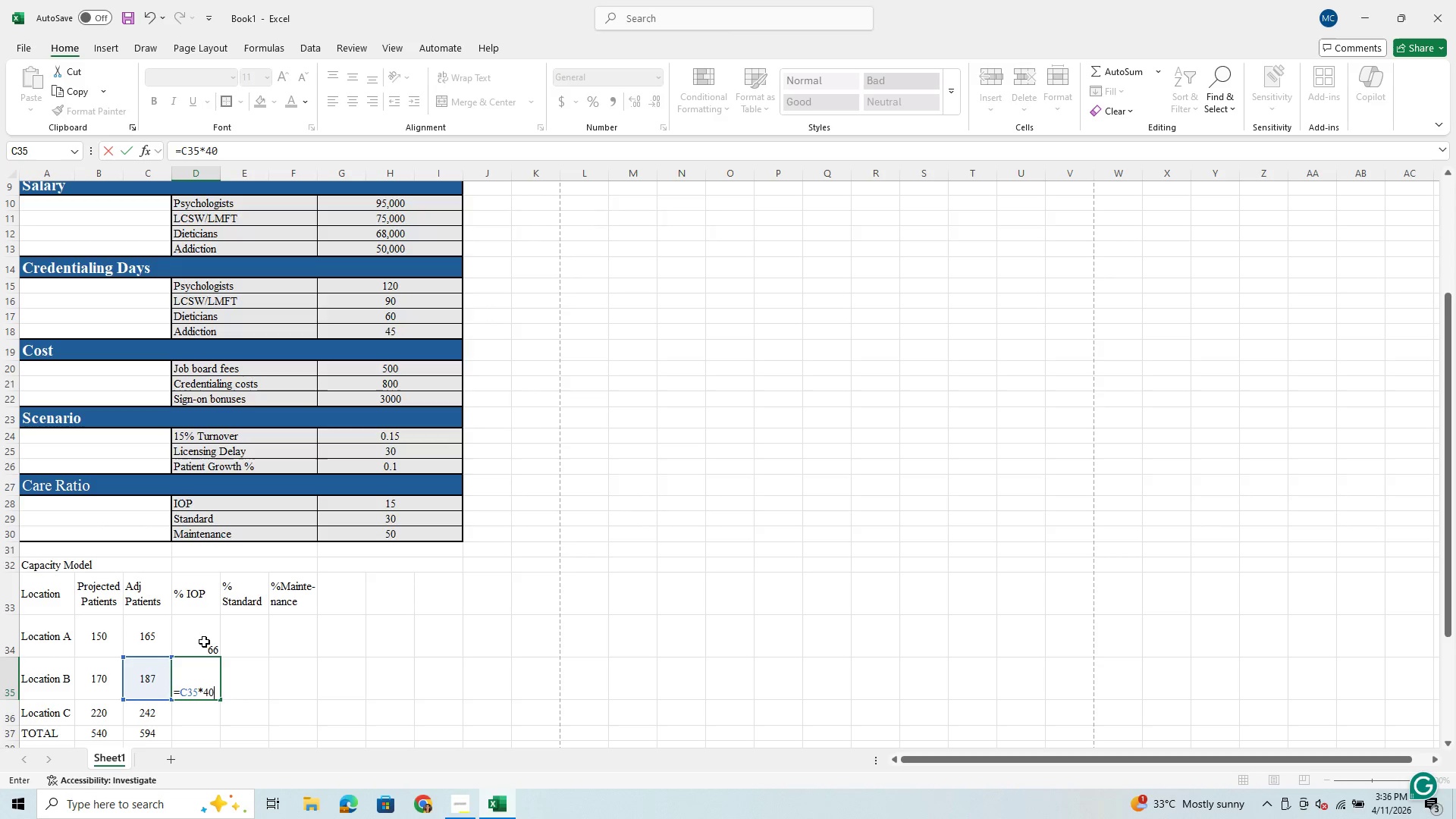 
key(Enter)
 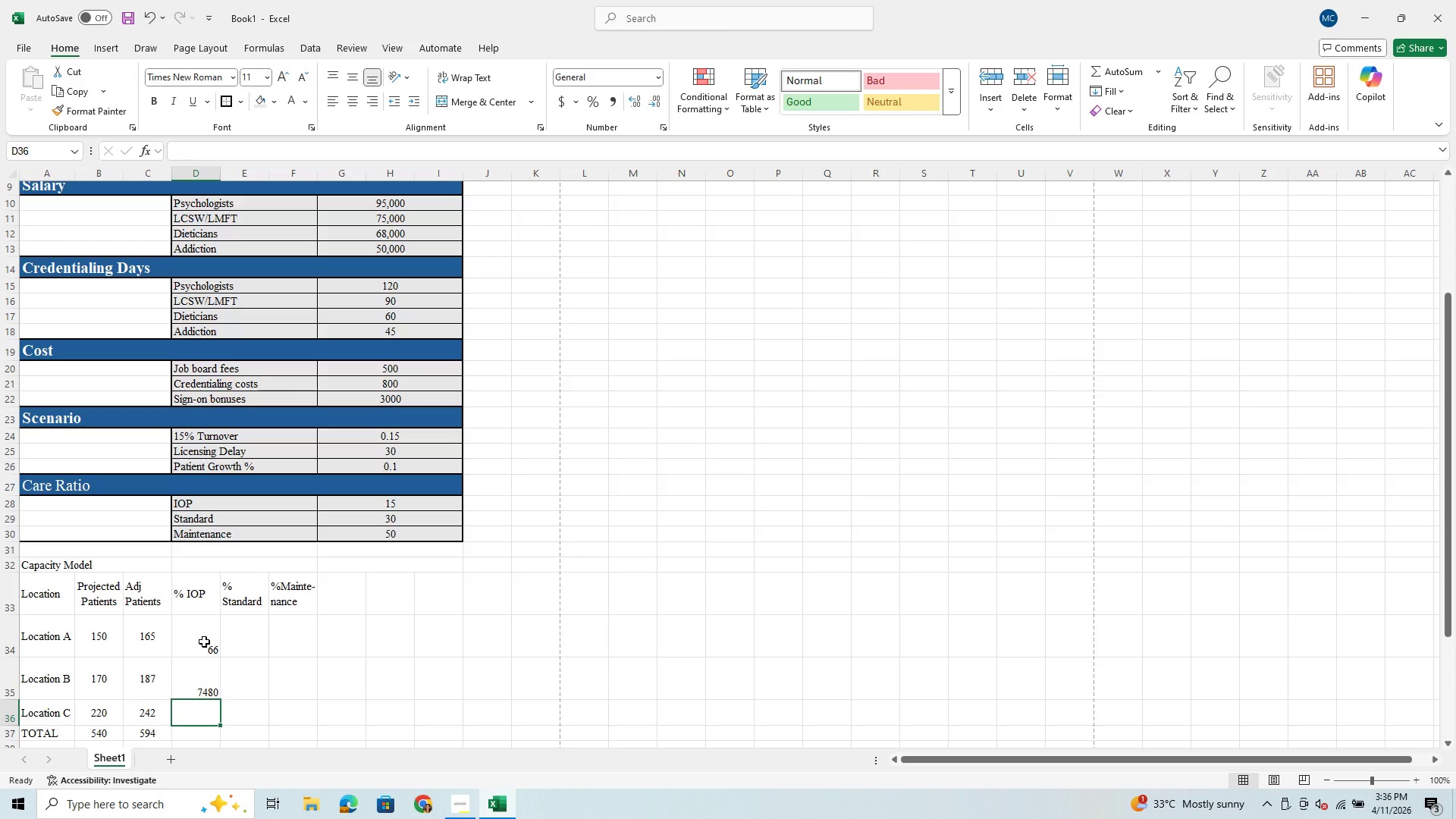 
key(ArrowUp)
 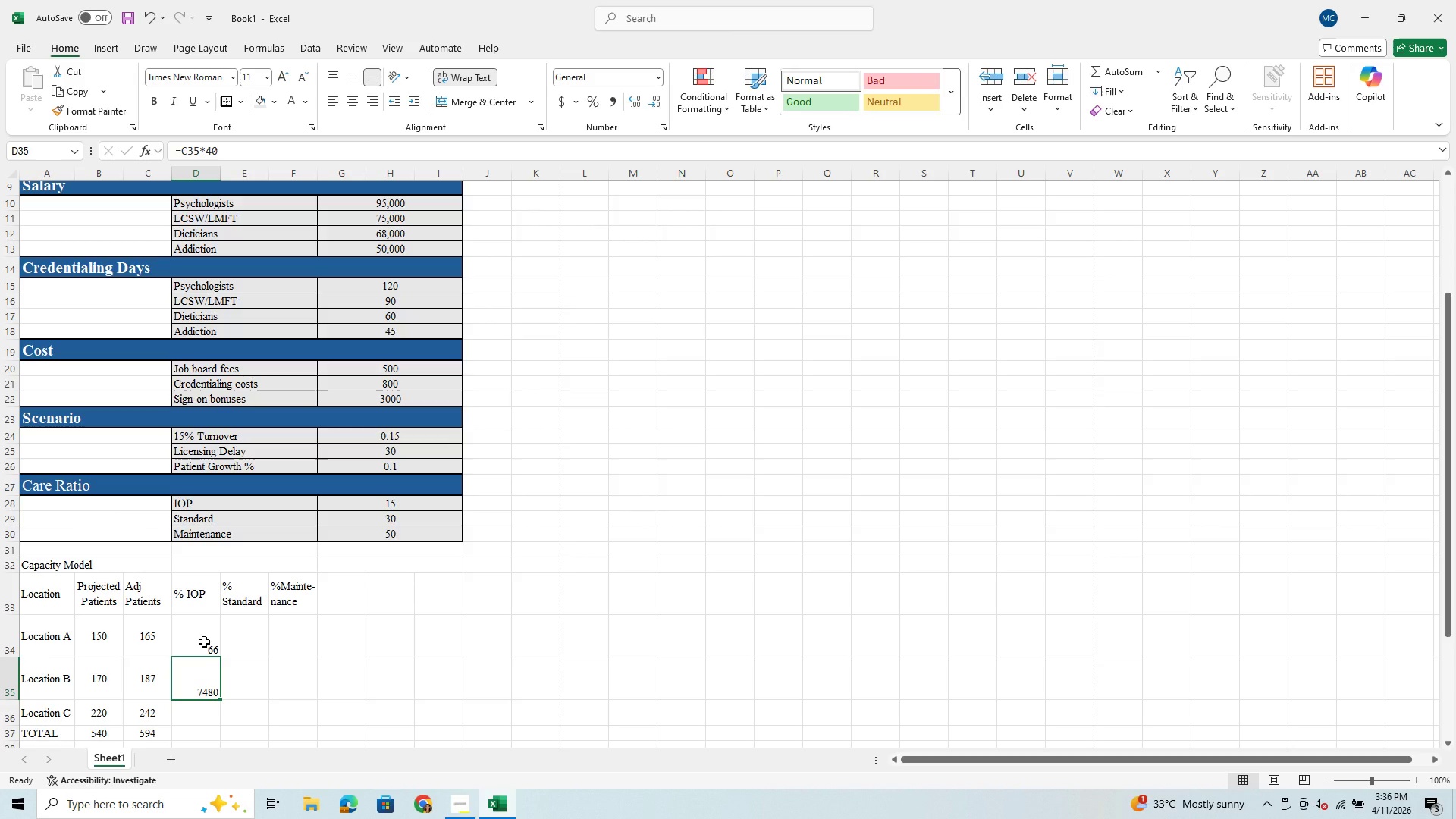 
key(Equal)
 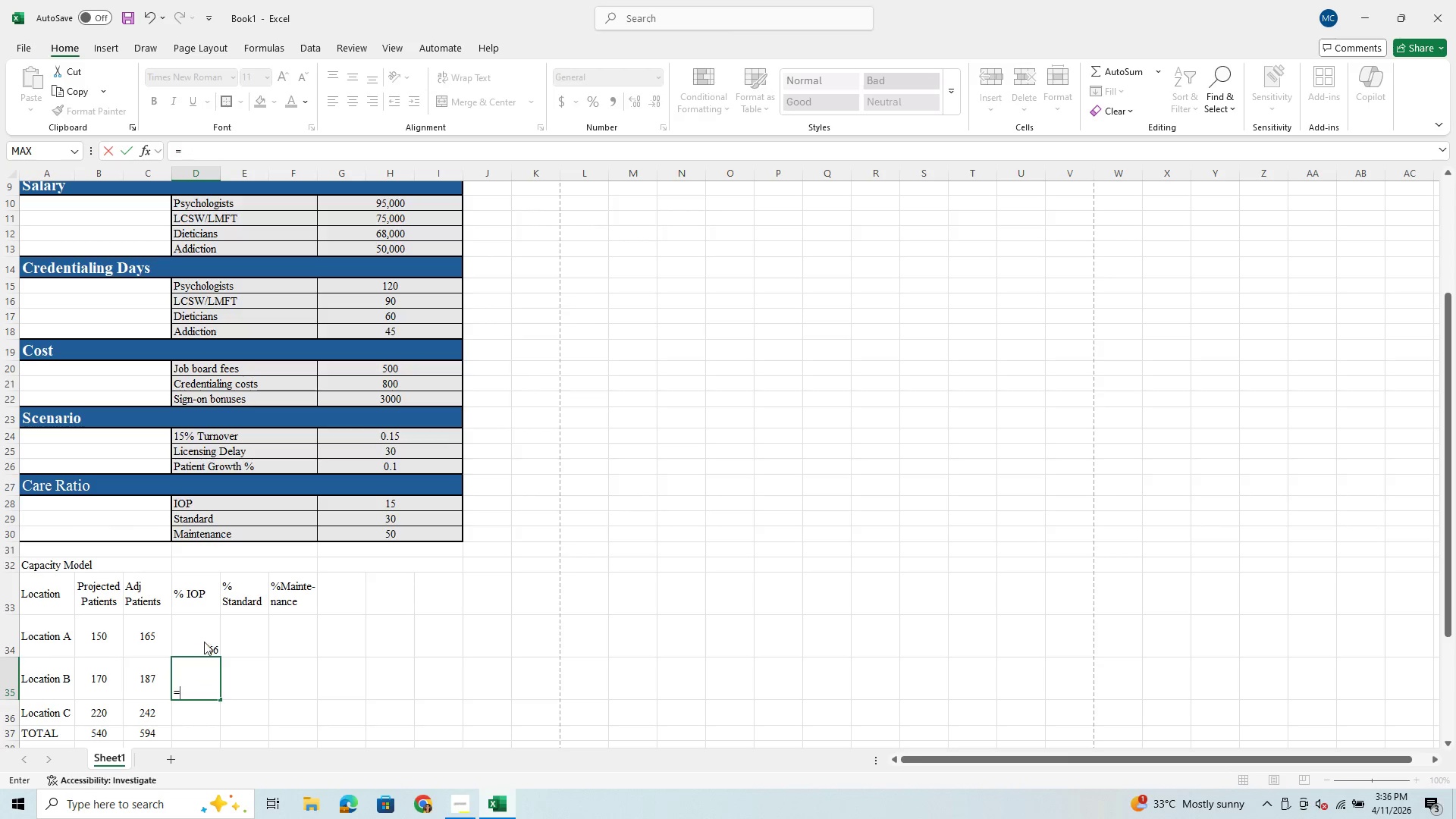 
key(ArrowLeft)
 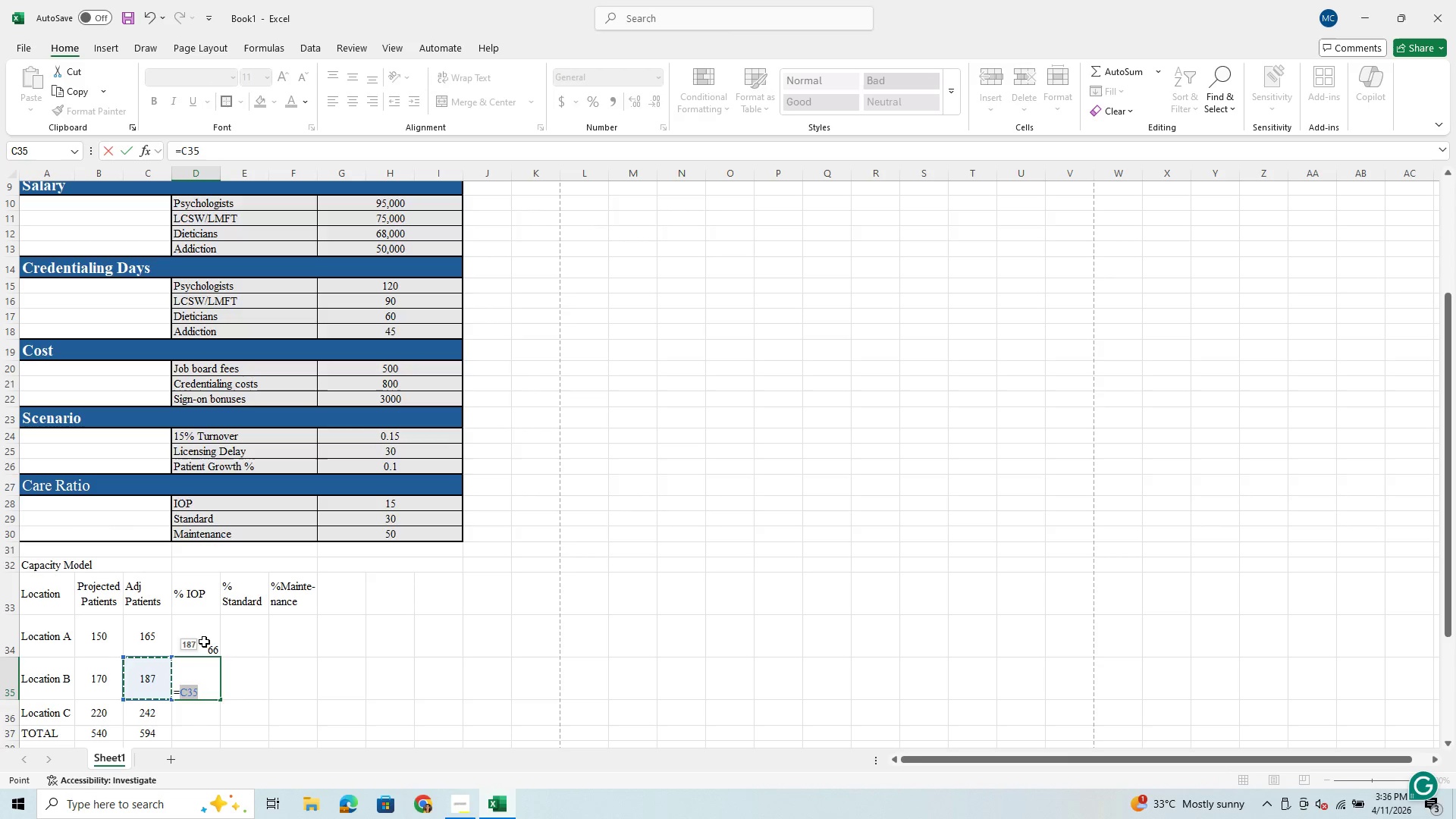 
type(*40)
 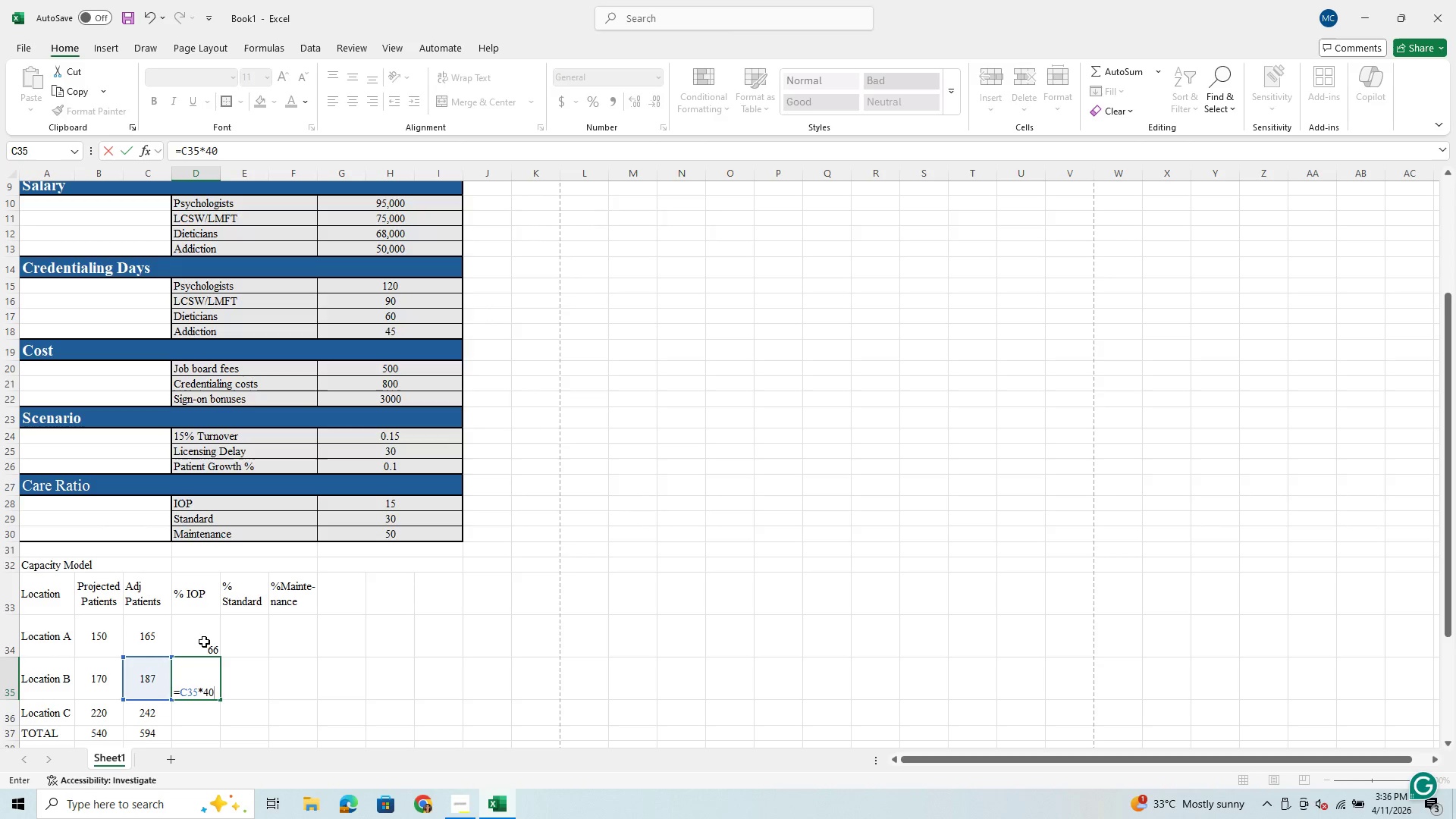 
key(Enter)
 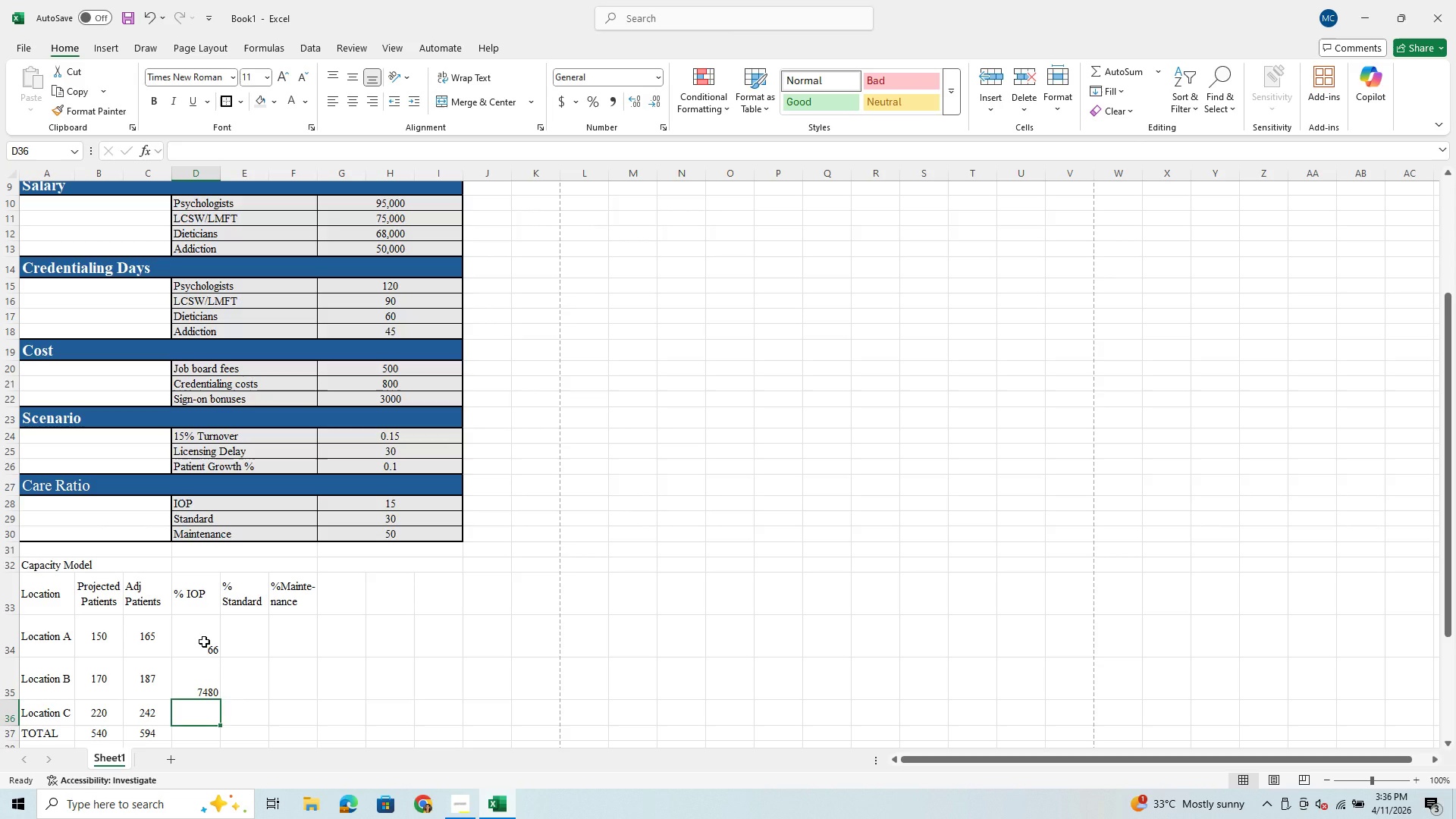 
key(ArrowUp)
 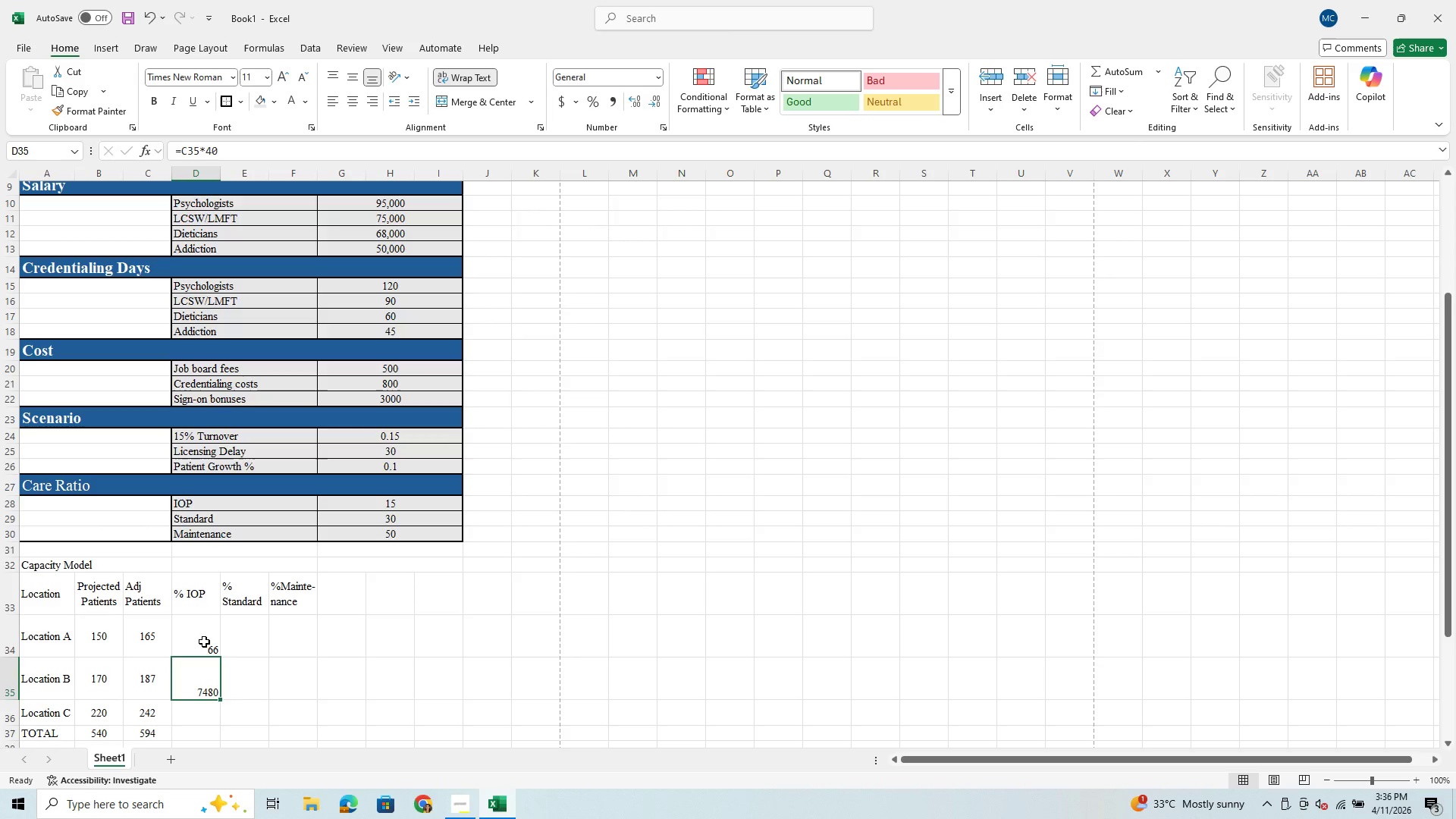 
key(ArrowUp)
 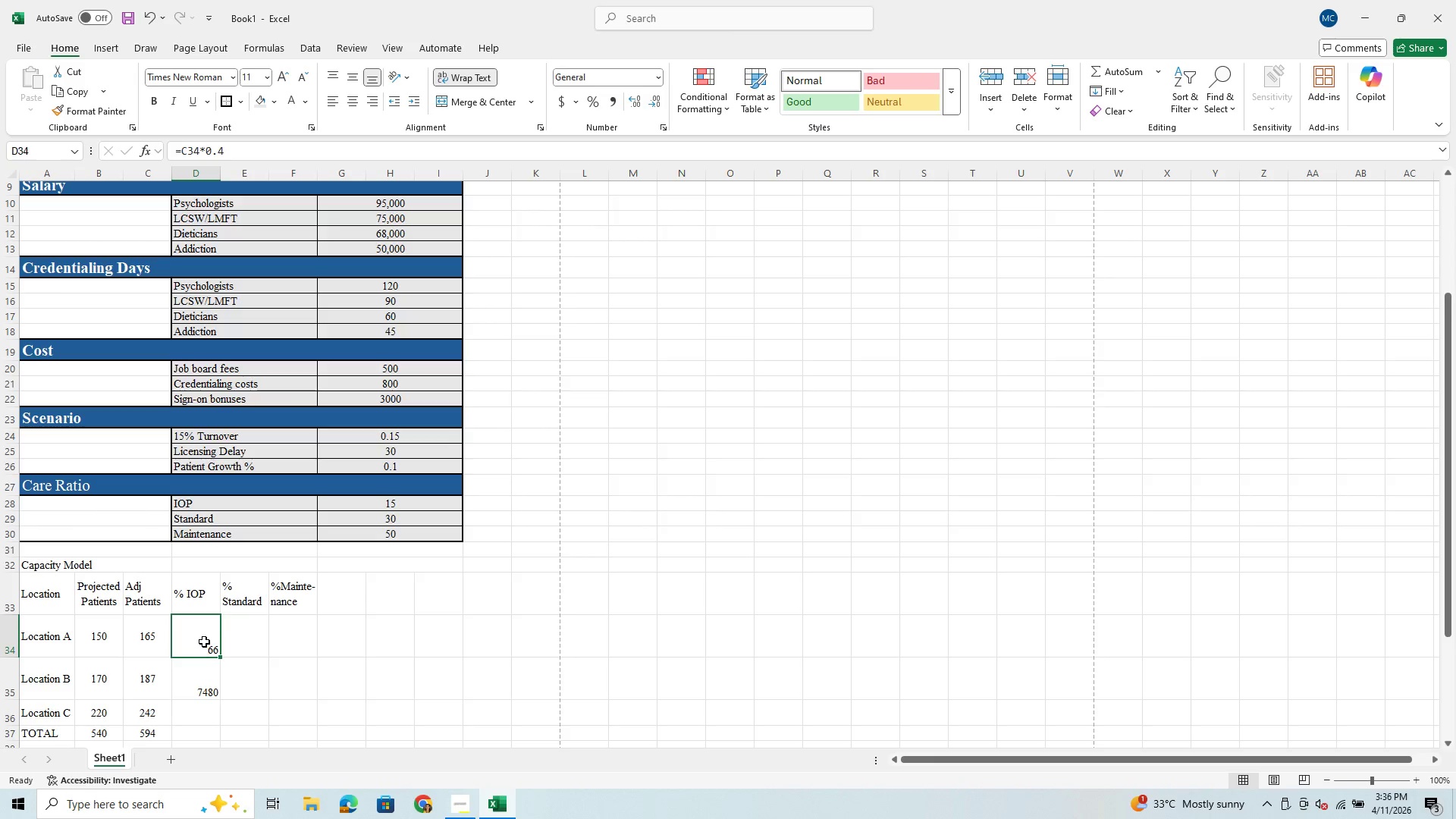 
wait(7.62)
 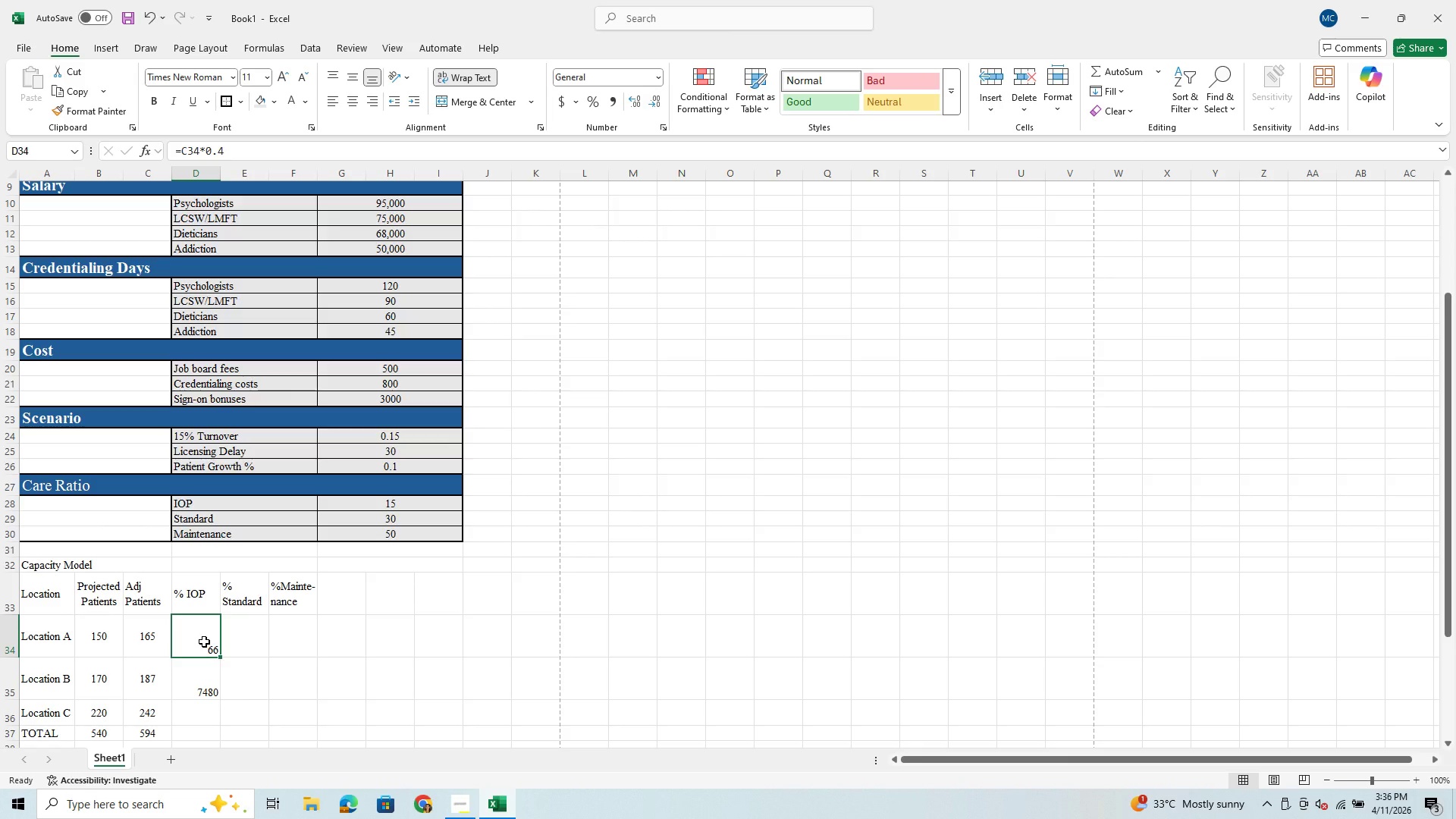 
left_click([197, 687])
 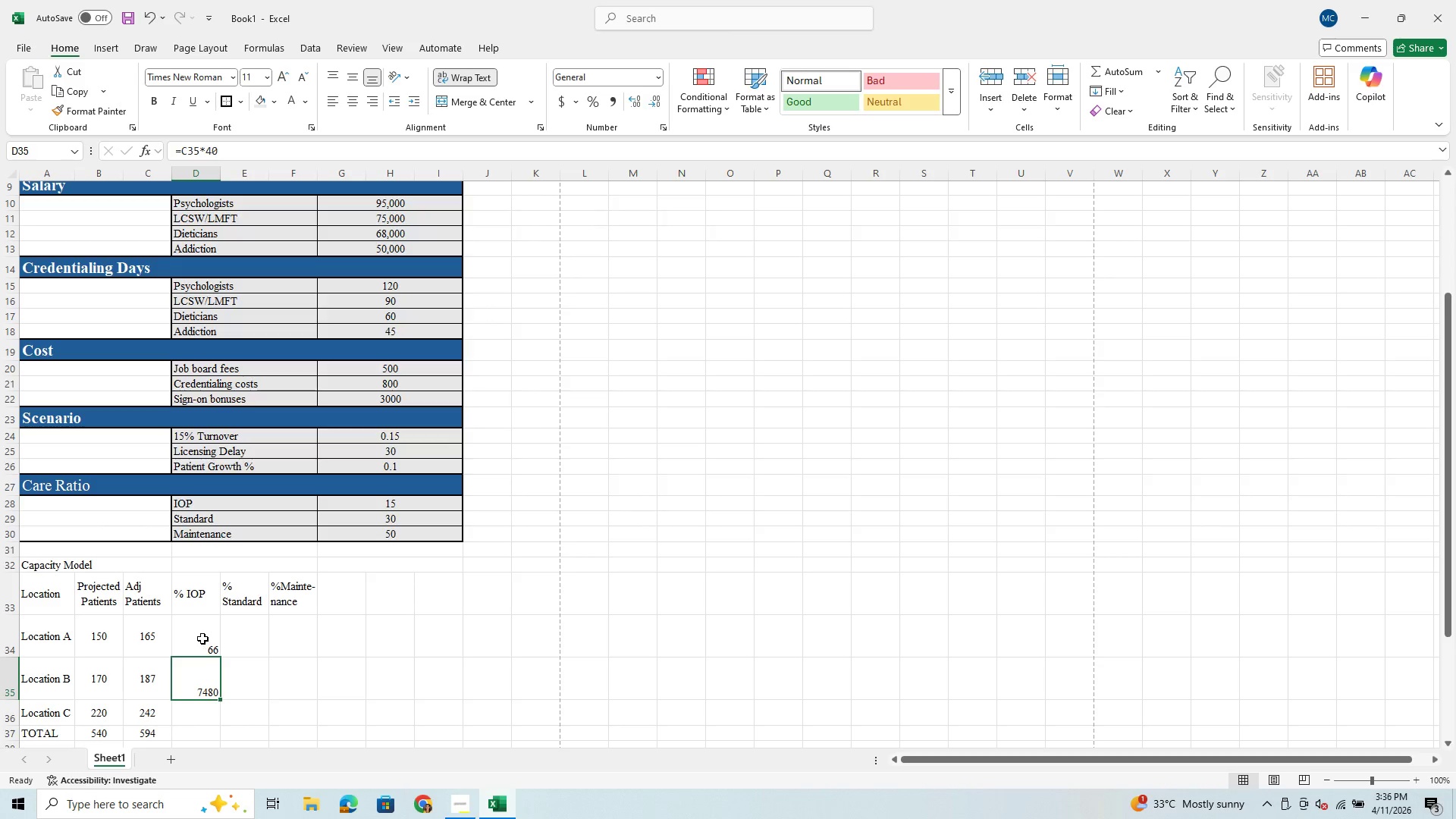 
left_click([196, 639])
 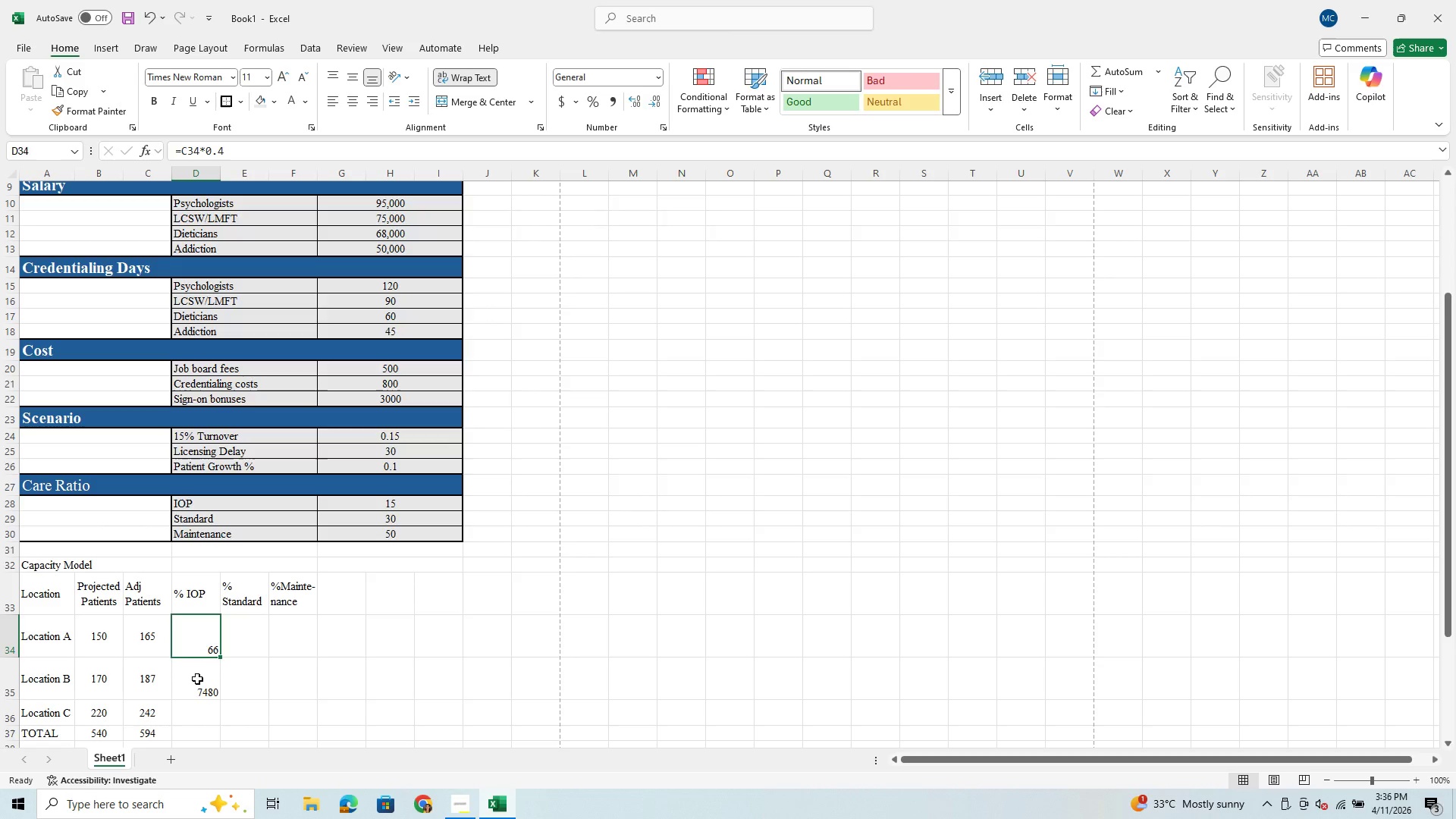 
left_click([199, 686])
 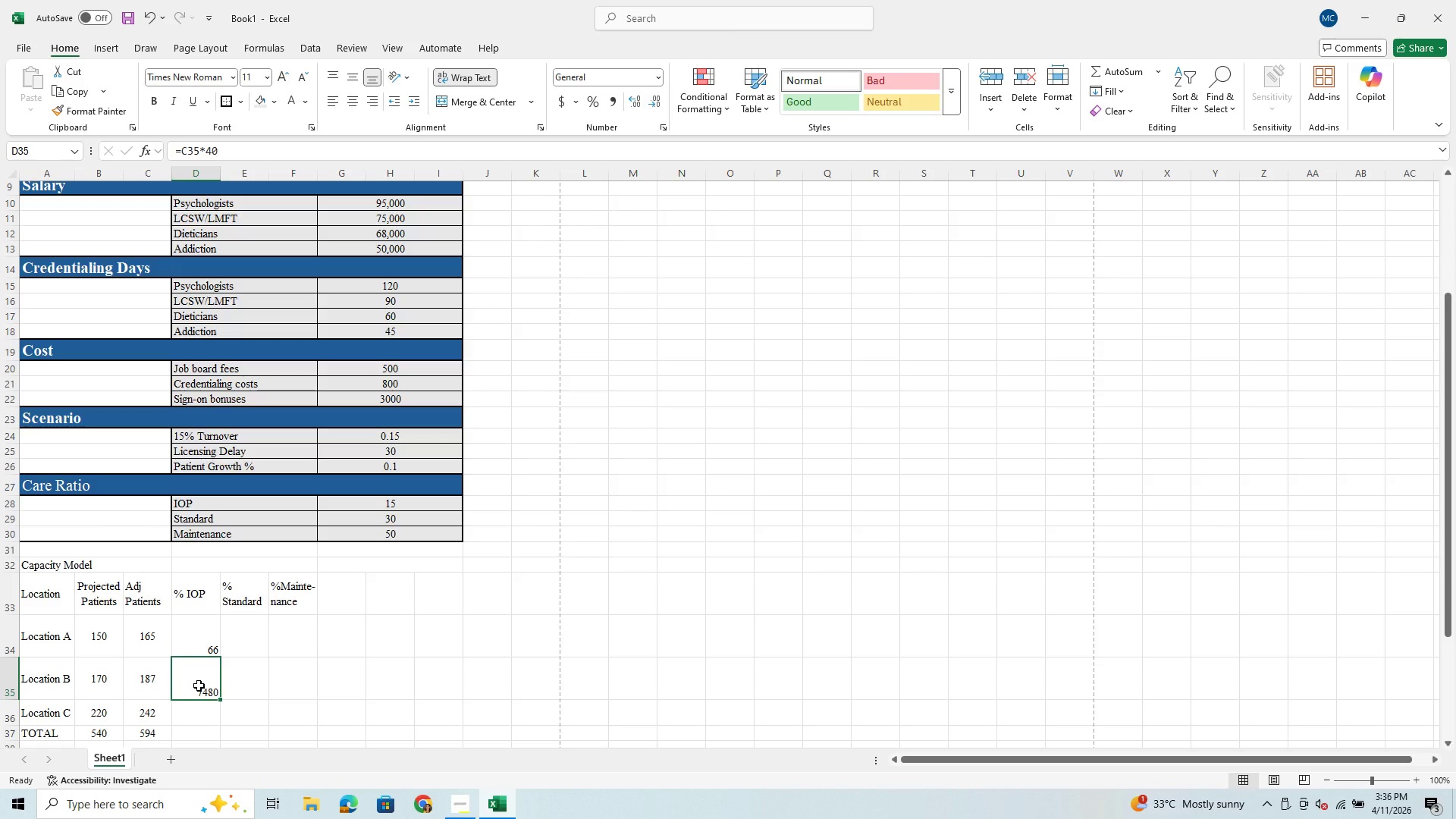 
key(Equal)
 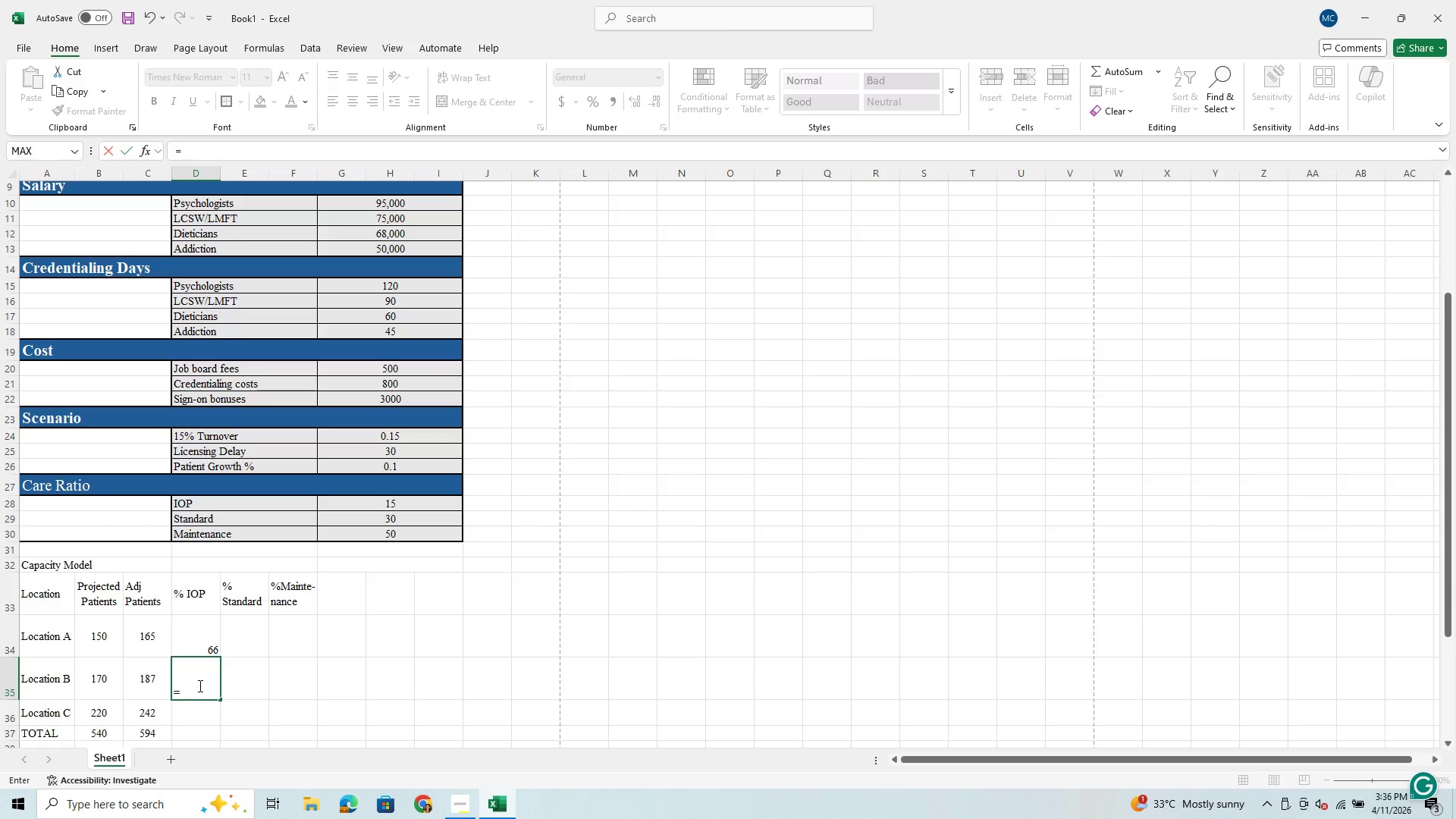 
key(ArrowLeft)
 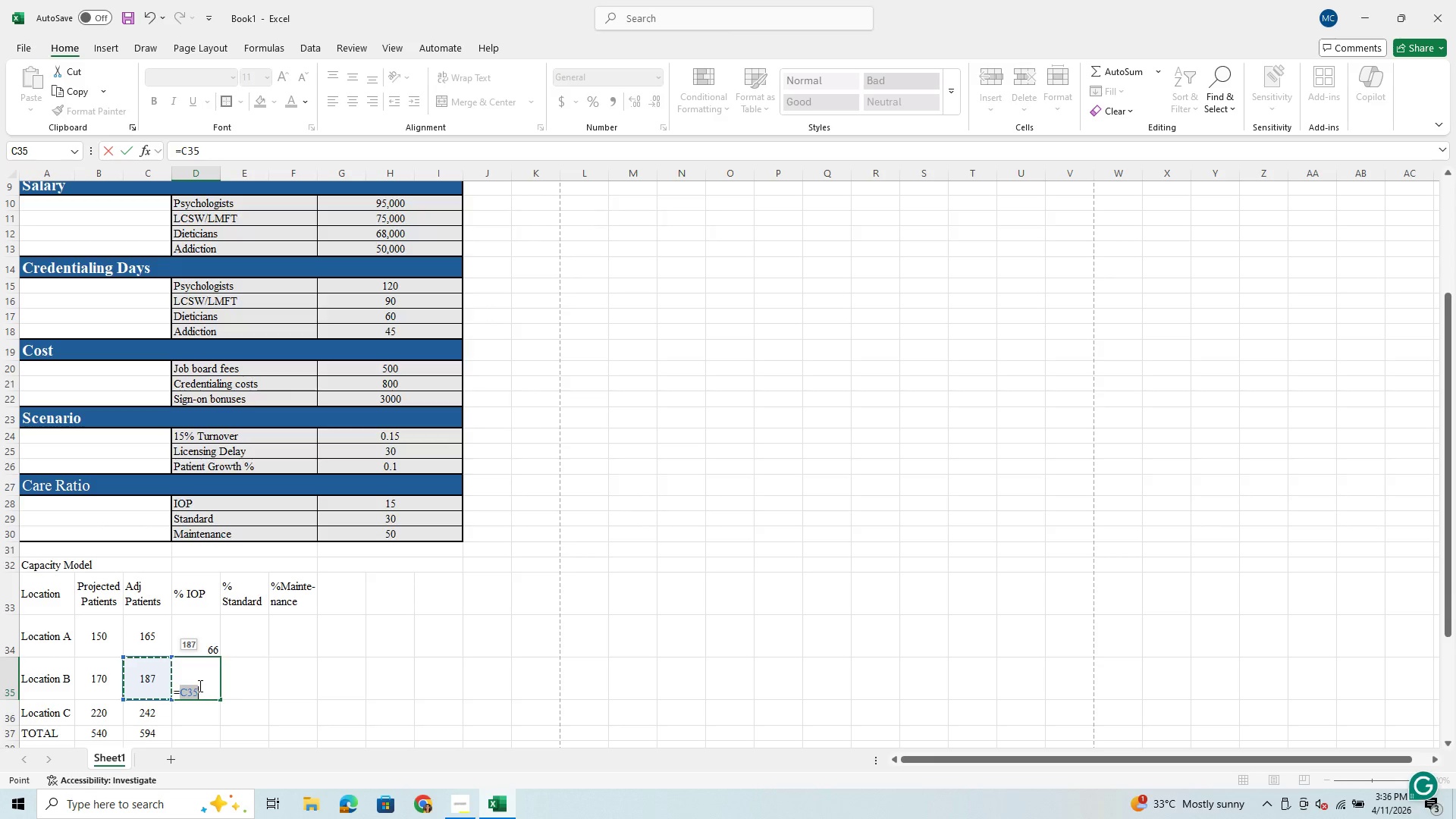 
hold_key(key=ShiftRight, duration=0.77)
 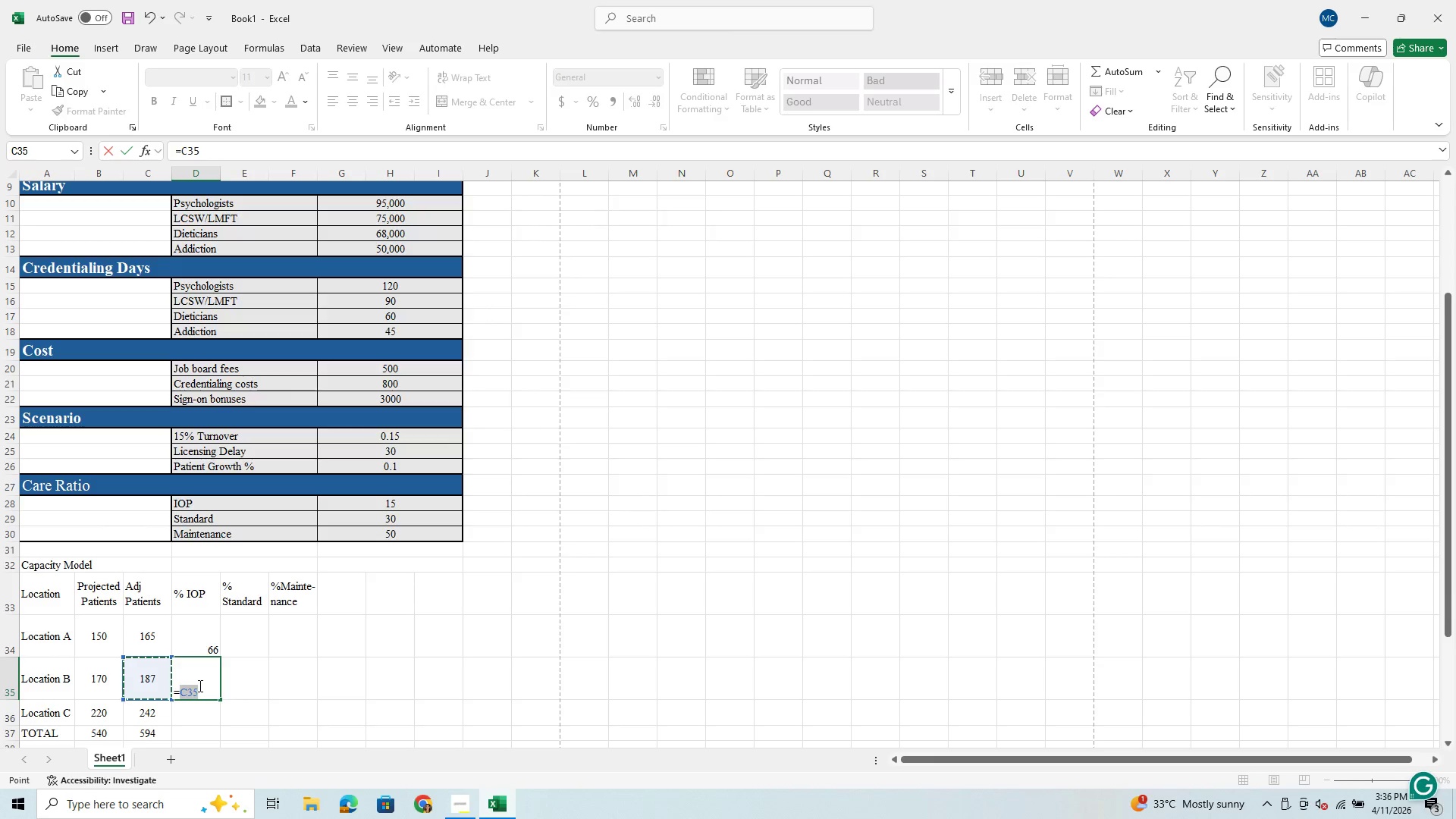 
type(*.40)
 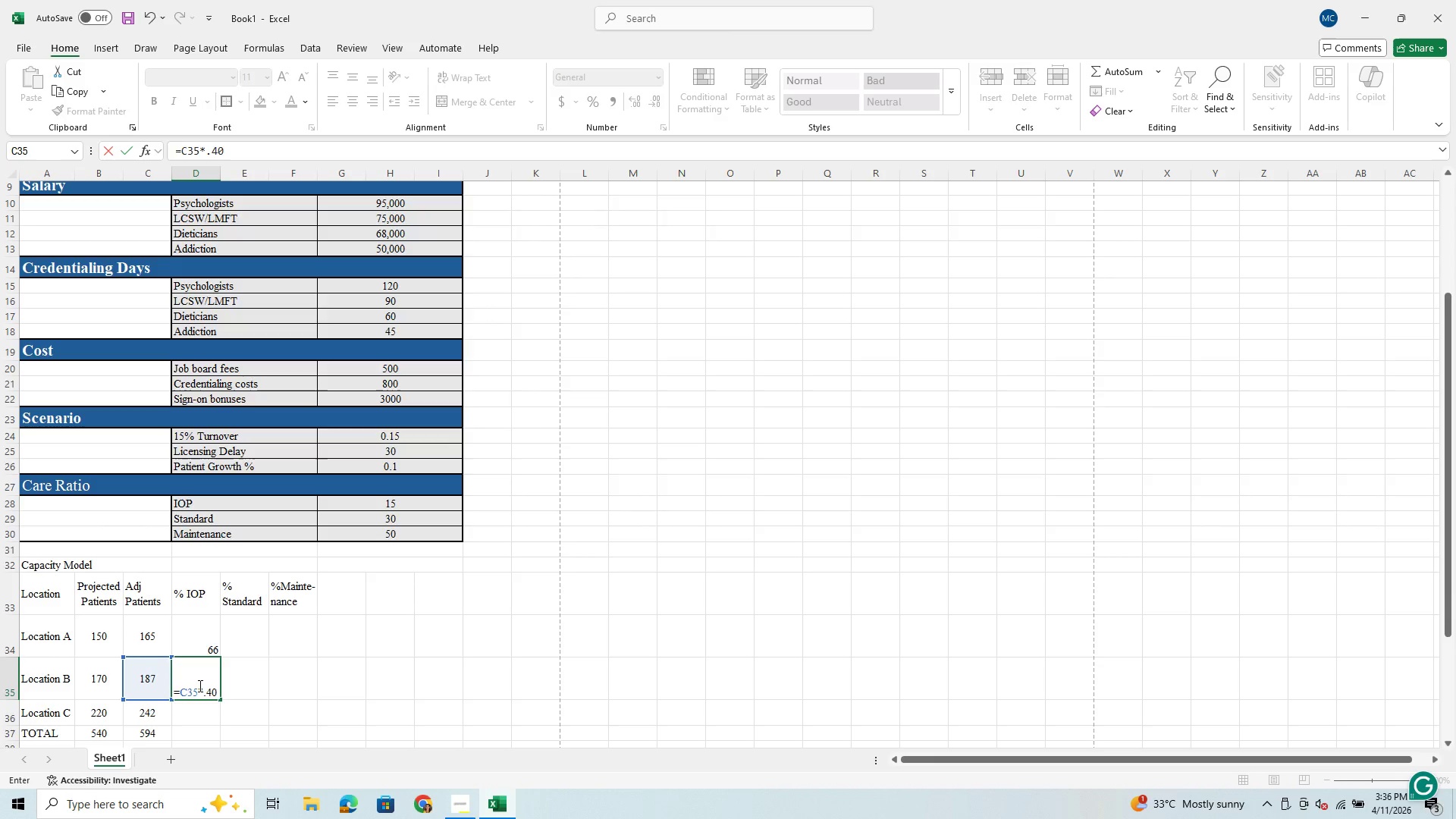 
key(Enter)
 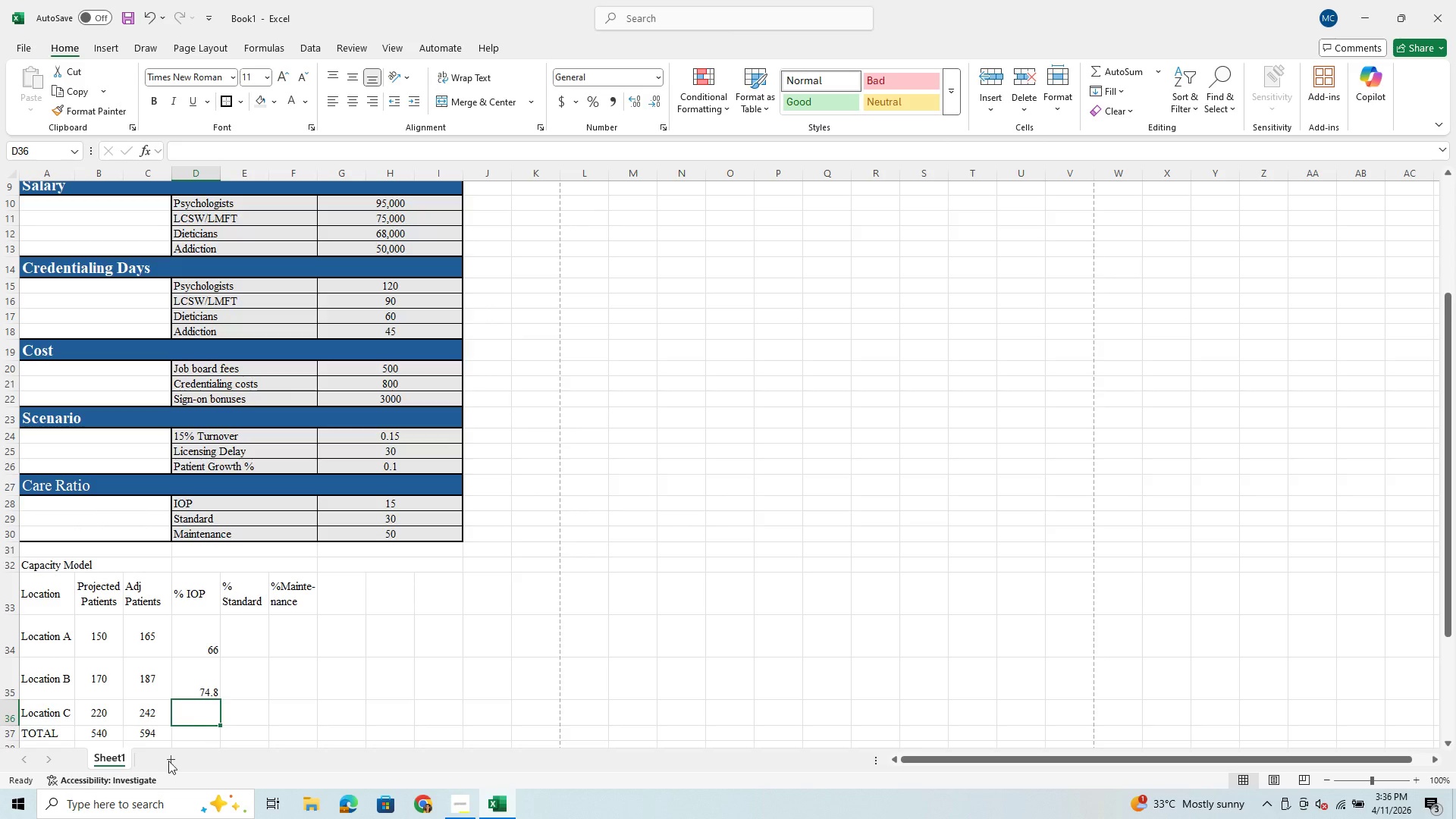 
scroll: coordinate [313, 676], scroll_direction: down, amount: 2.0
 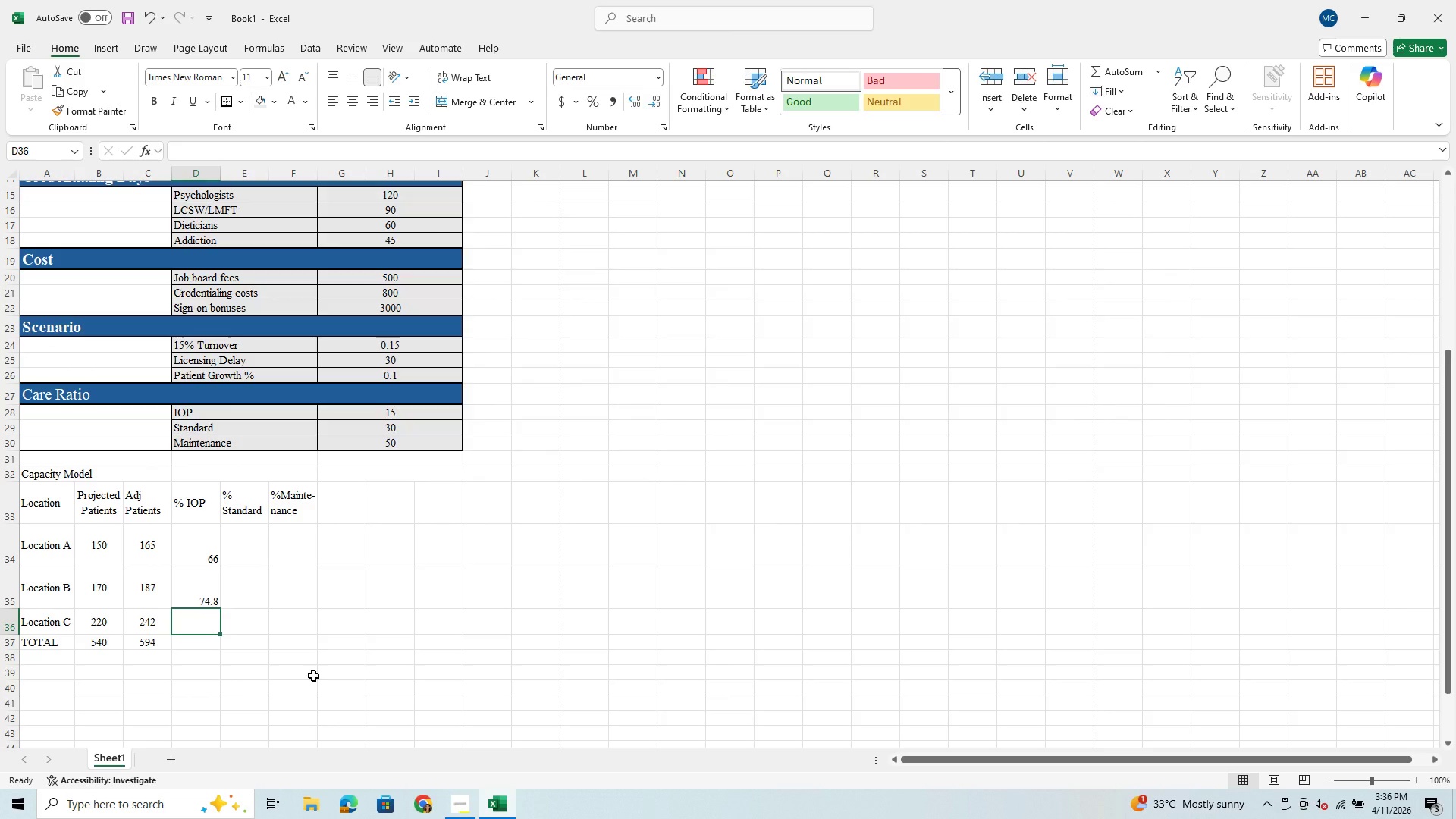 
hold_key(key=Equal, duration=0.34)
 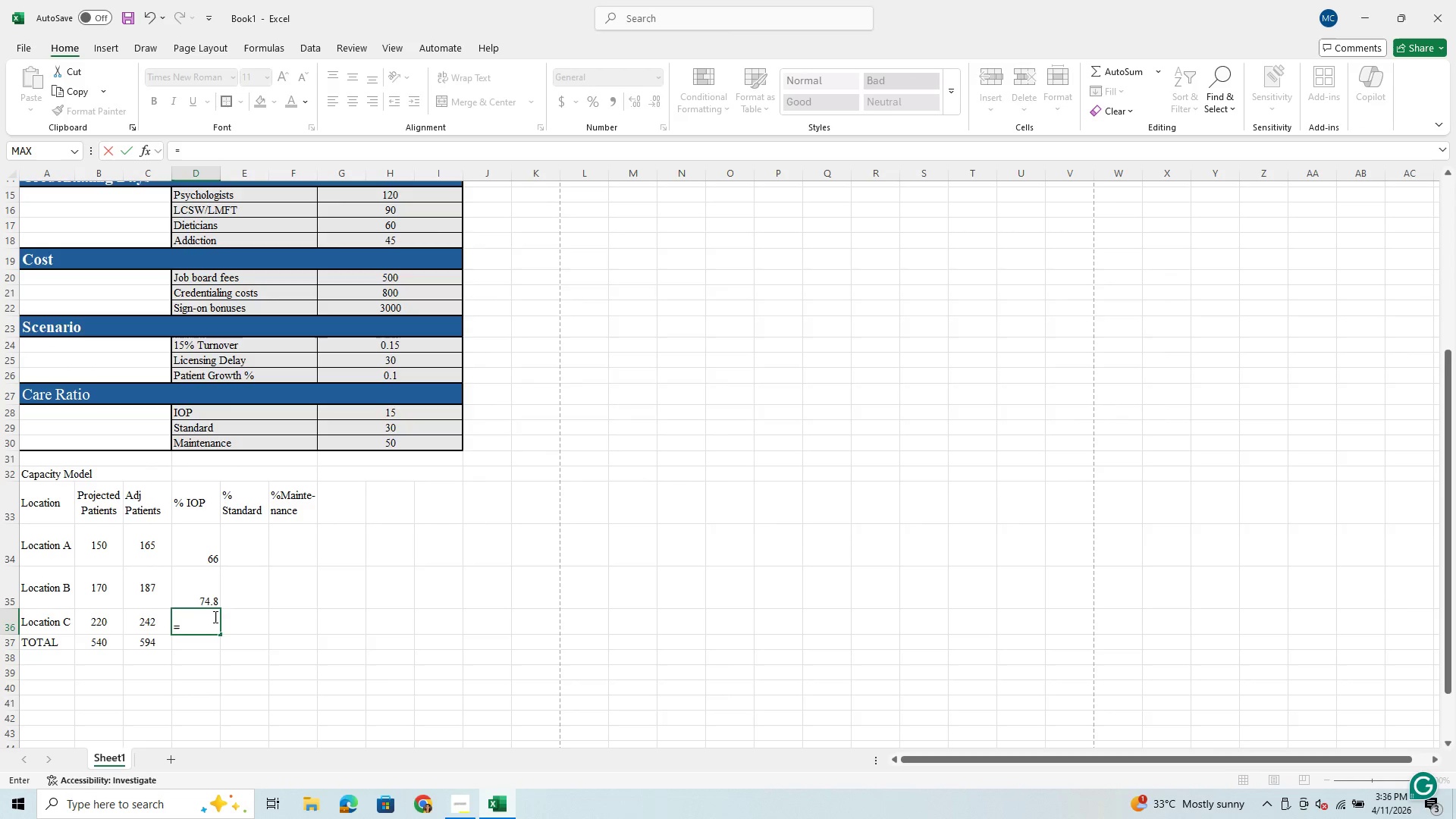 
left_click([211, 553])
 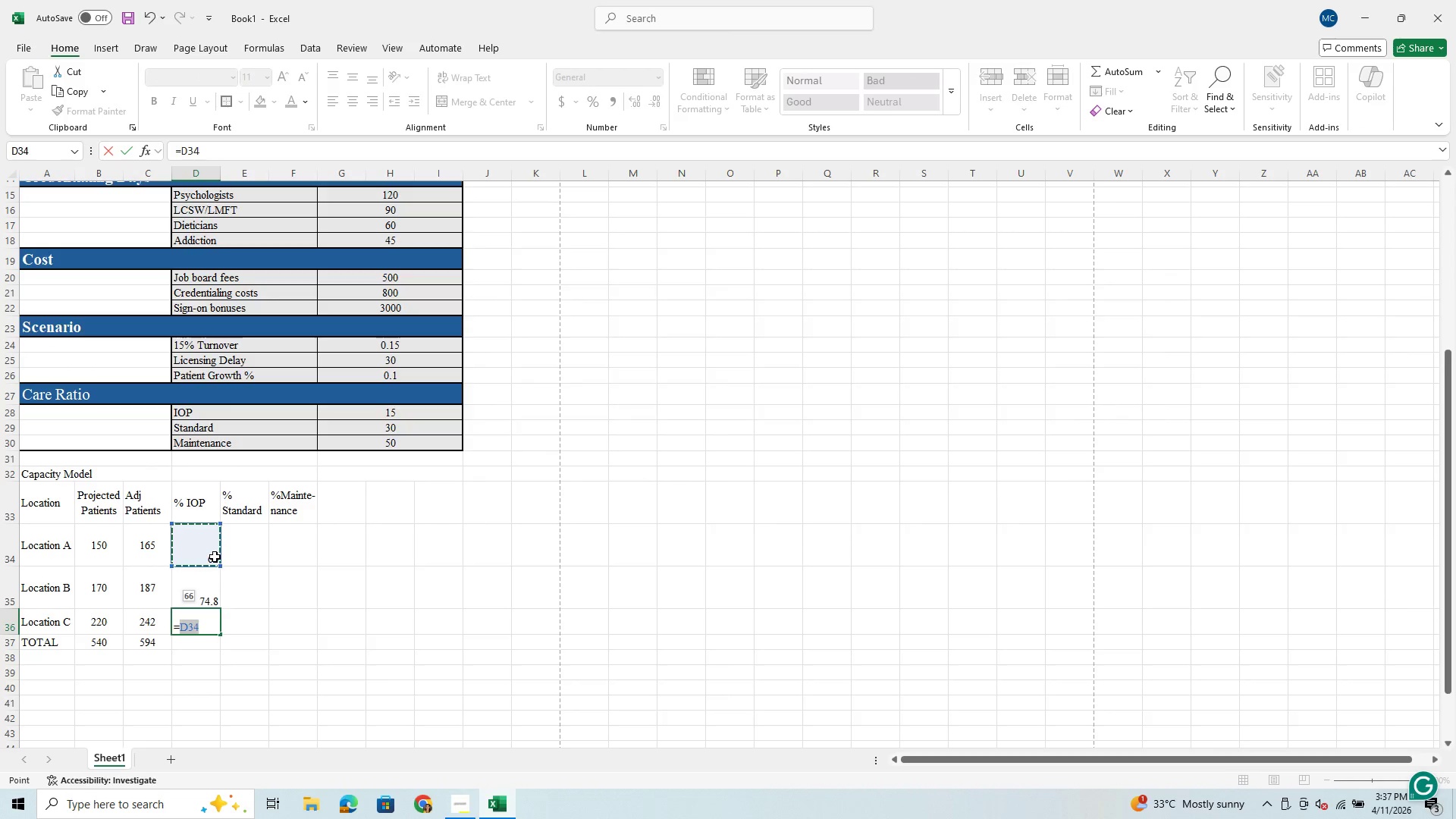 
left_click([159, 560])
 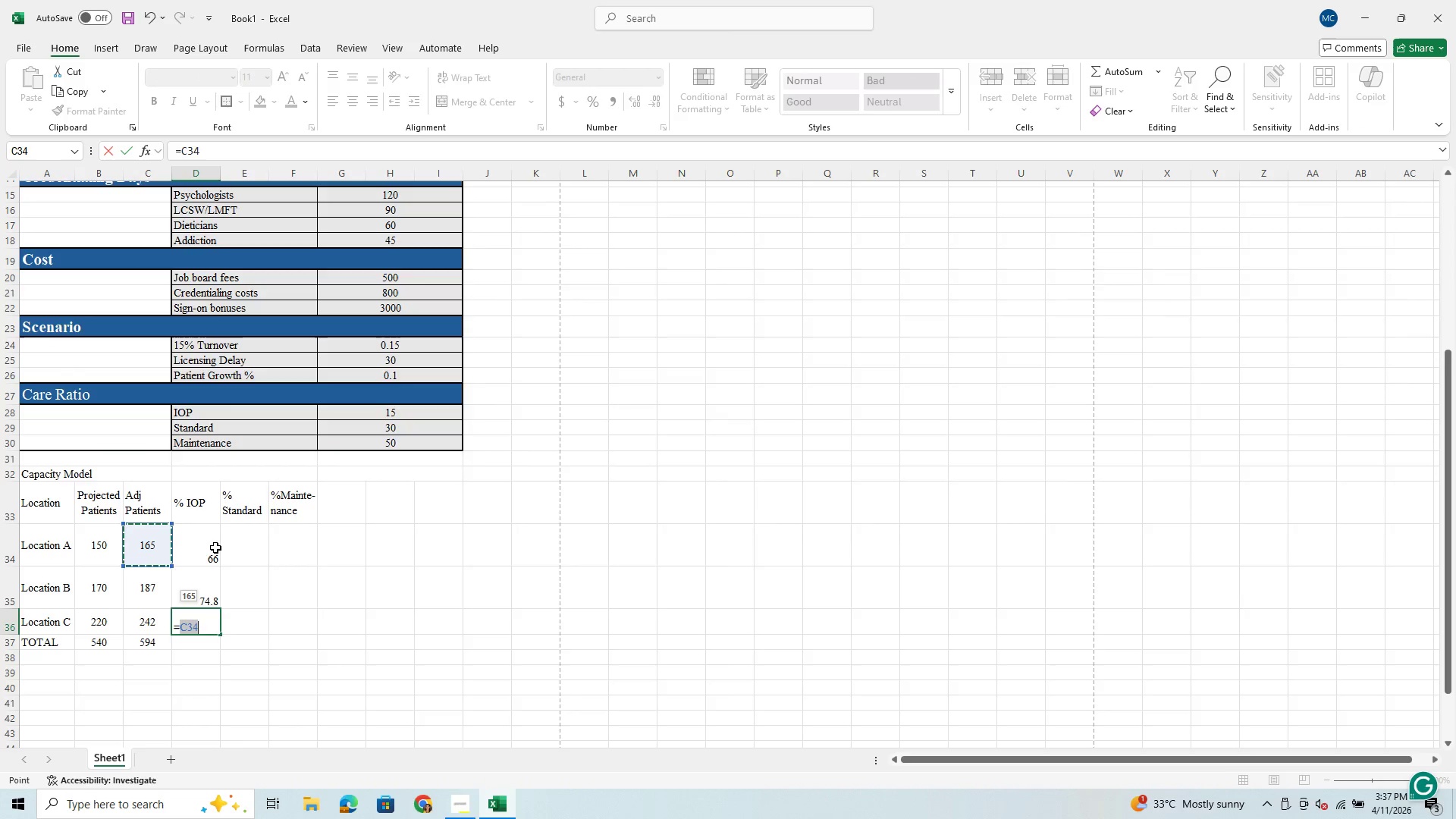 
left_click([215, 548])
 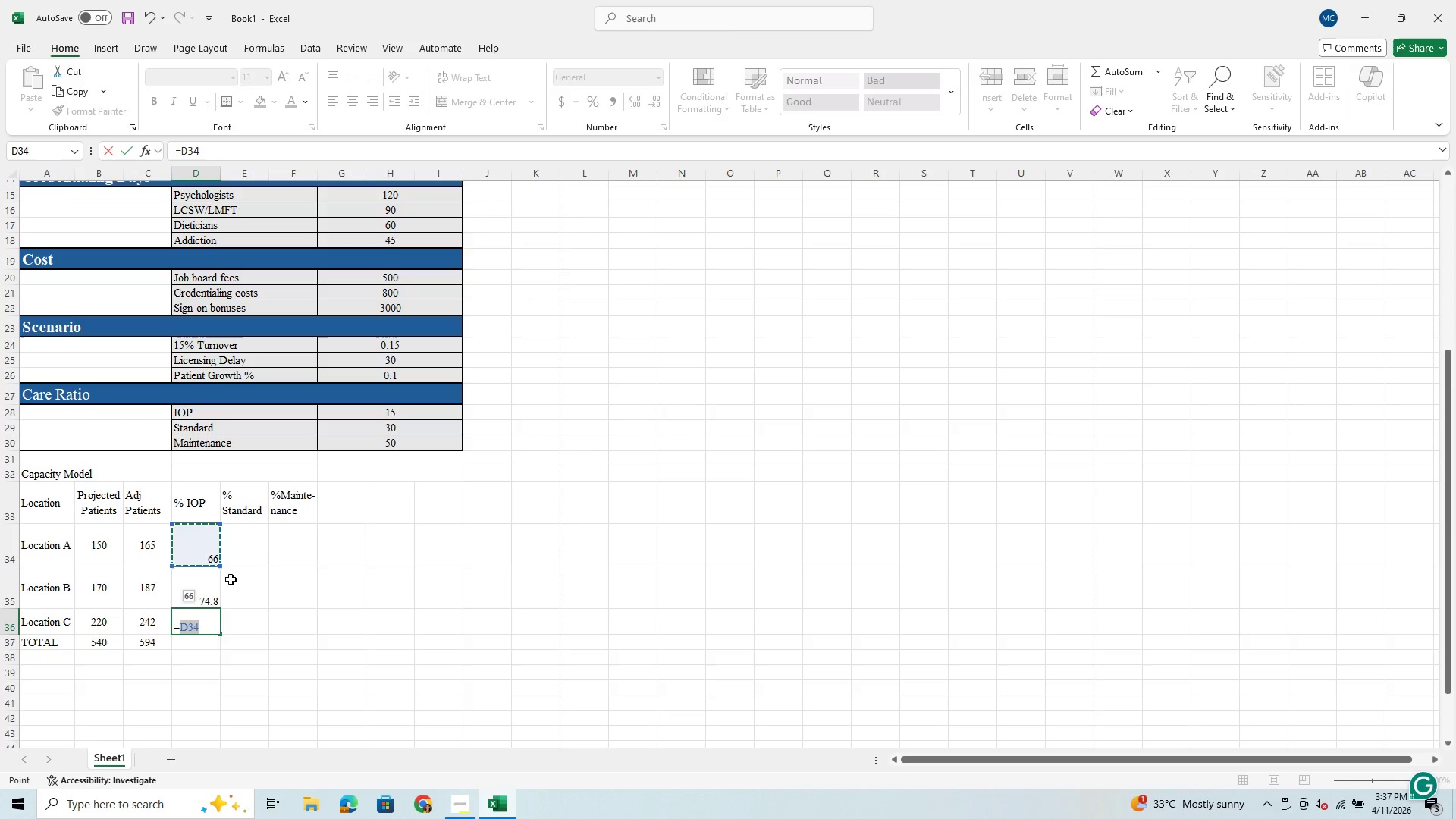 
left_click([211, 595])
 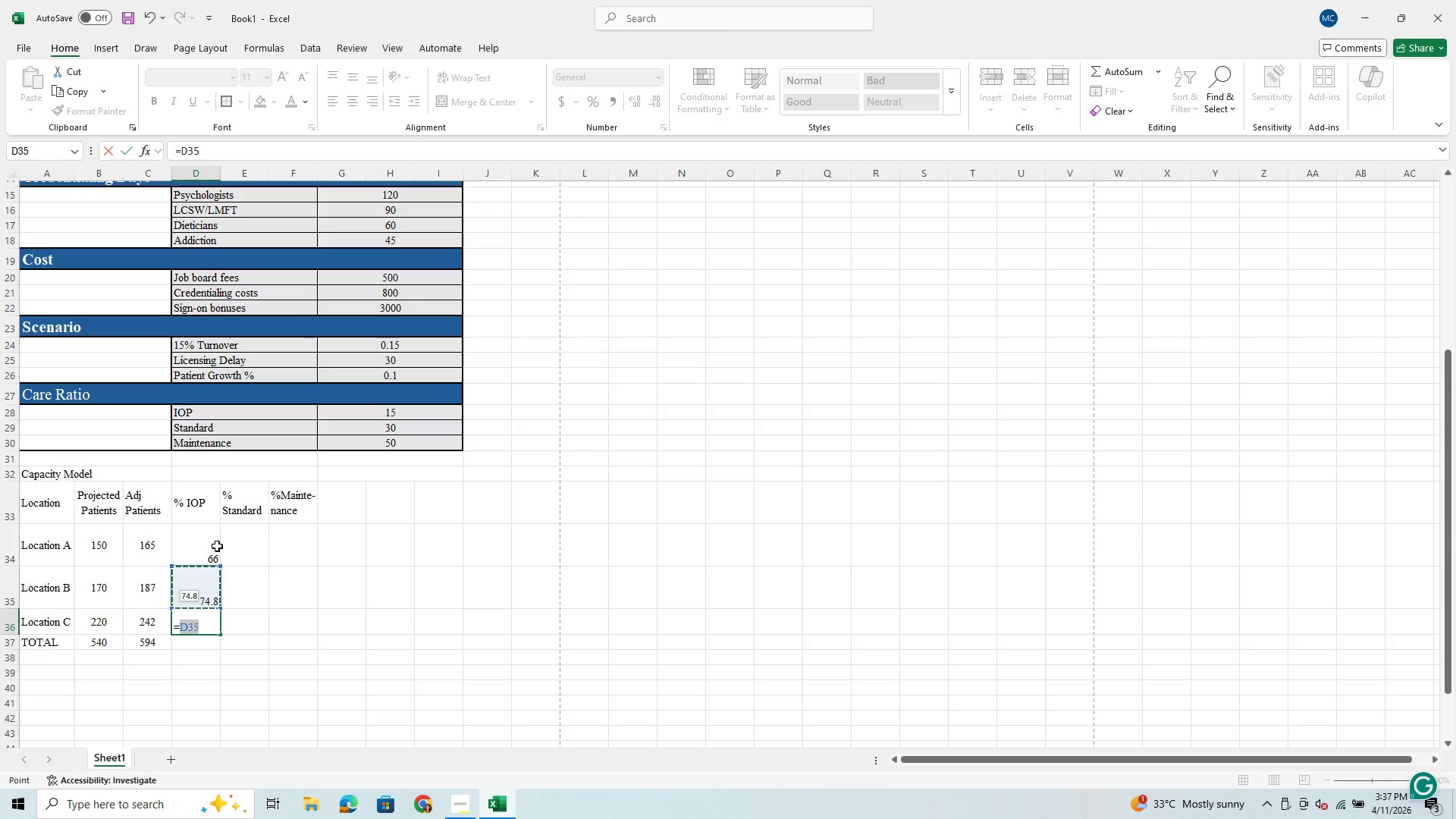 
left_click([217, 546])
 